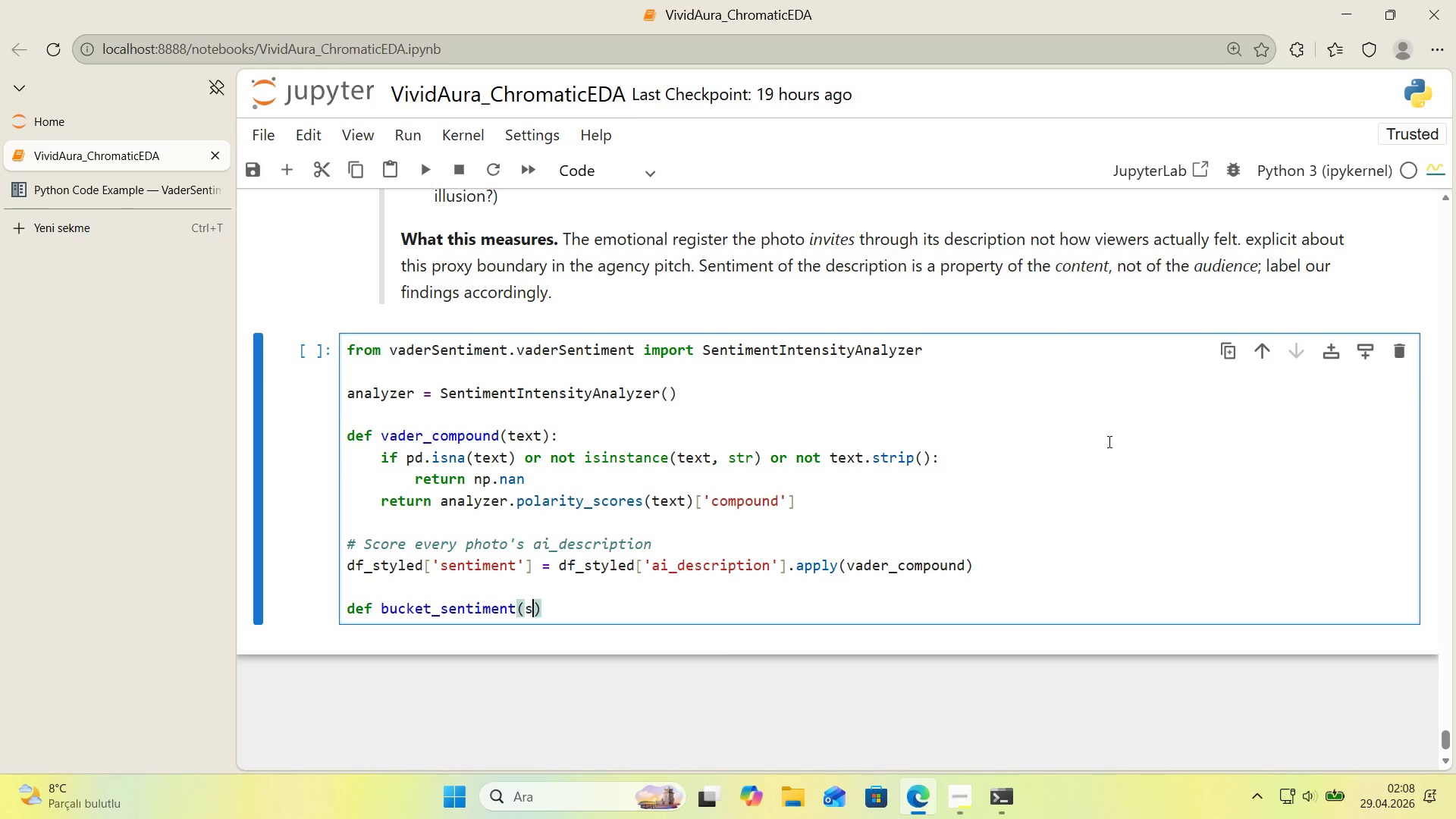 
 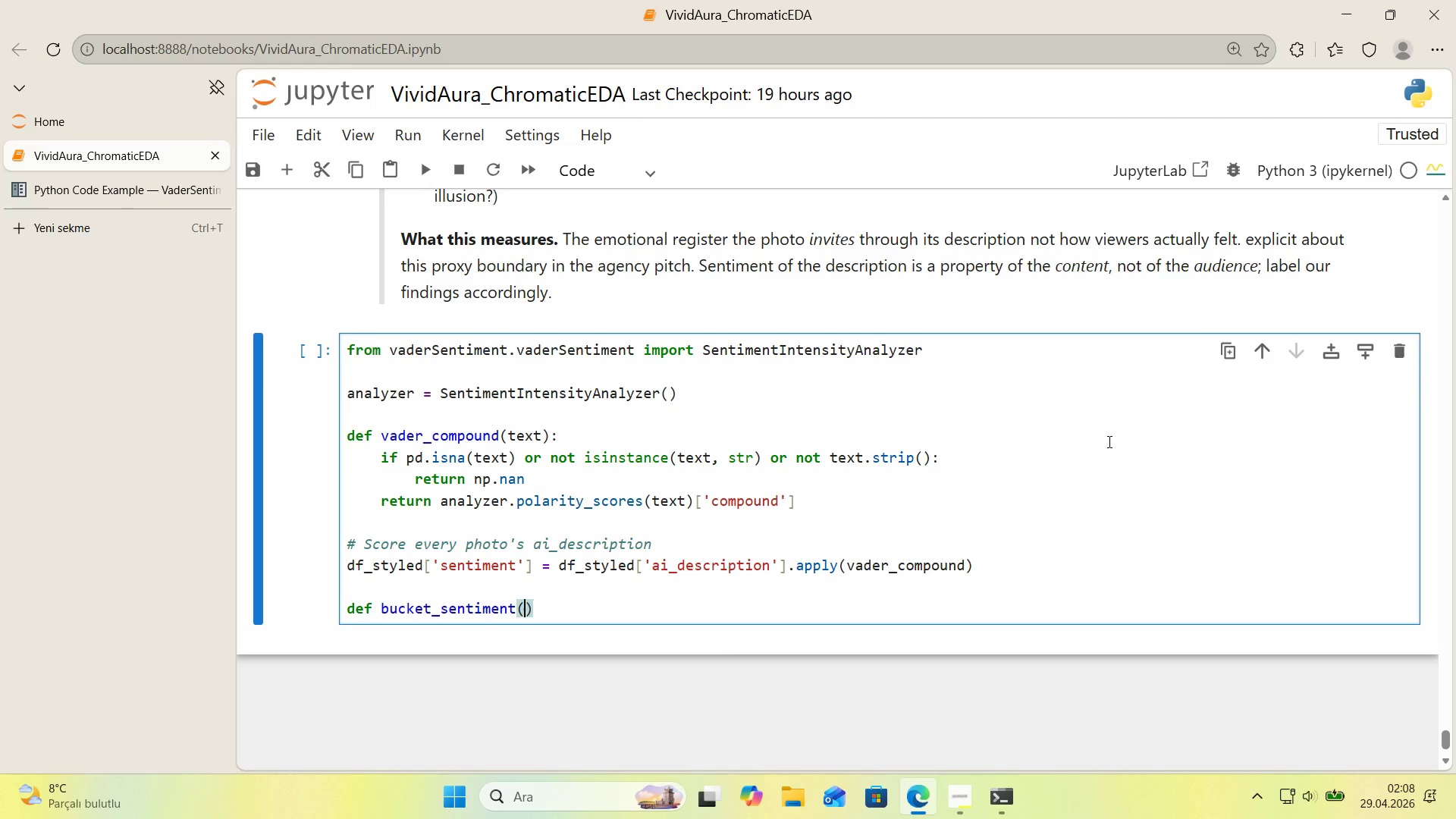 
key(ArrowLeft)
 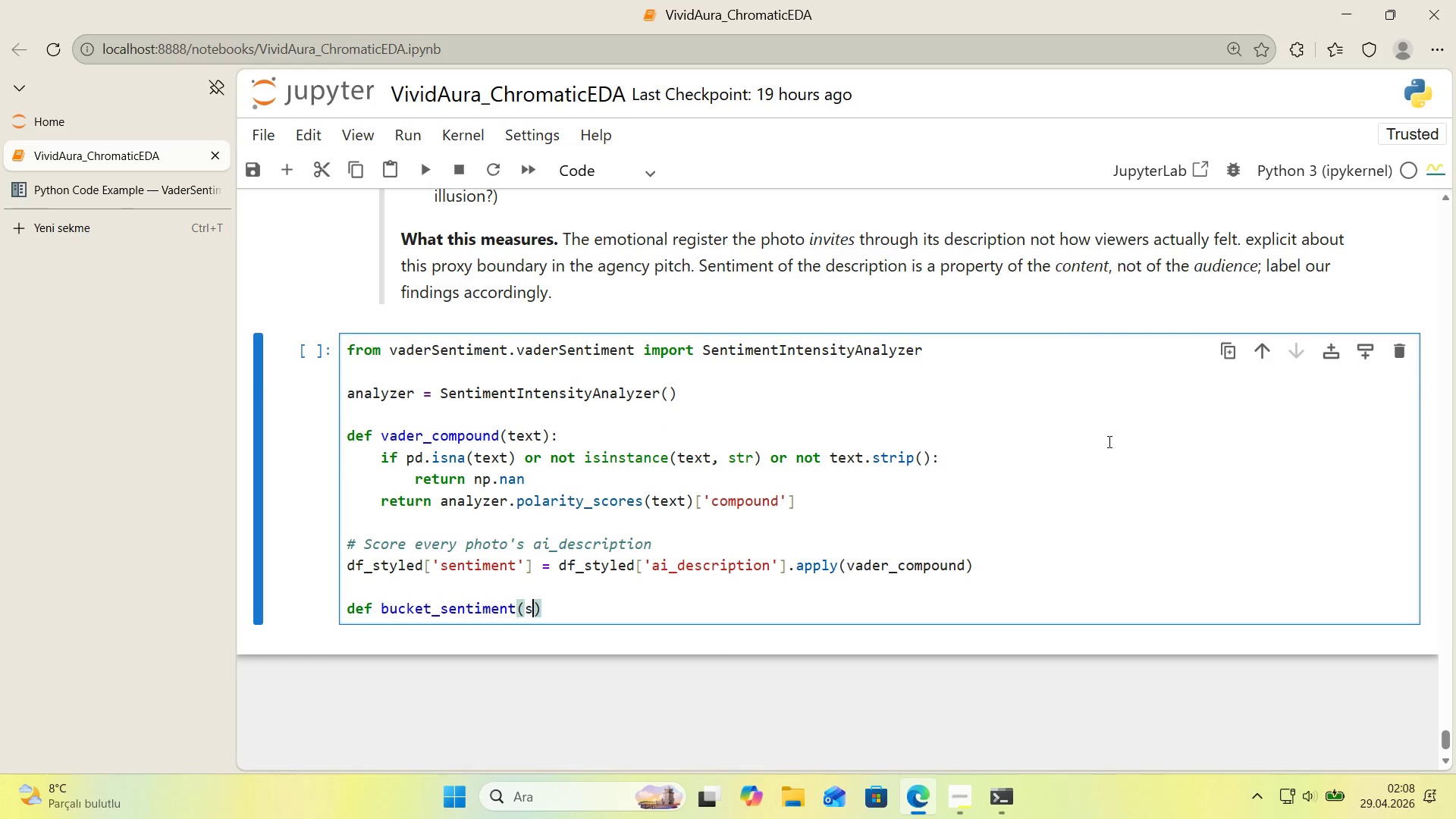 
key(S)
 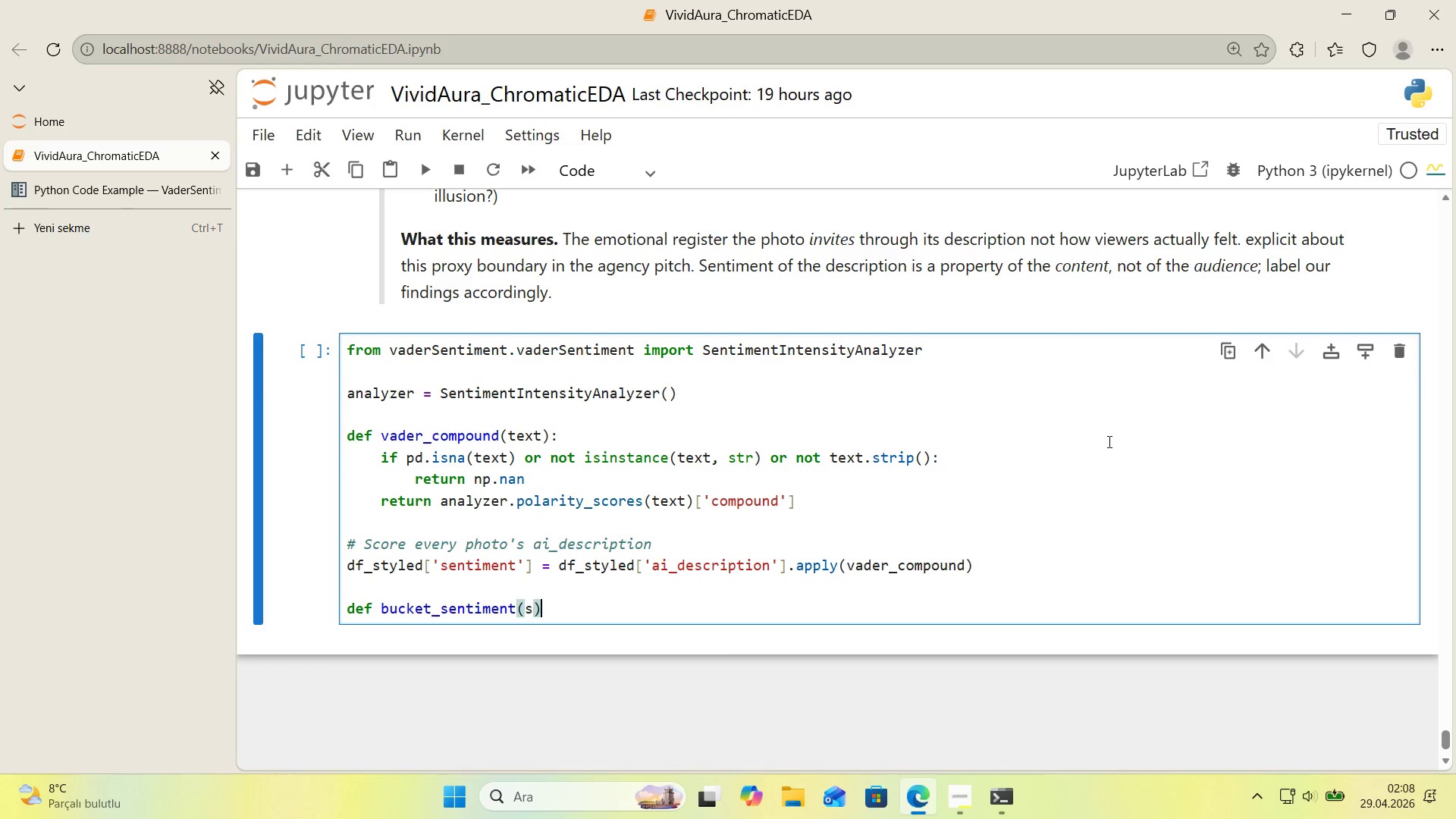 
key(ArrowRight)
 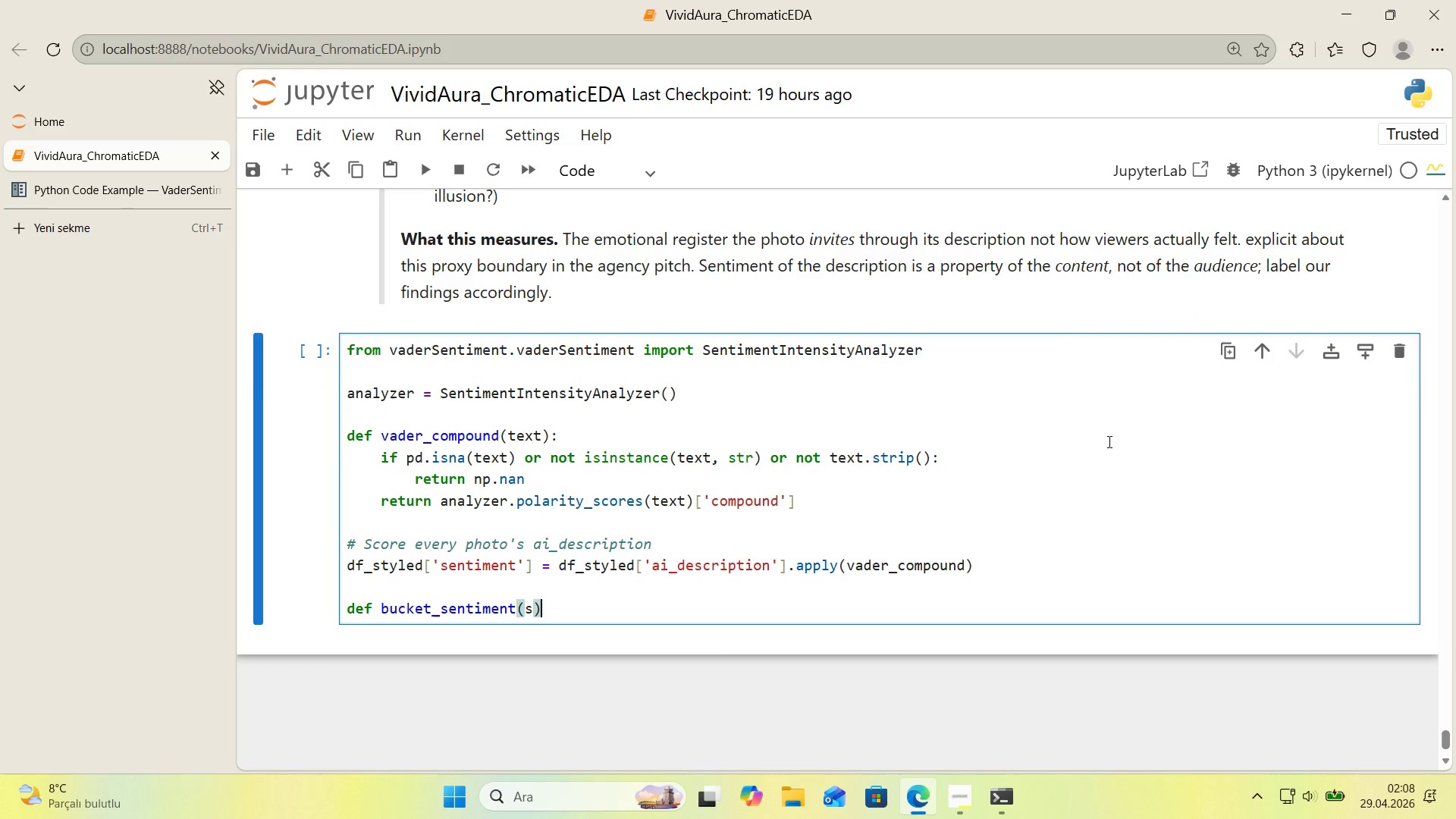 
key(Shift+Period)
 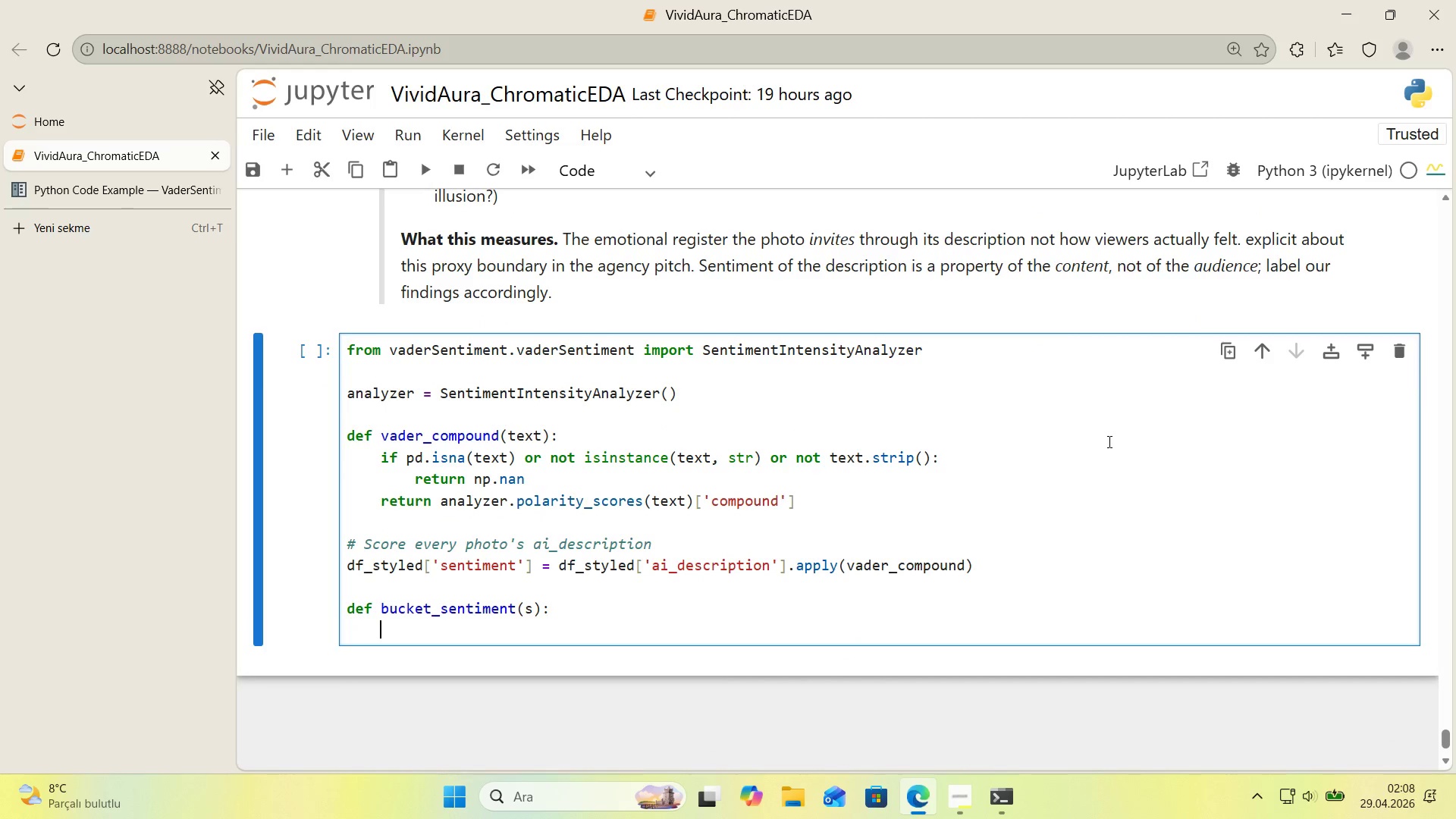 
key(Enter)
 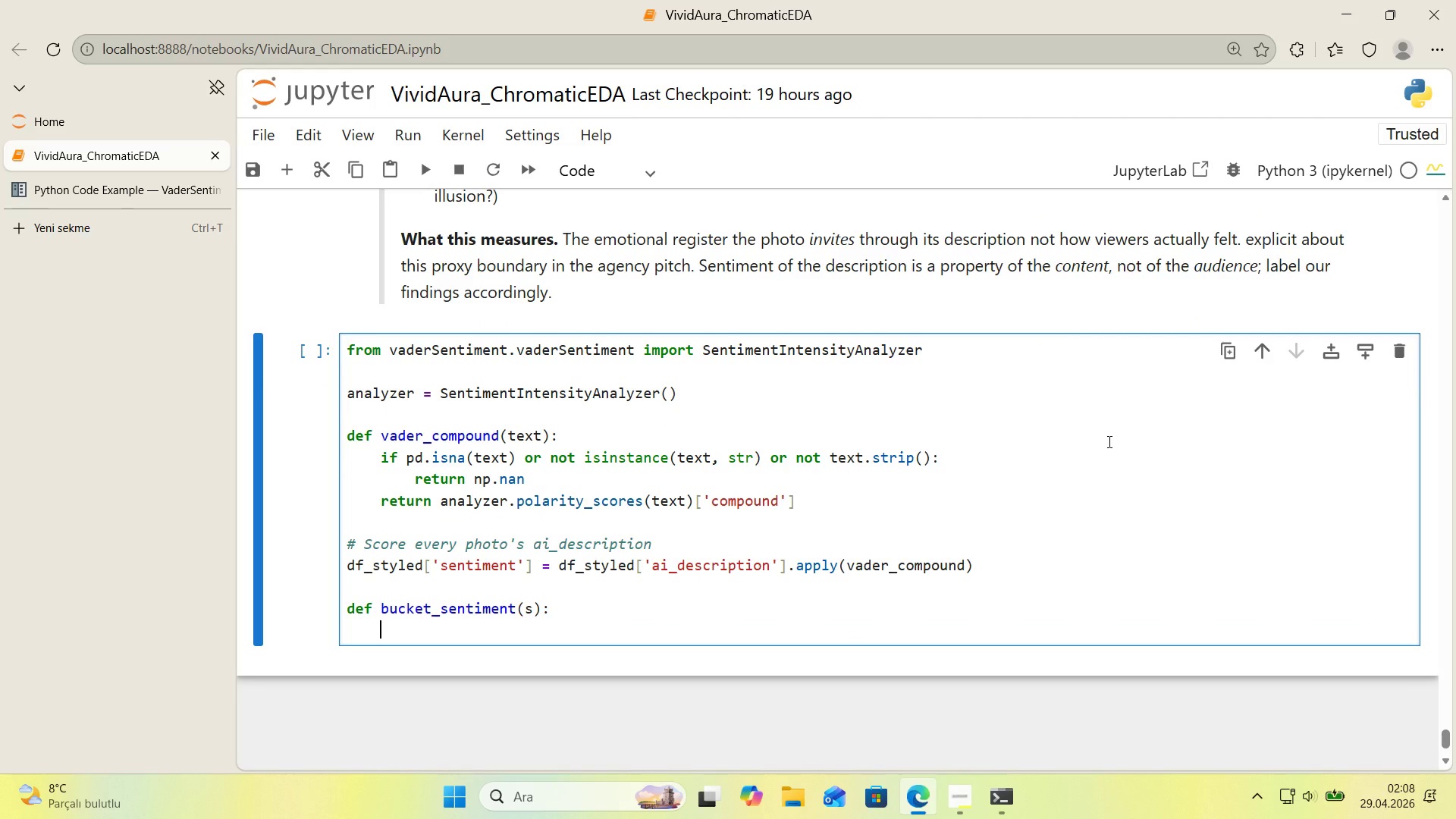 
type('f pd.'sna*()
 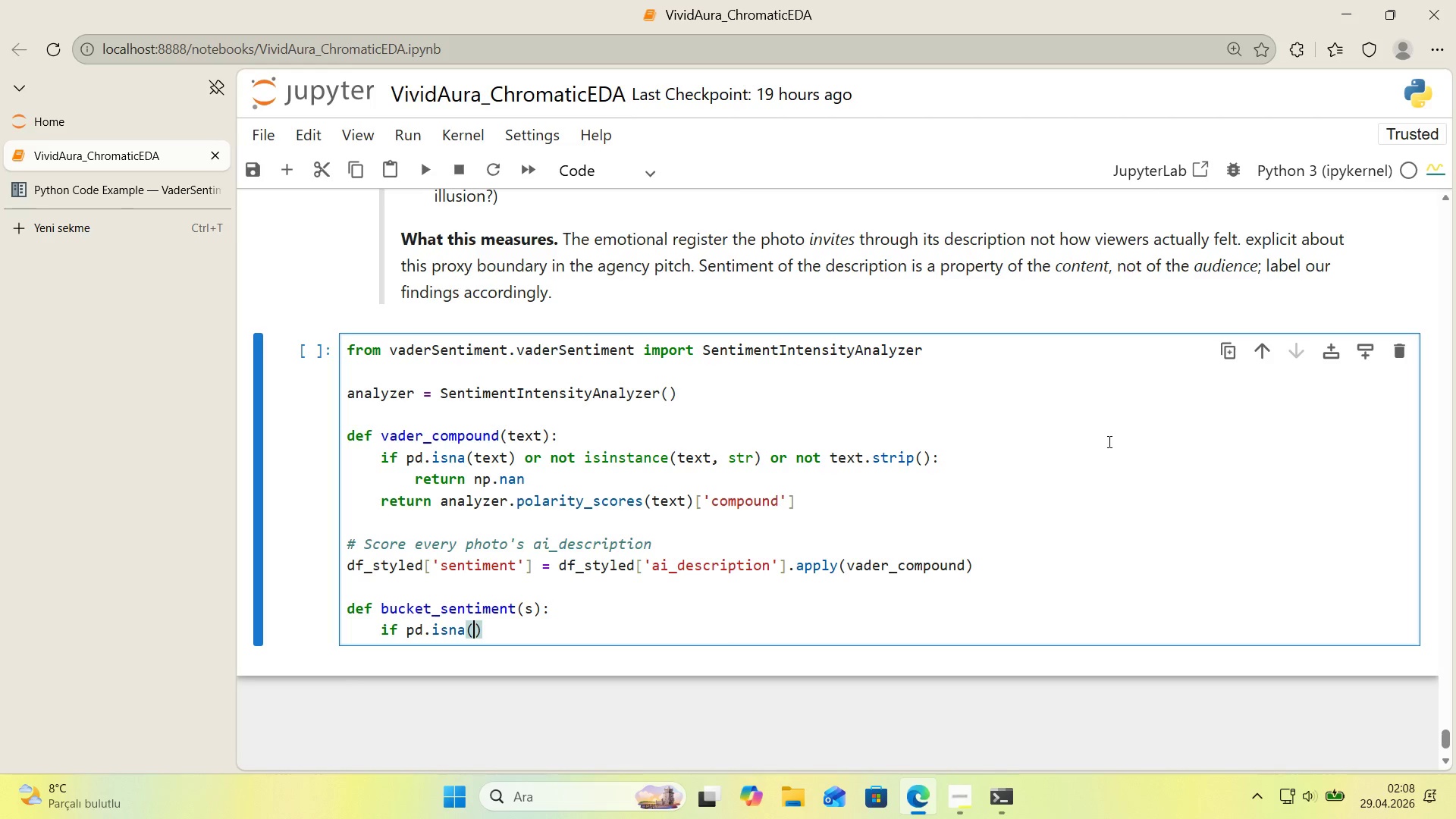 
 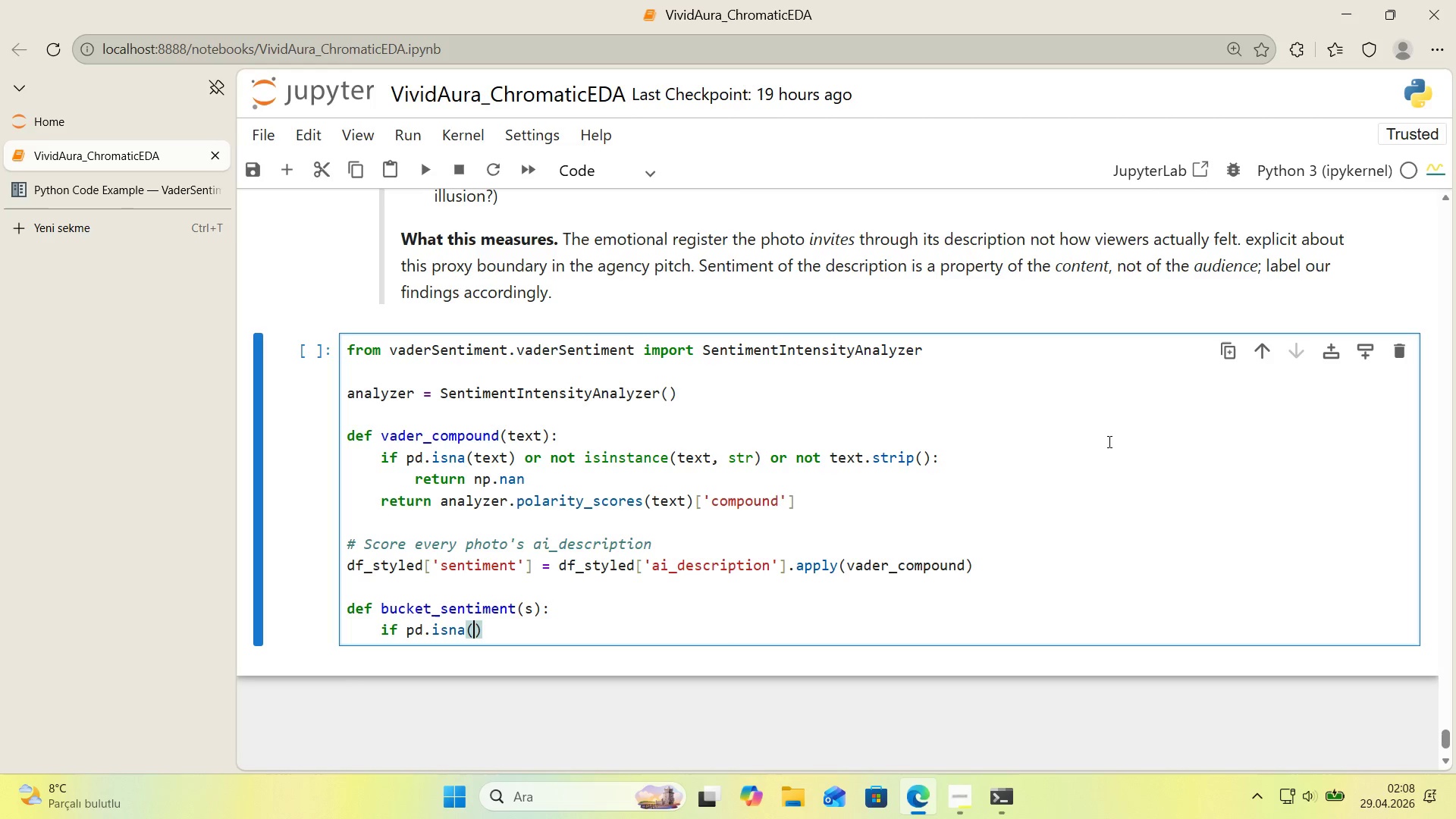 
key(ArrowLeft)
 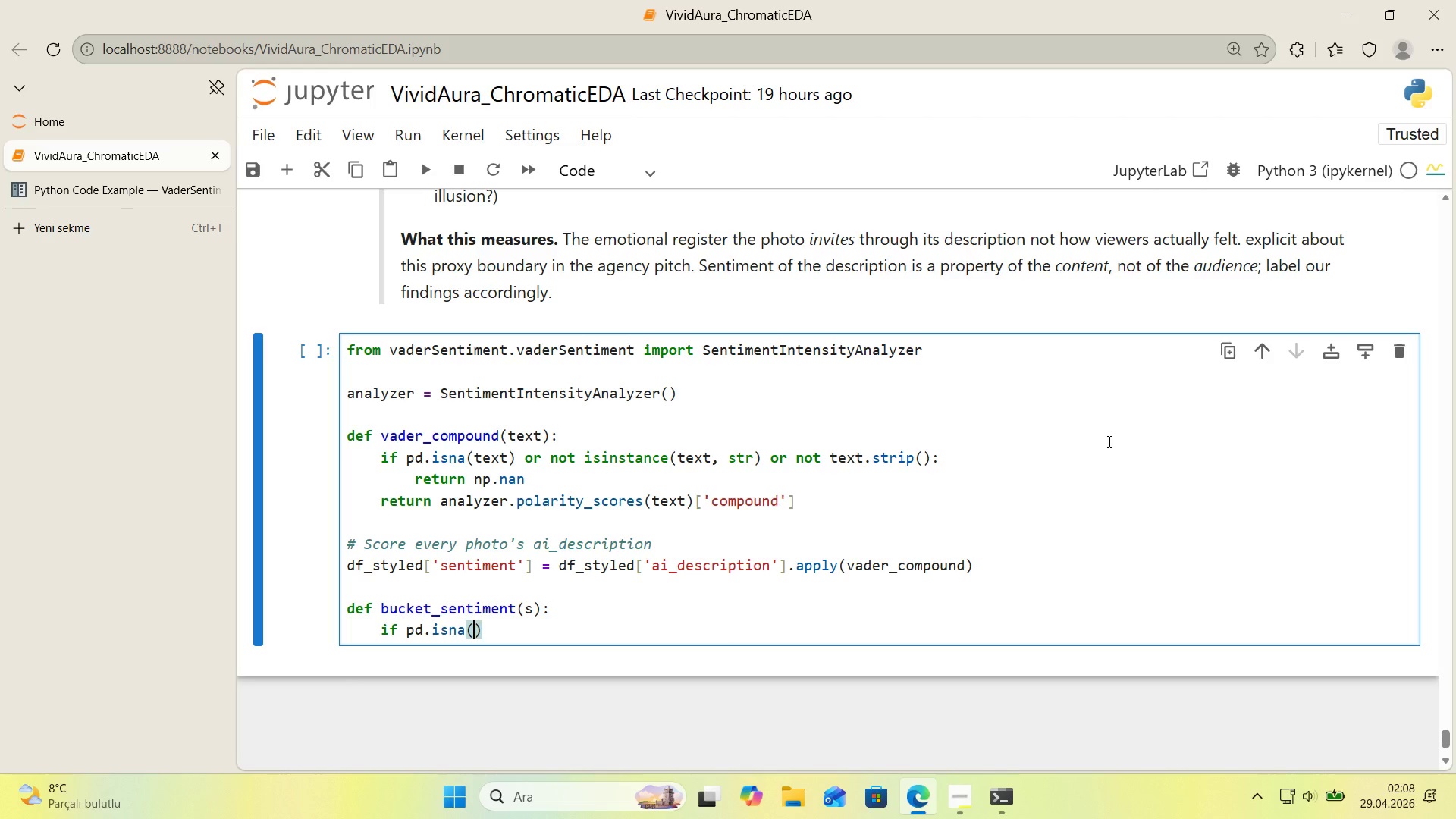 
key(S)
 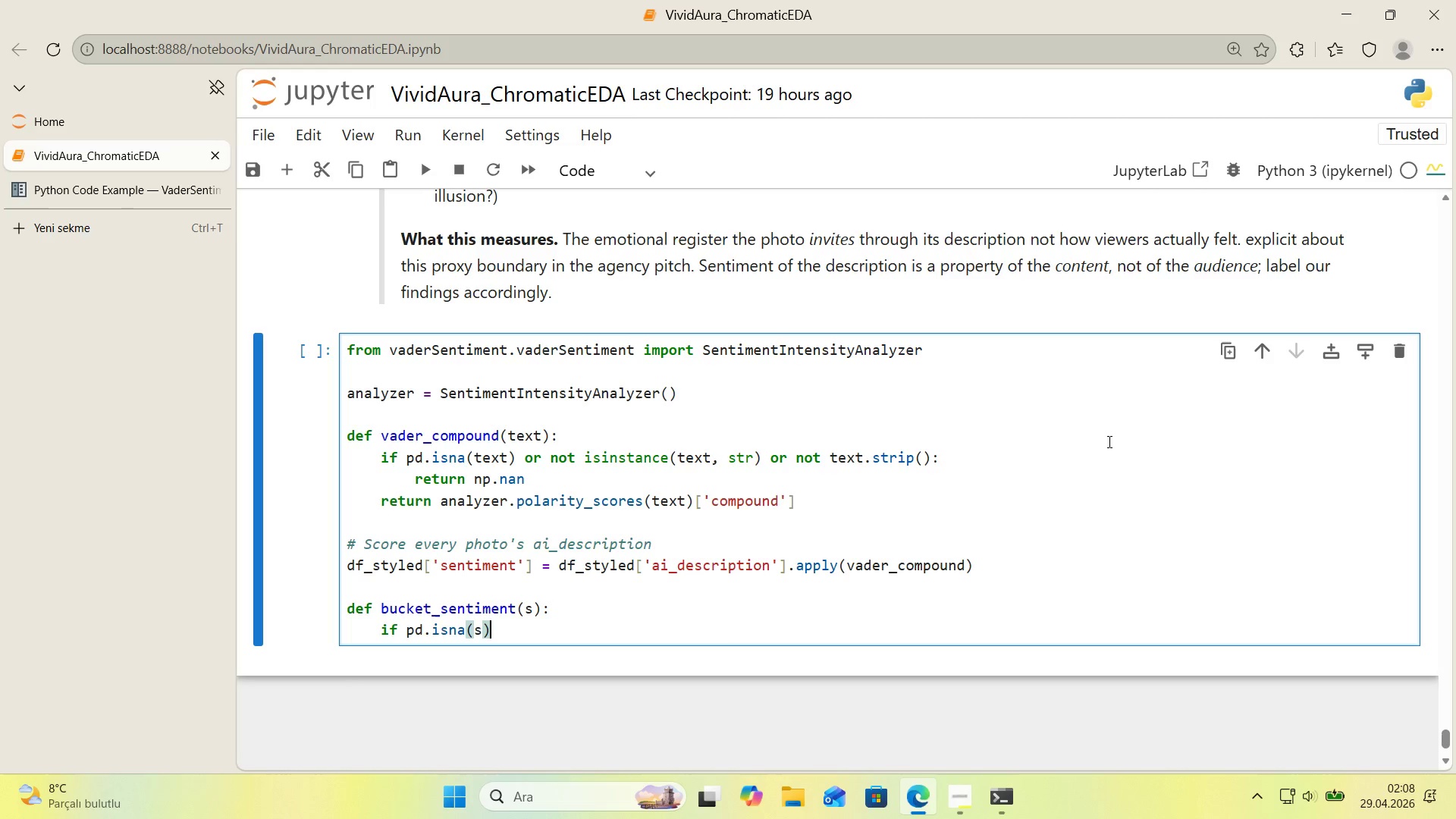 
key(ArrowRight)
 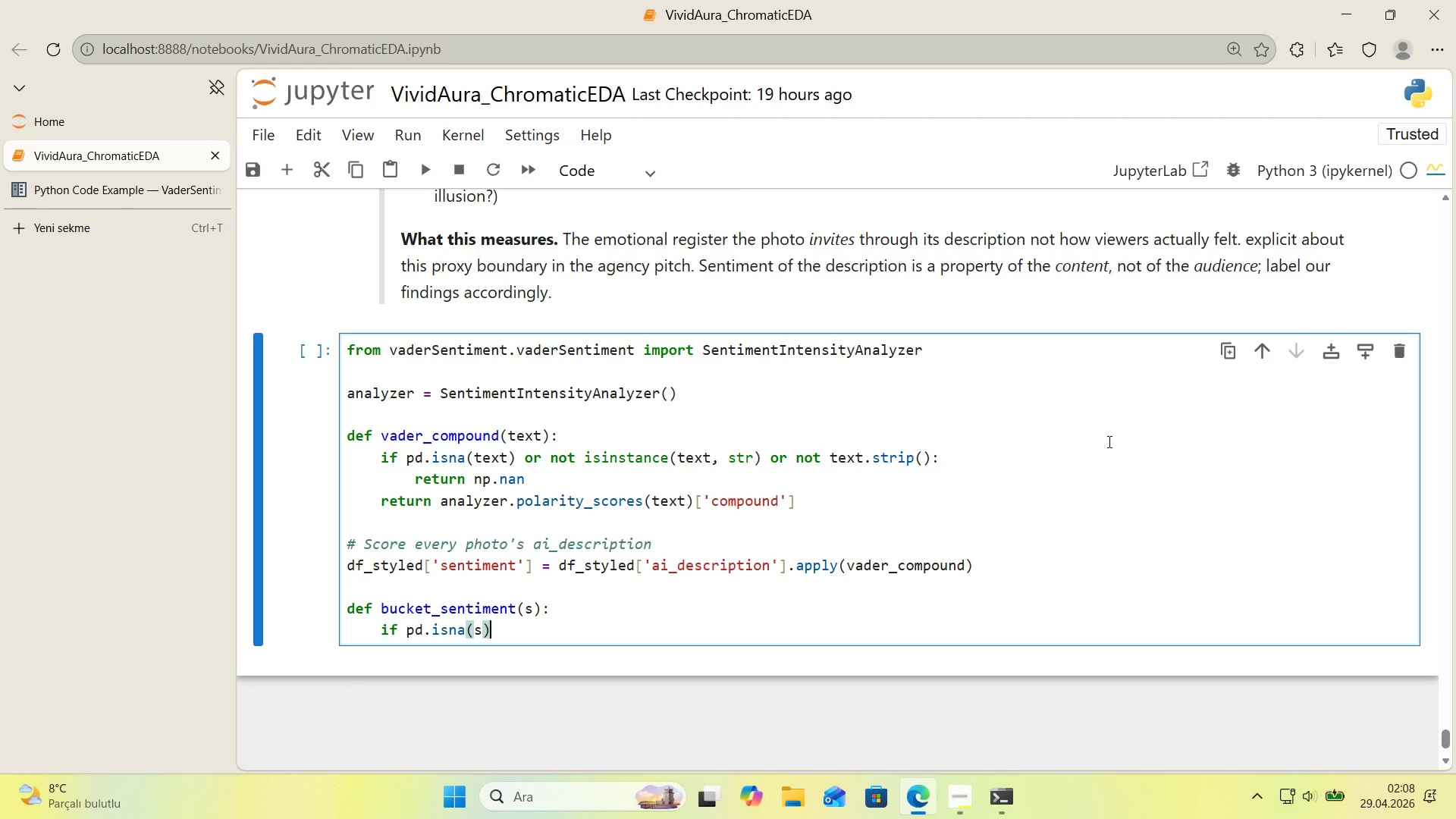 
key(Shift+Period)
 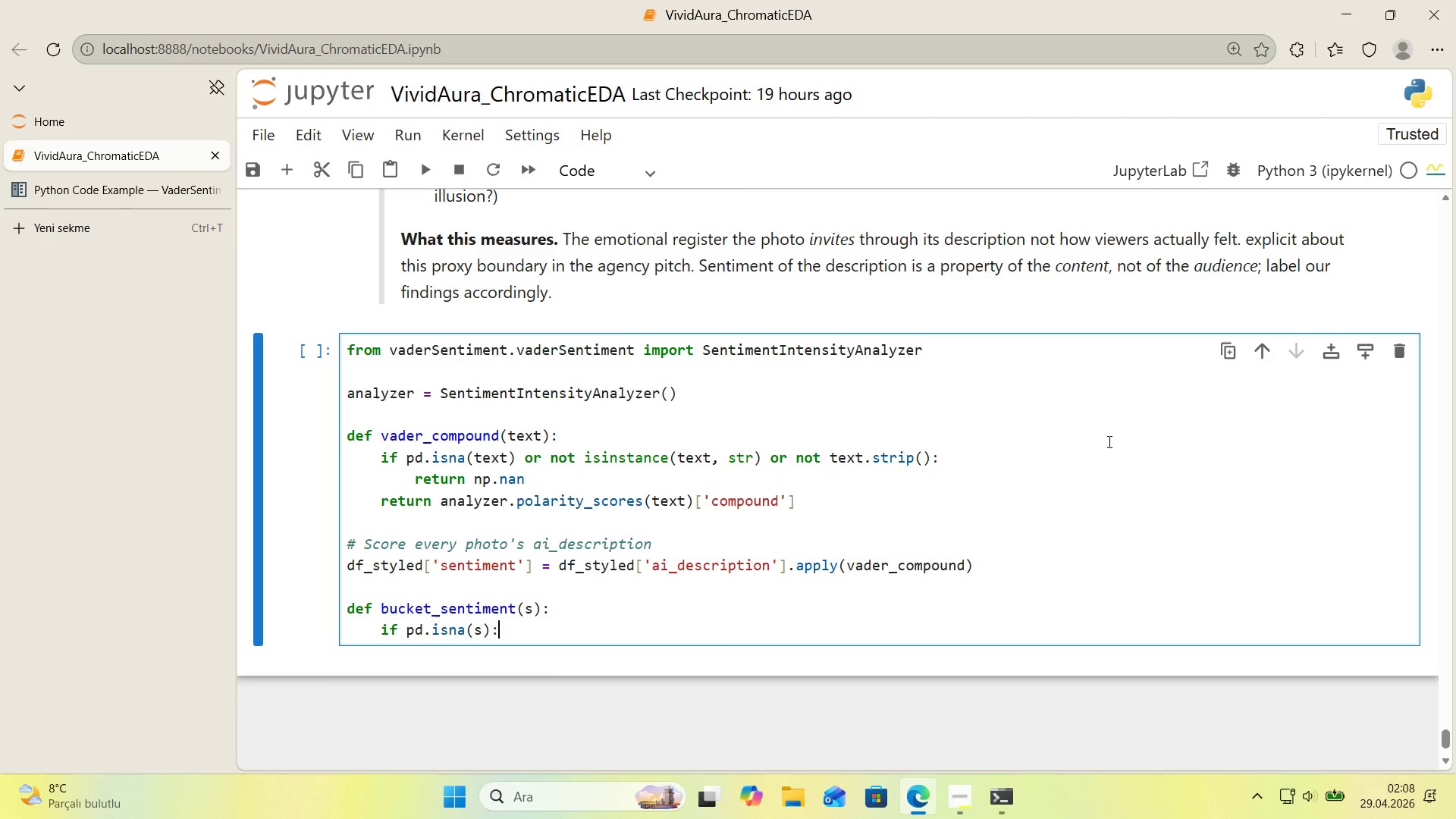 
key(Enter)
 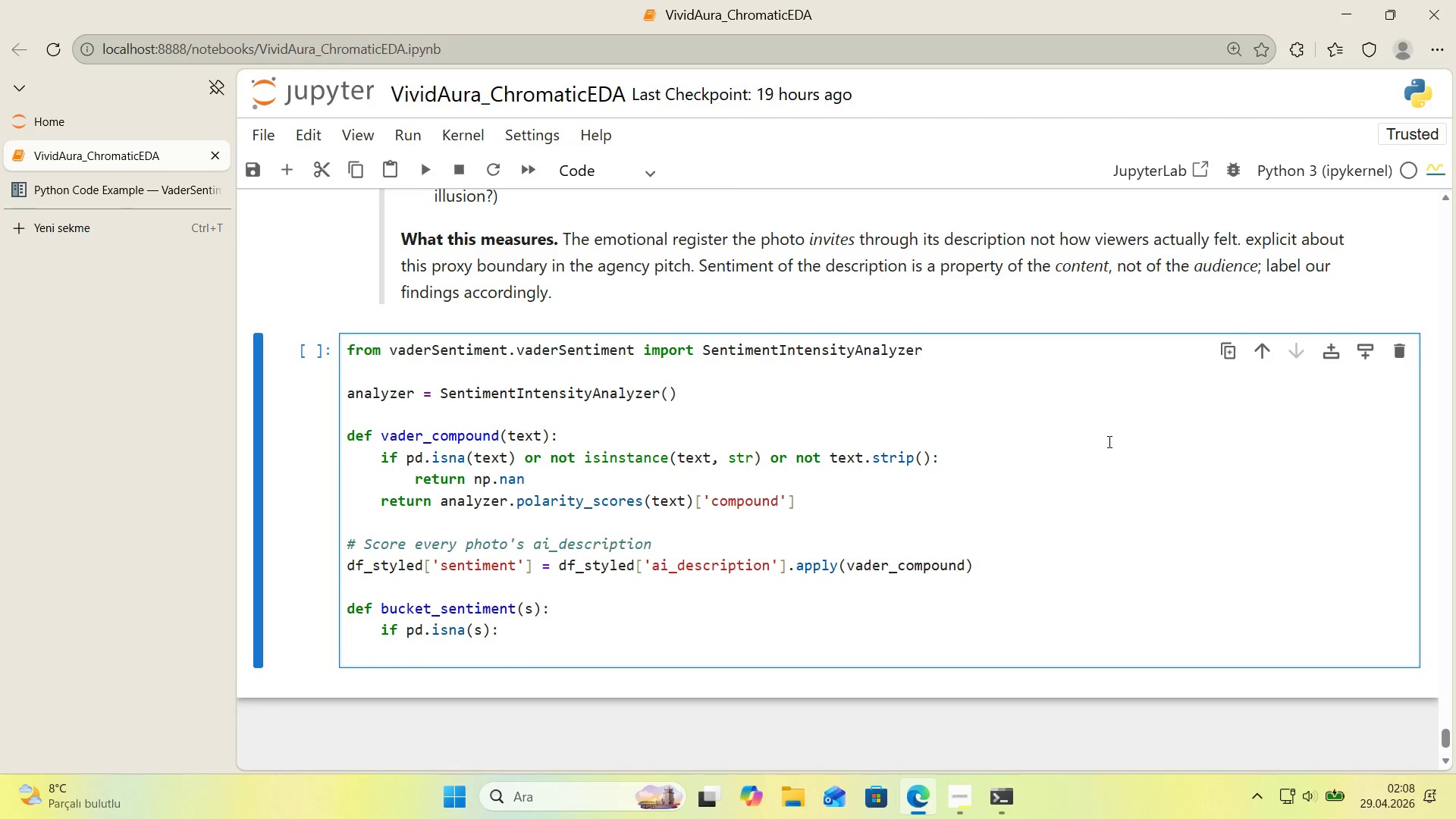 
type(return @@)
 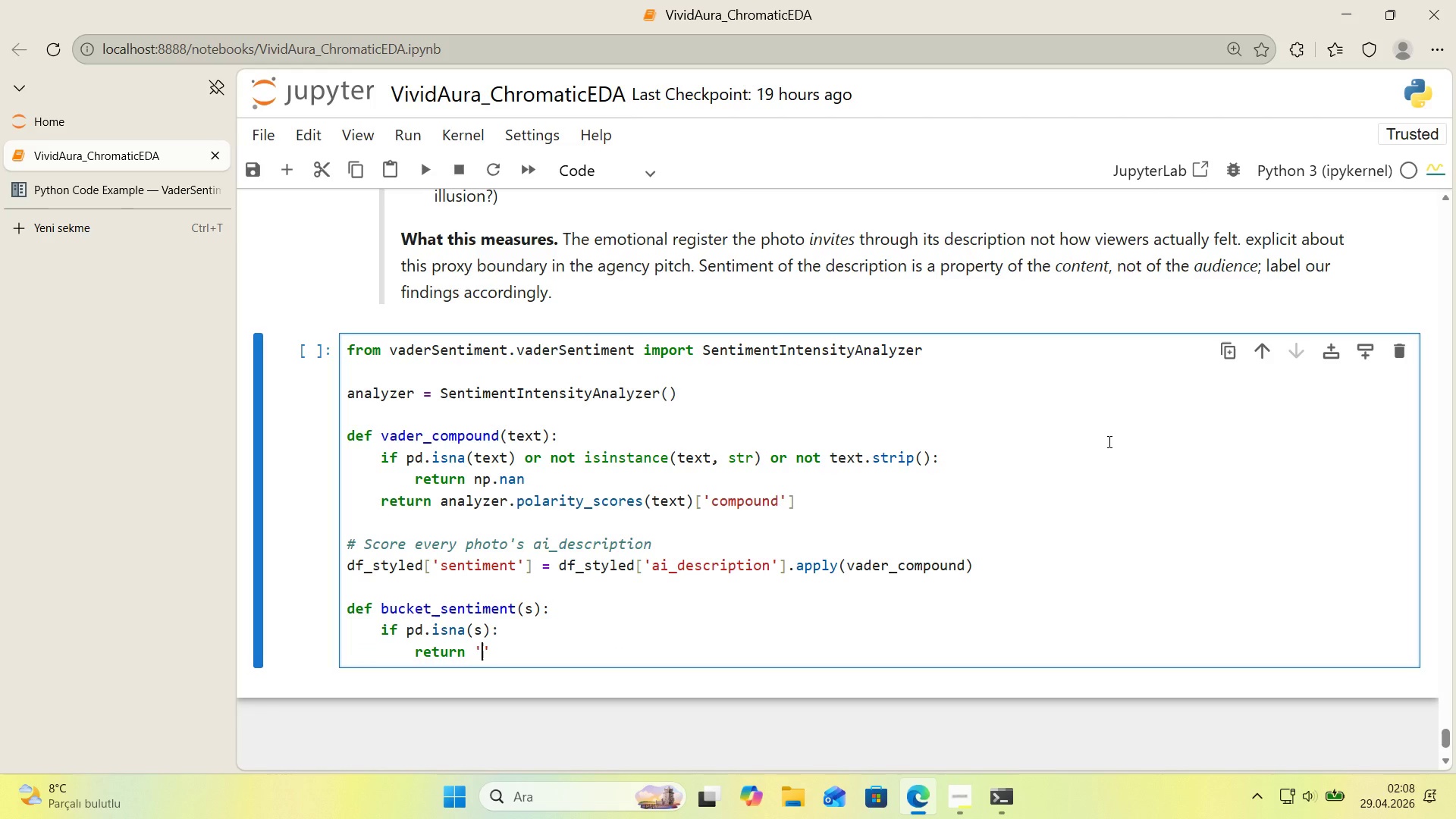 
 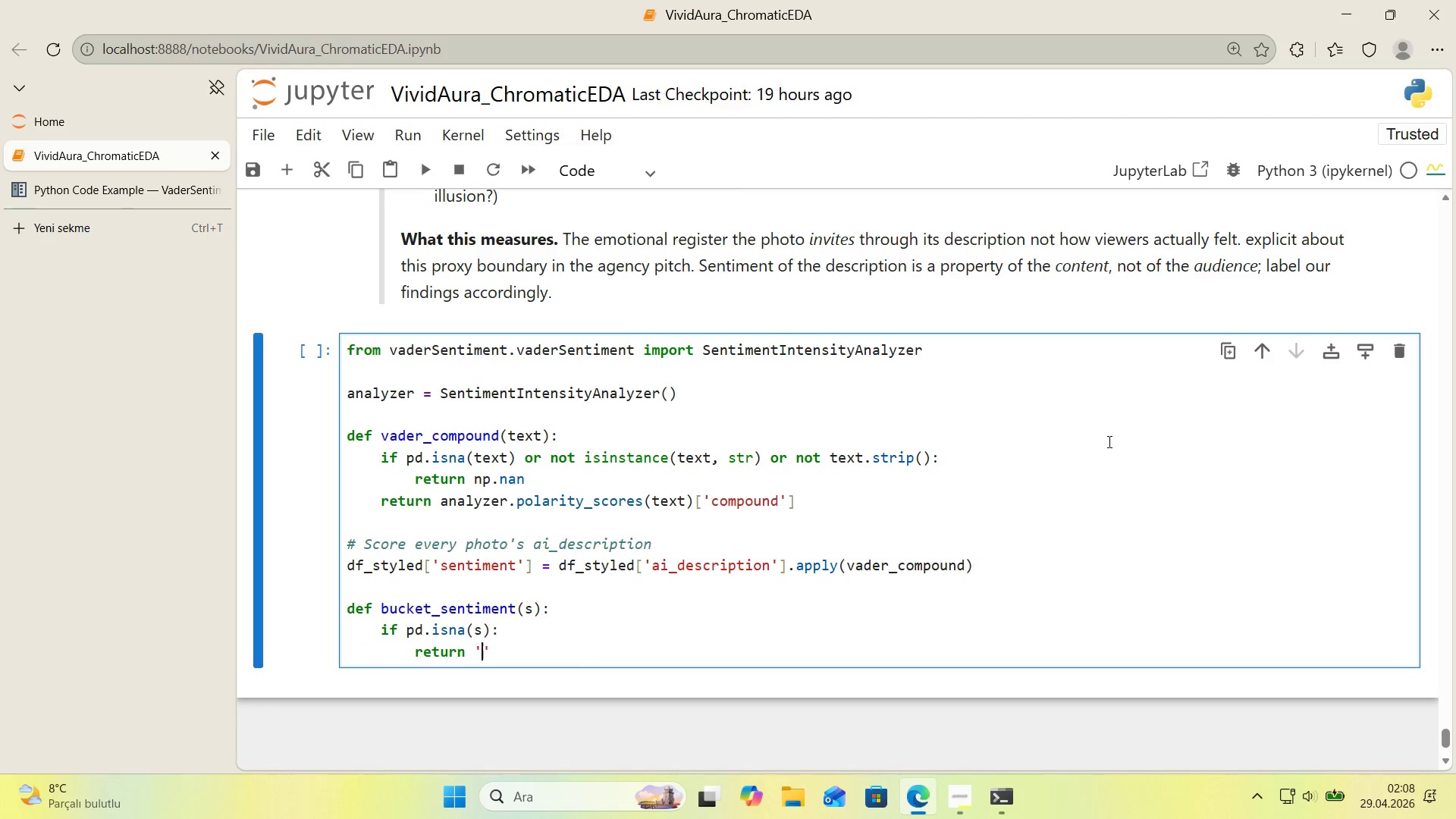 
key(ArrowLeft)
 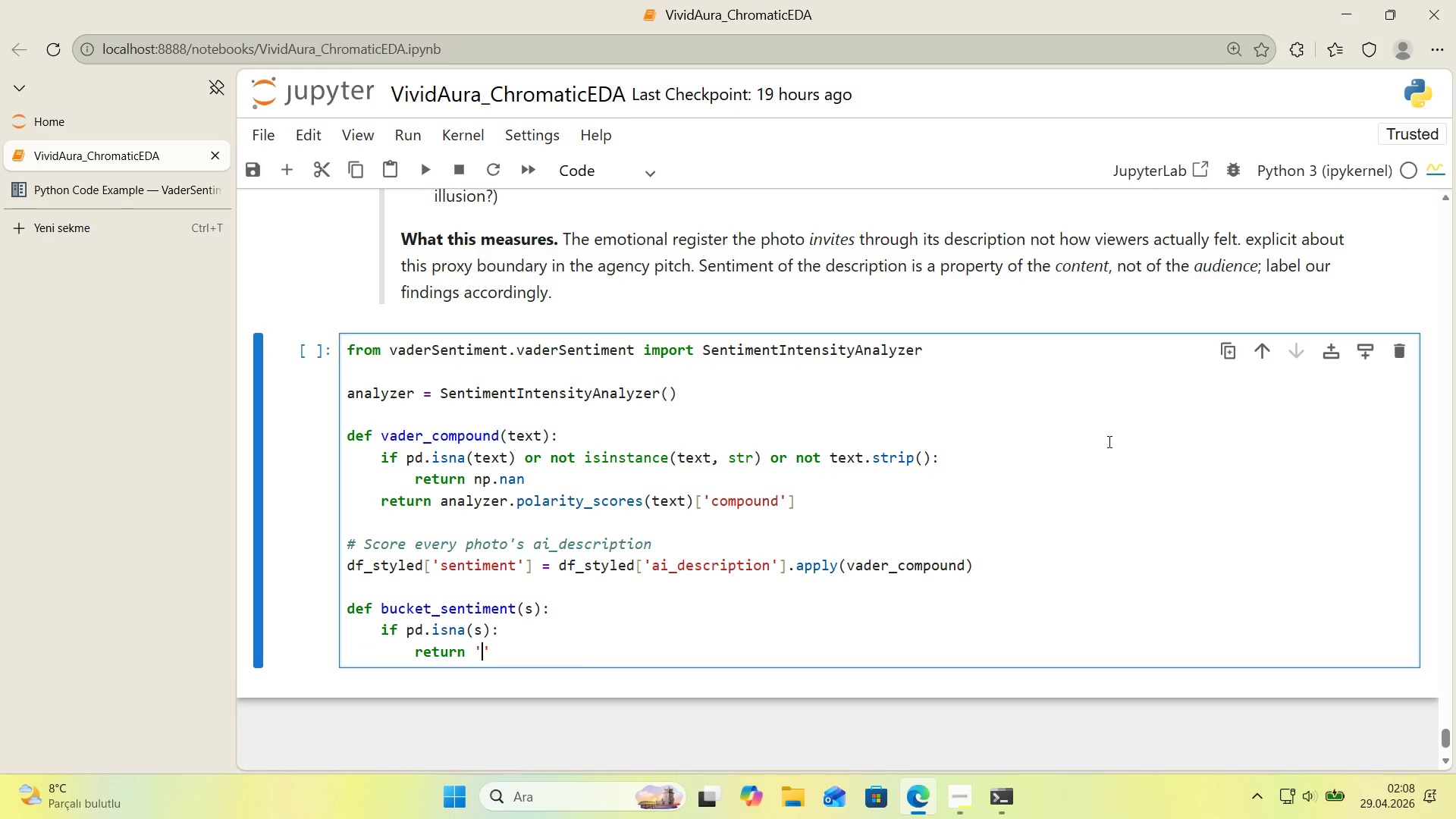 
type(unknown)
 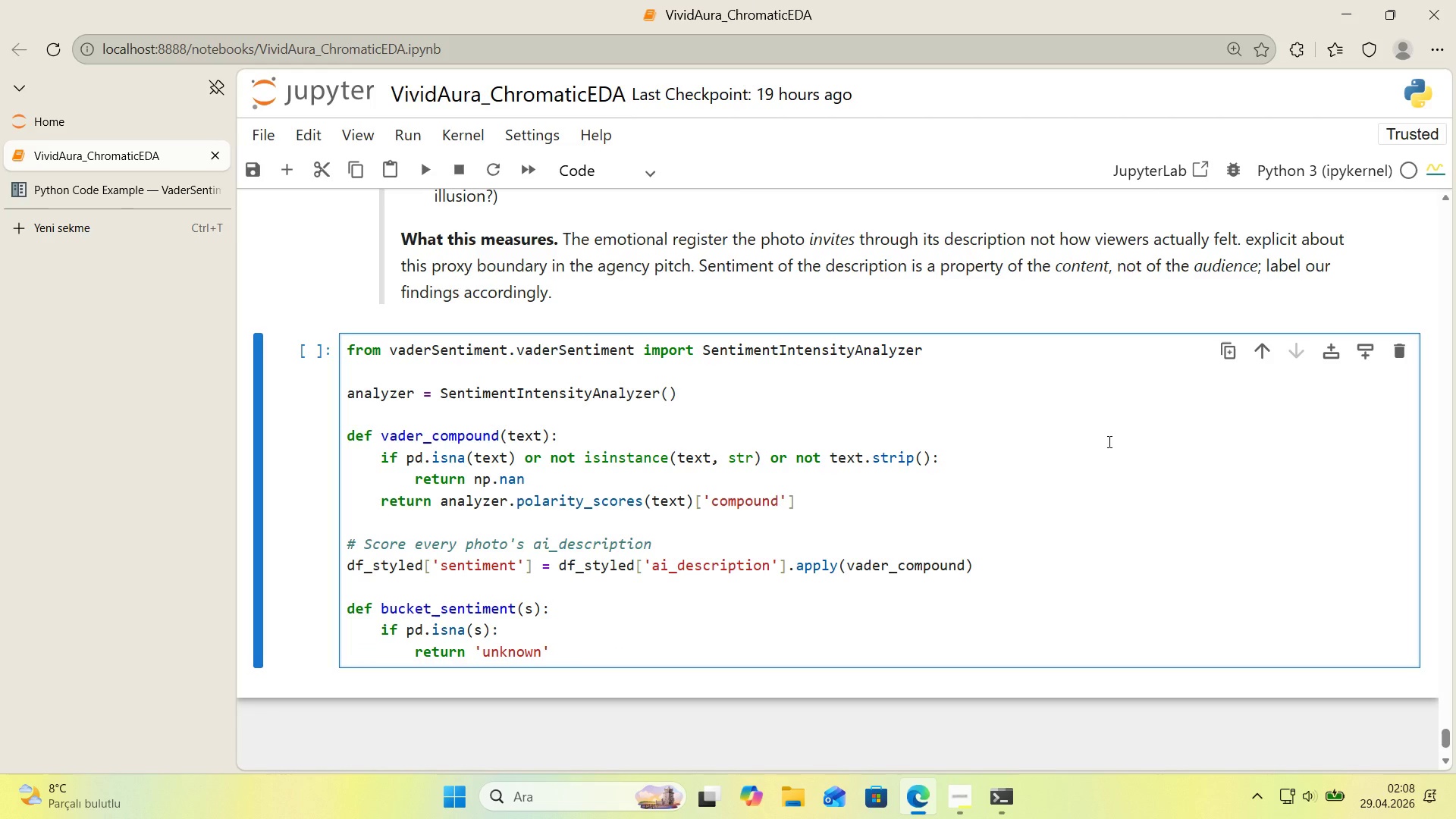 
key(ArrowRight)
 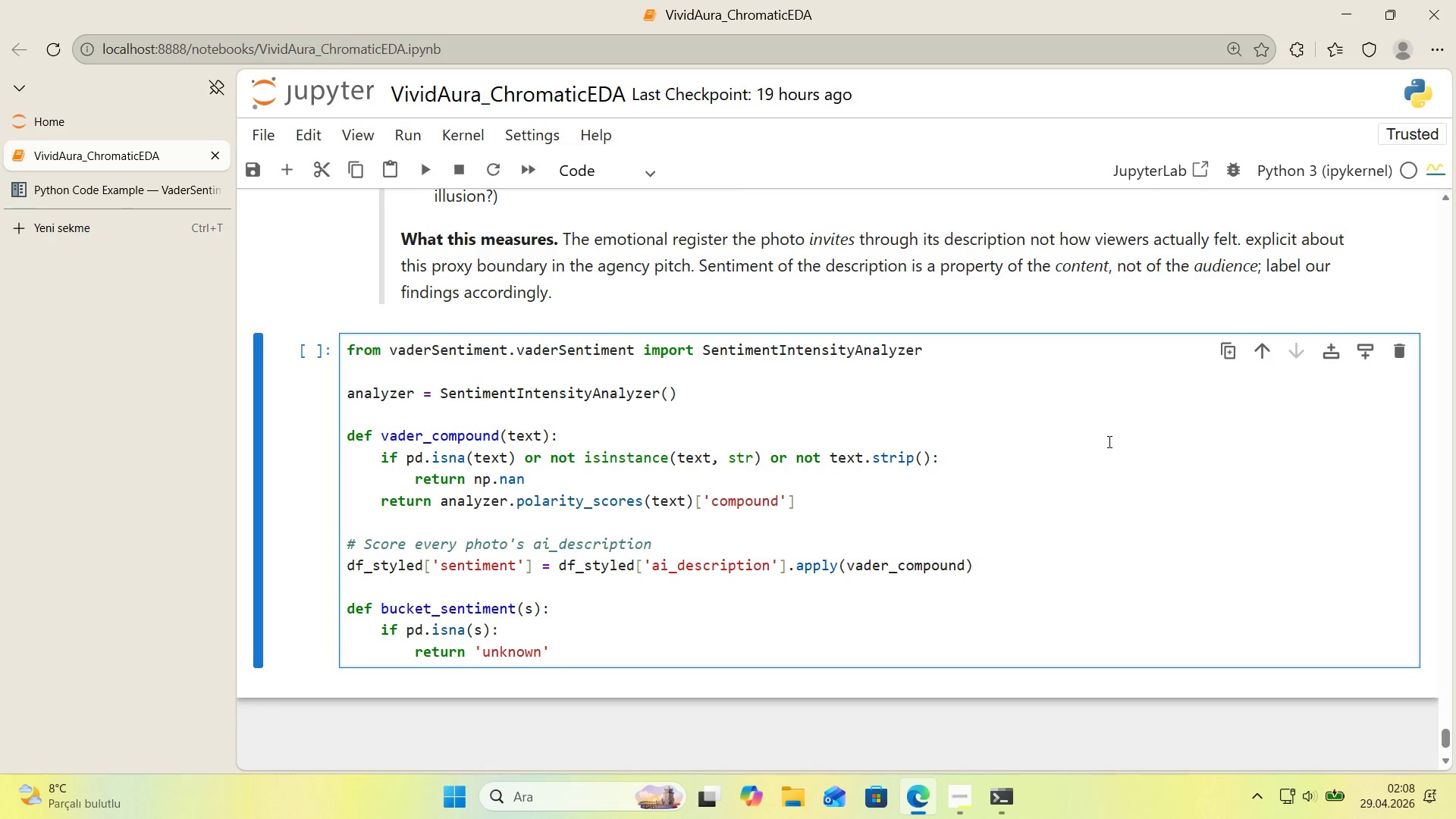 
key(Enter)
 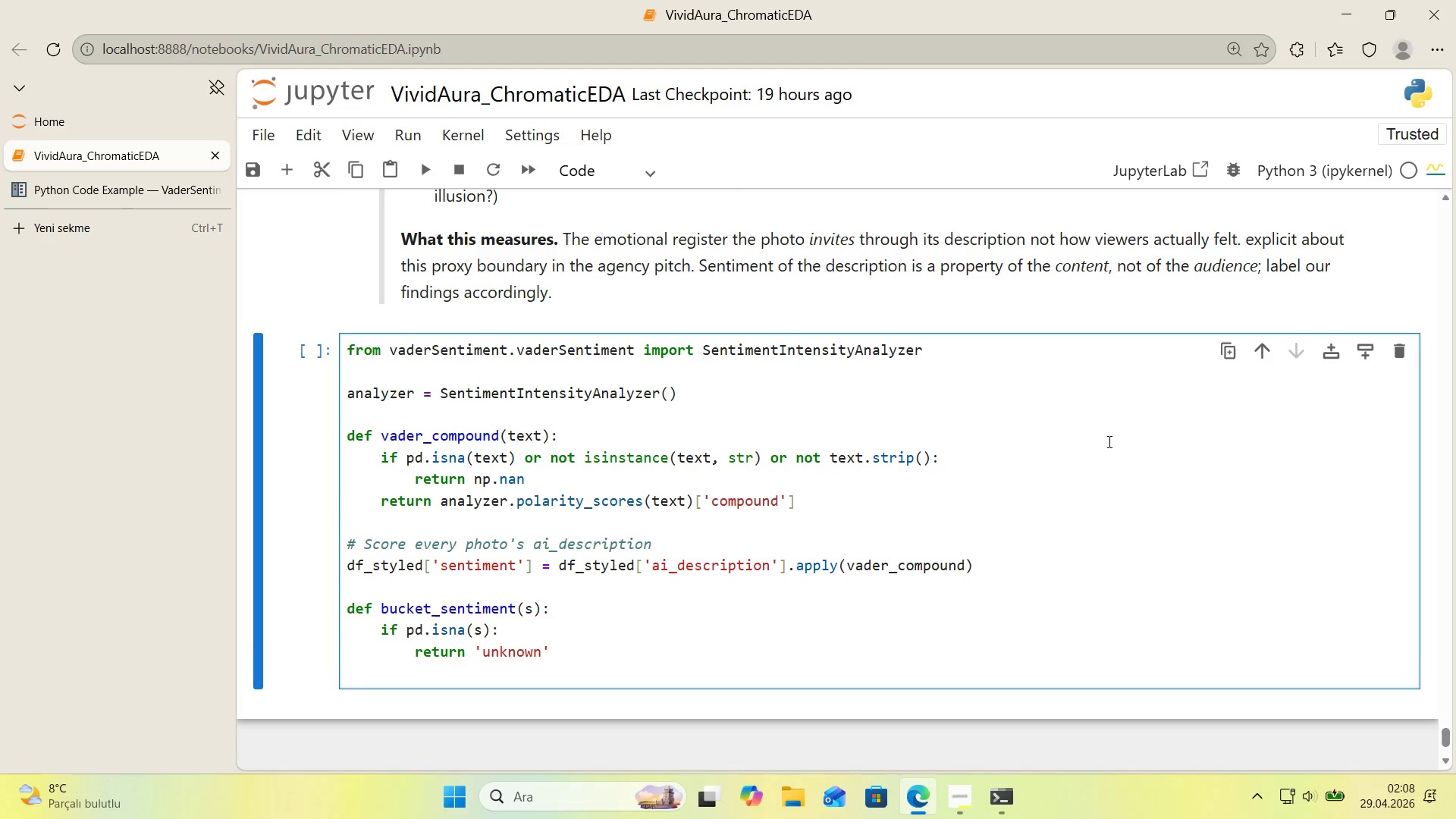 
key(Backspace)
 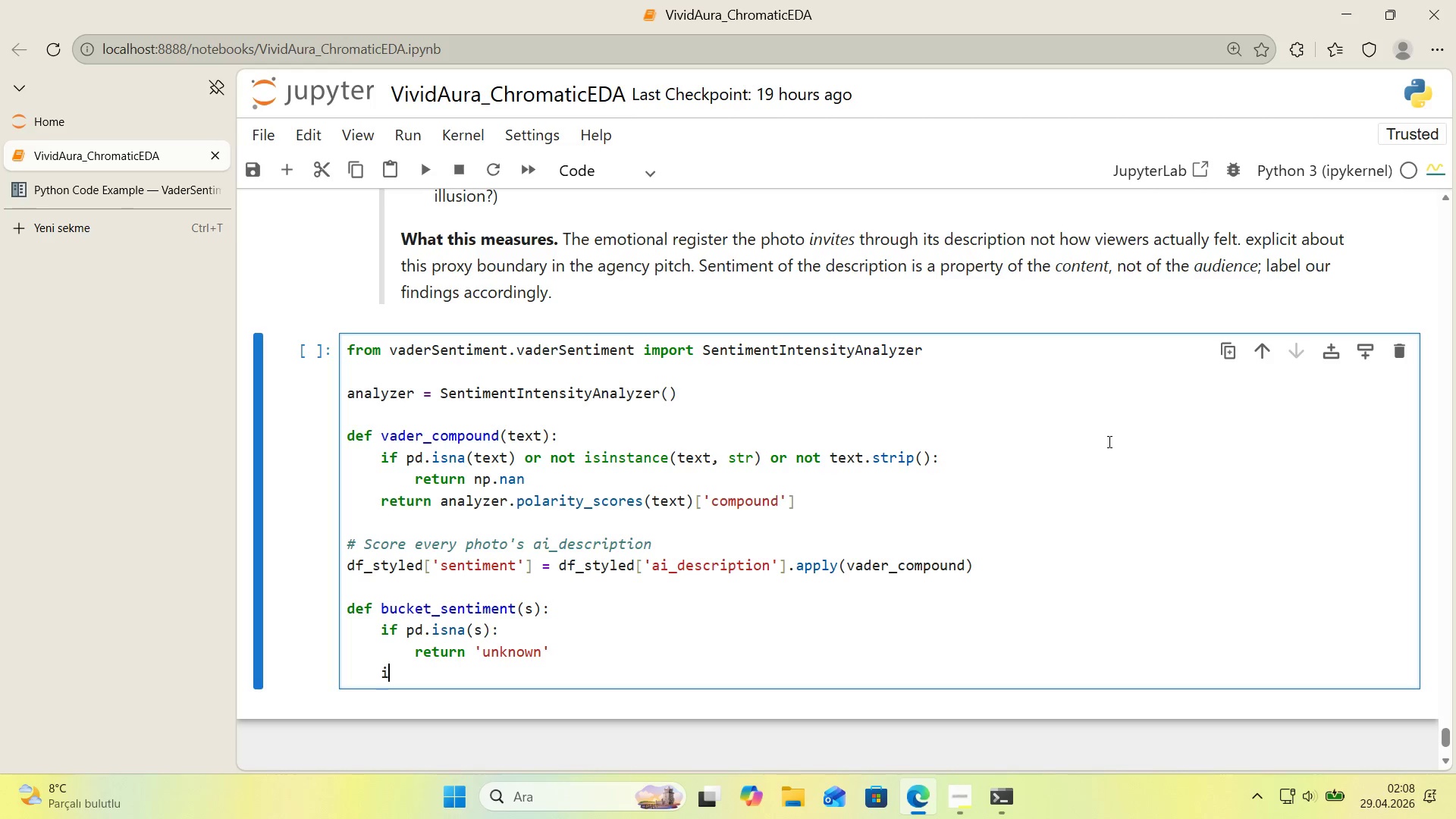 
key(Quote)
 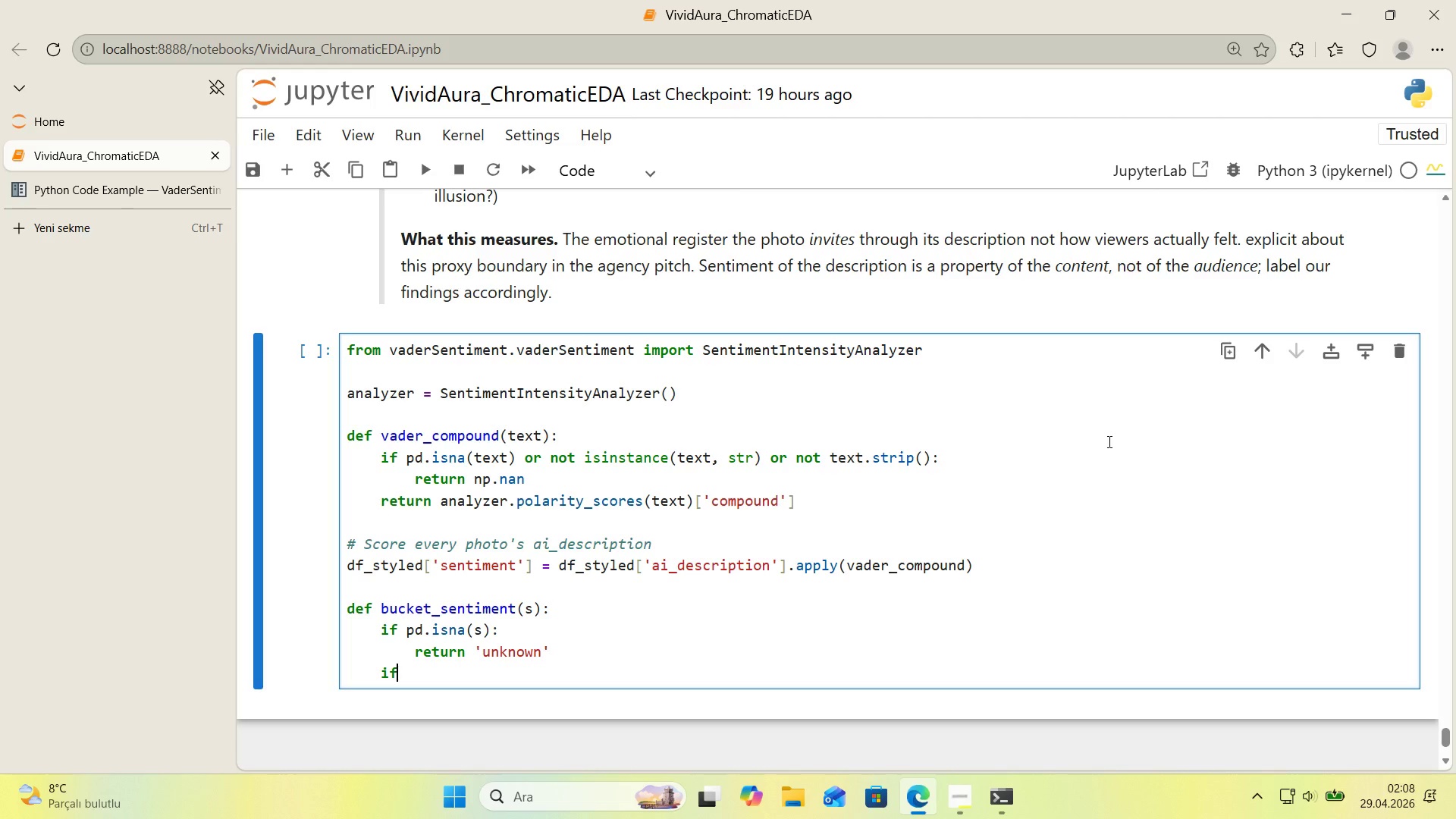 
key(F)
 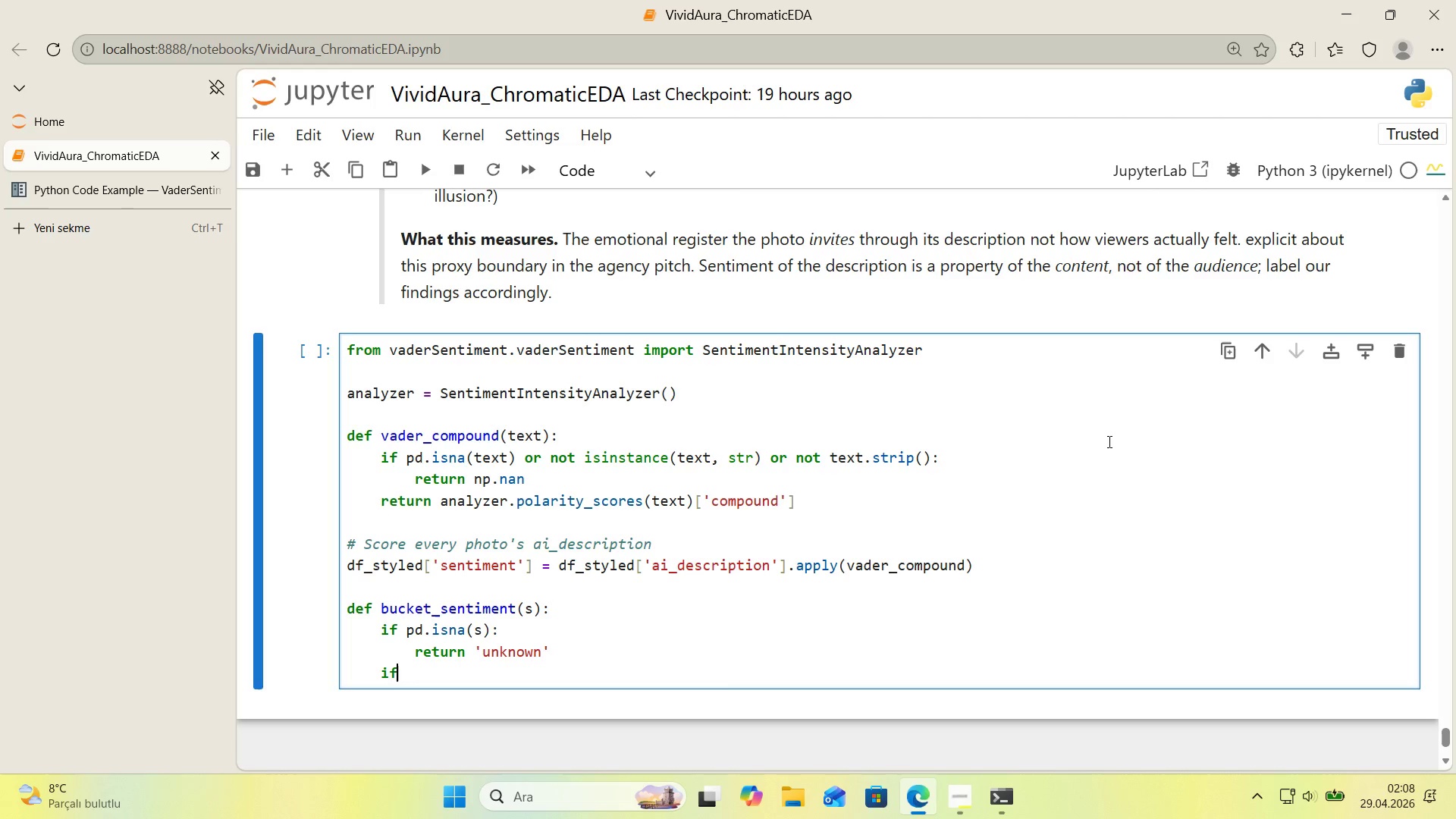 
key(Space)
 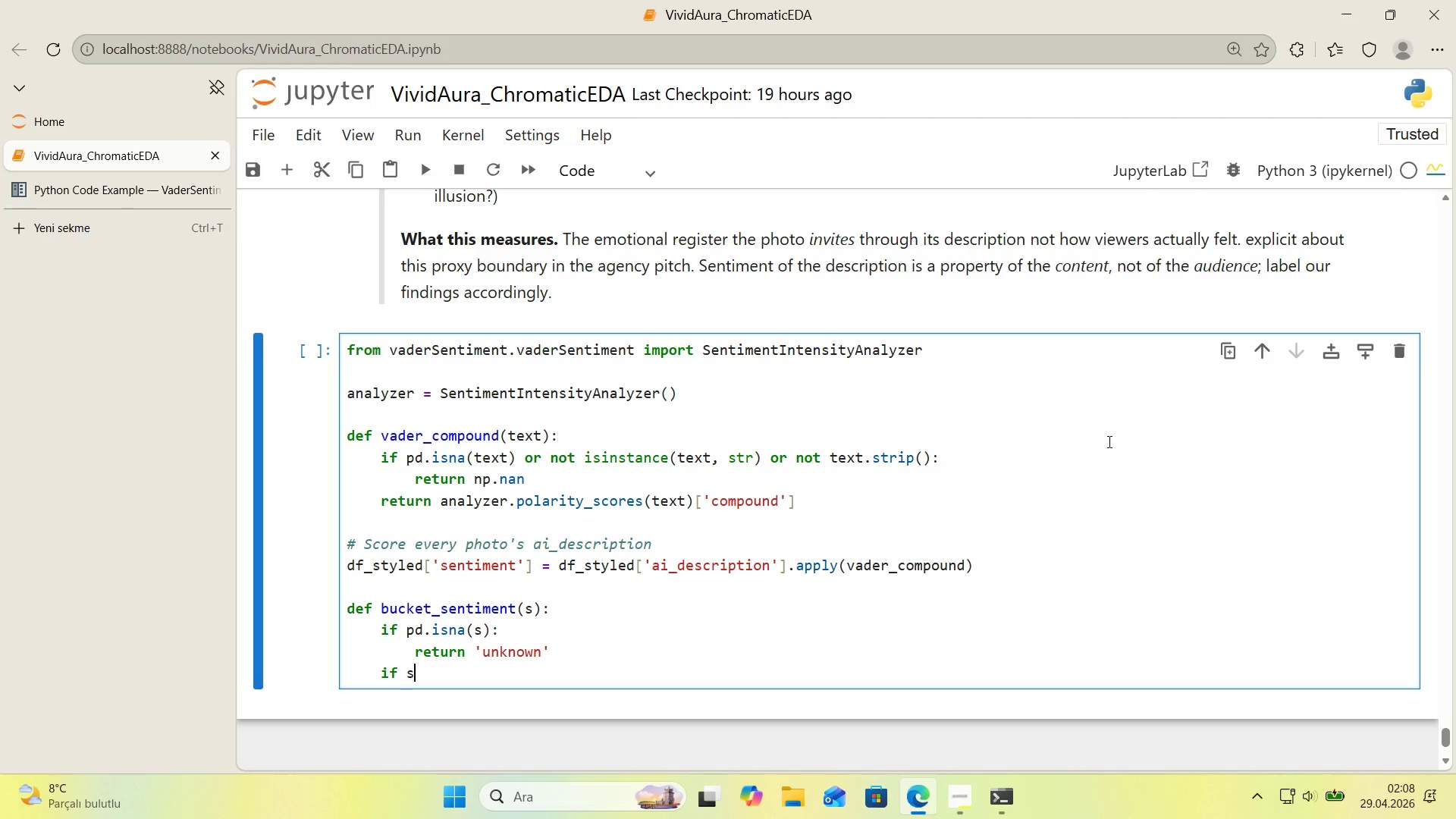 
key(S)
 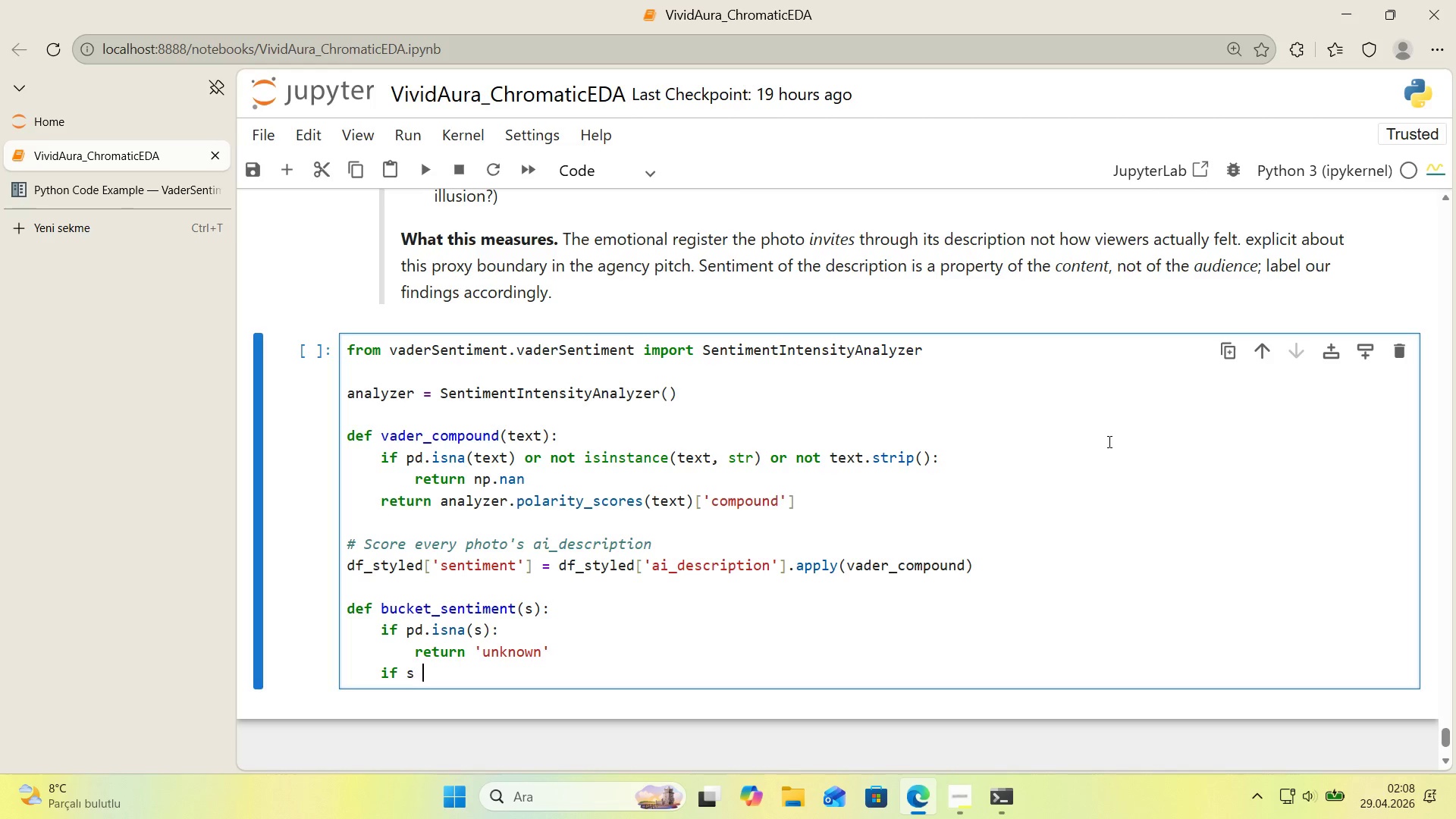 
key(Space)
 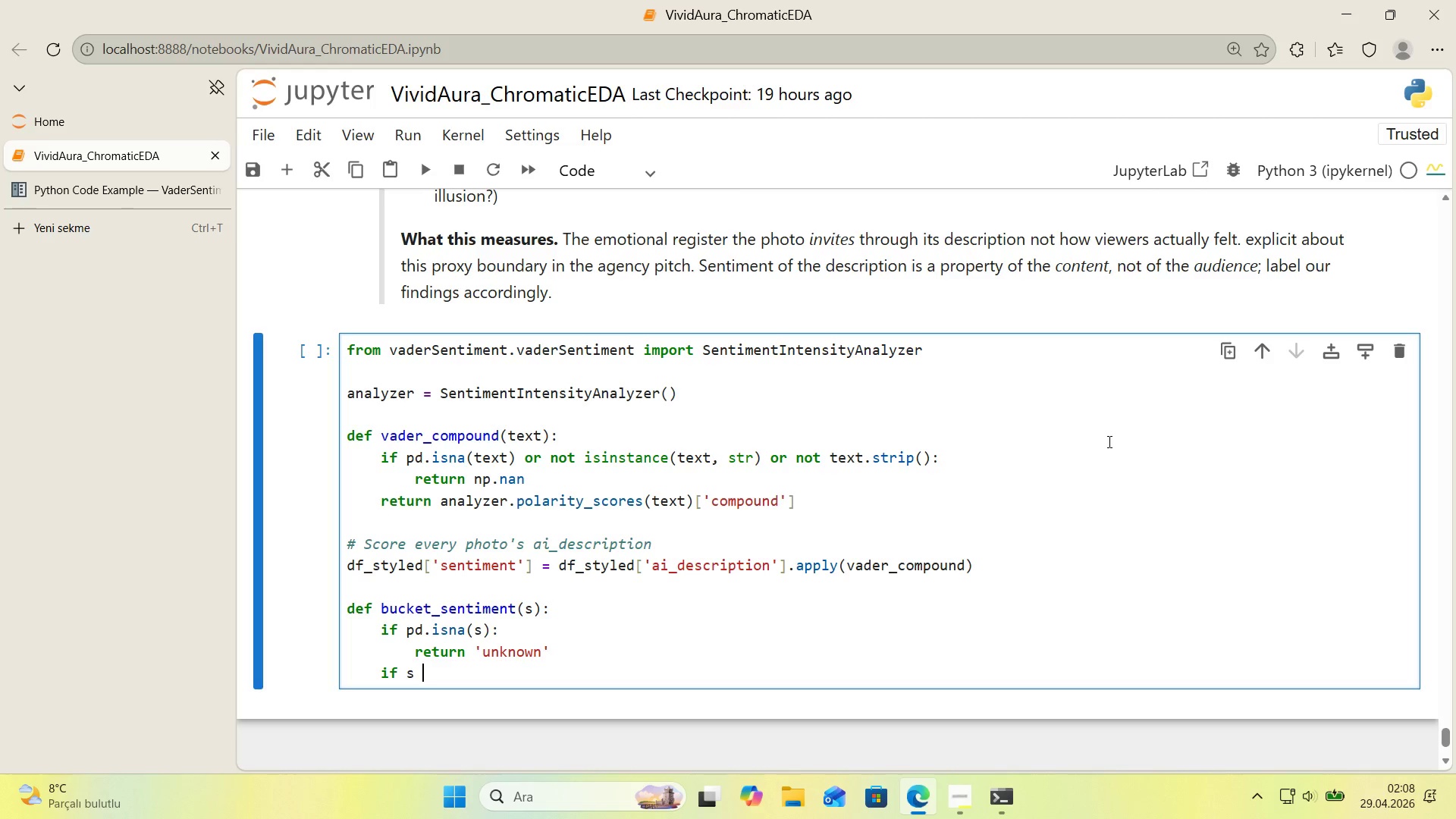 
key(Break)
 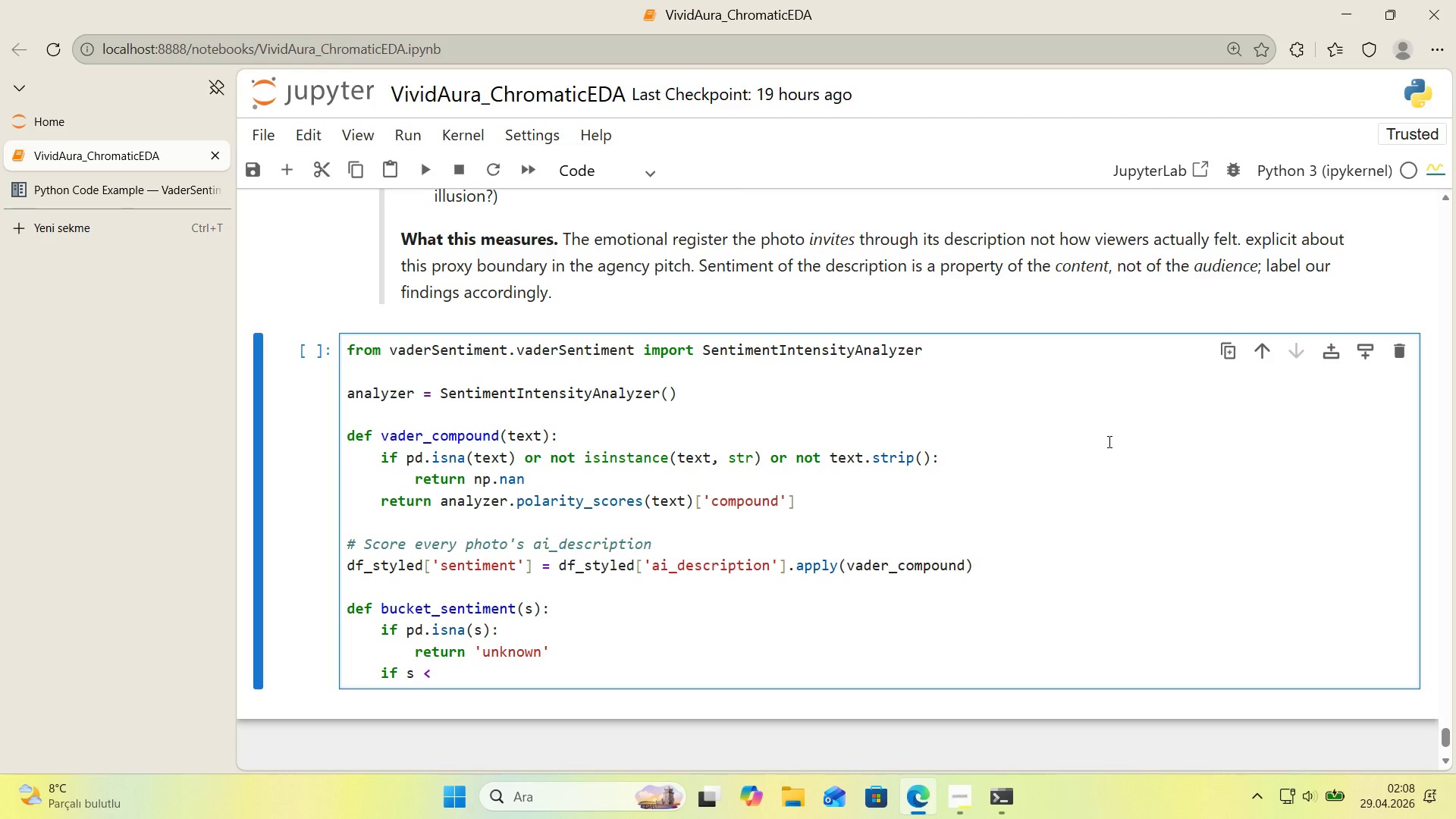 
key(Space)
 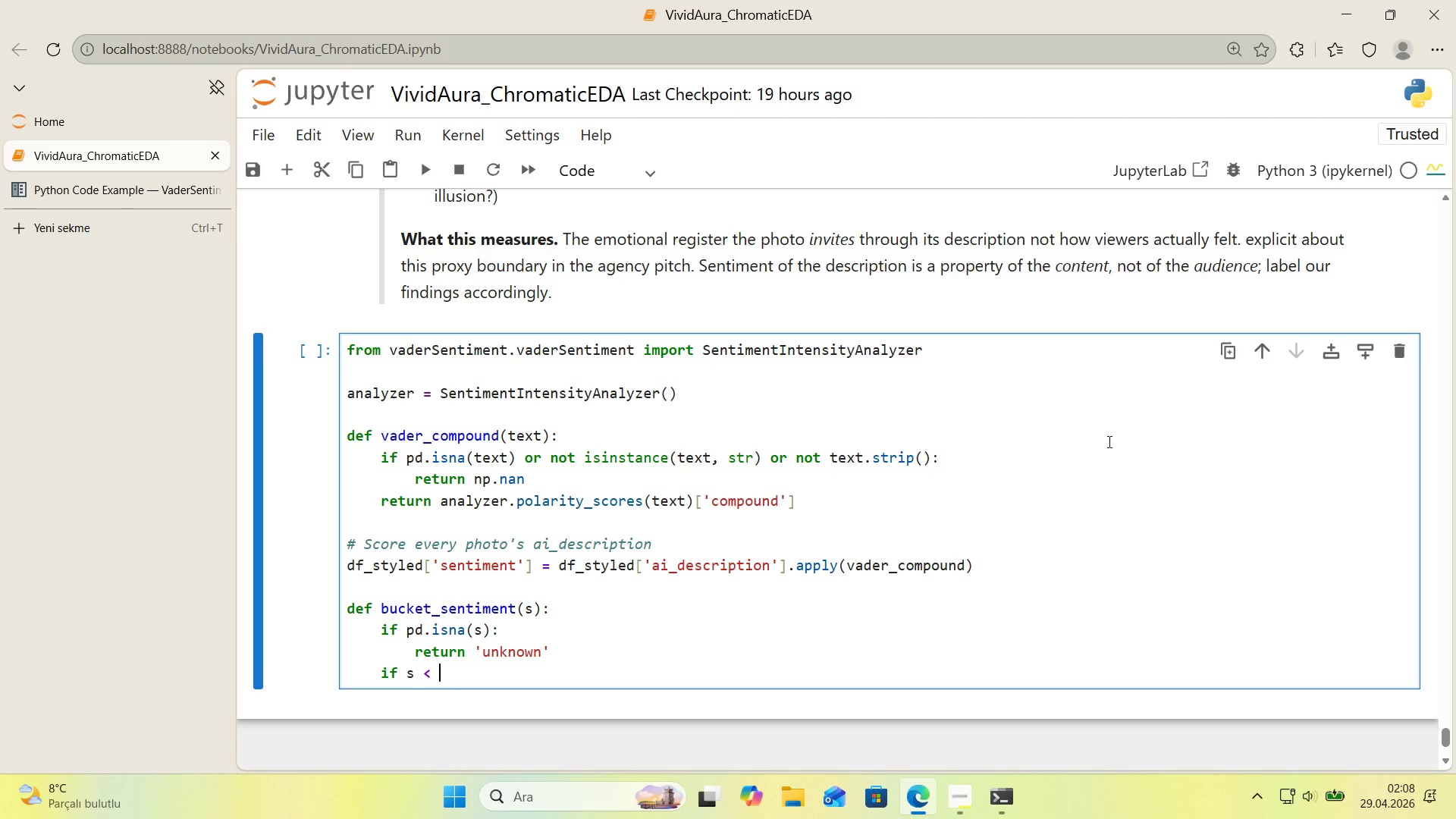 
key(NumpadSubtract)
 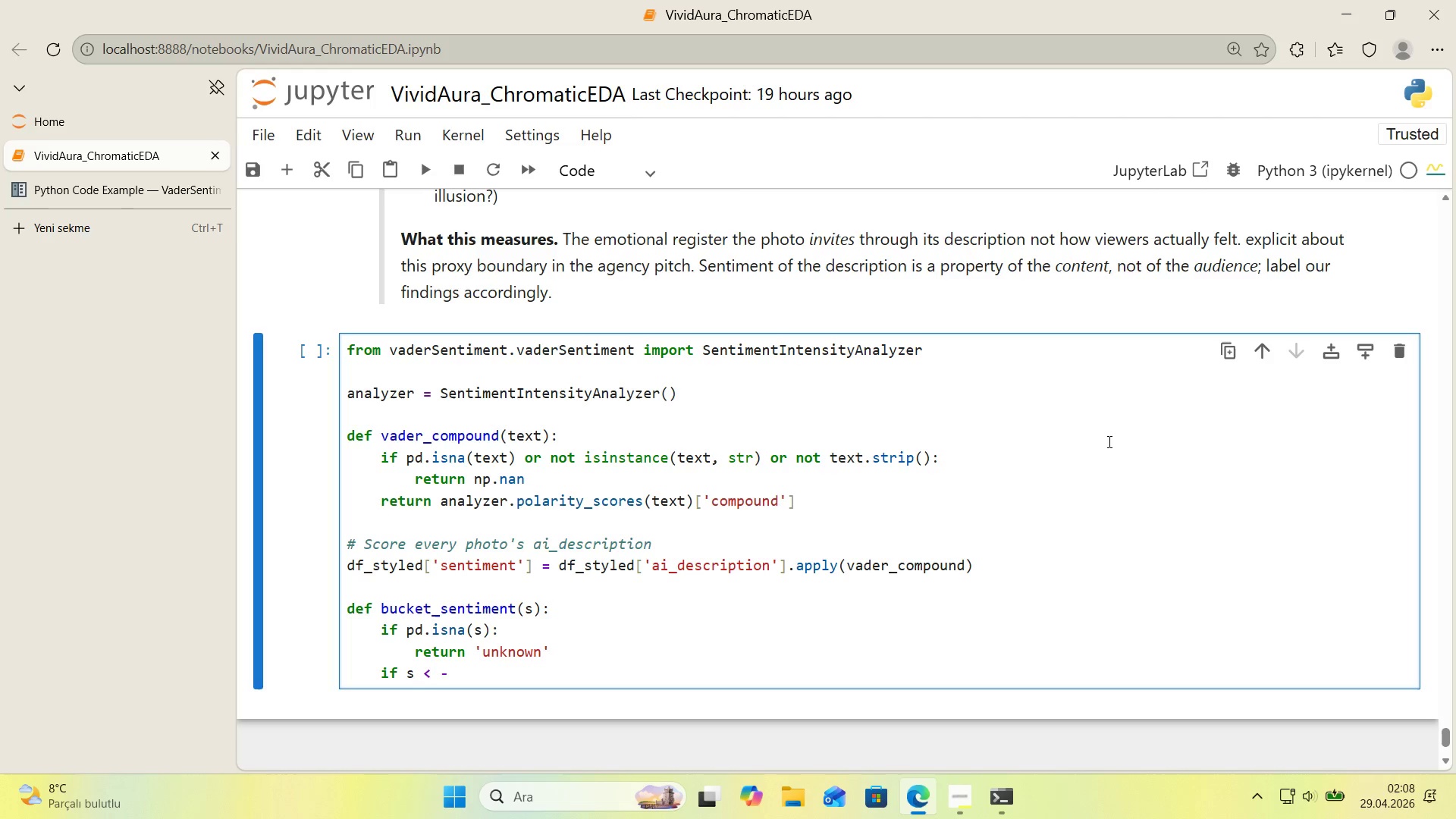 
key(Numpad0)
 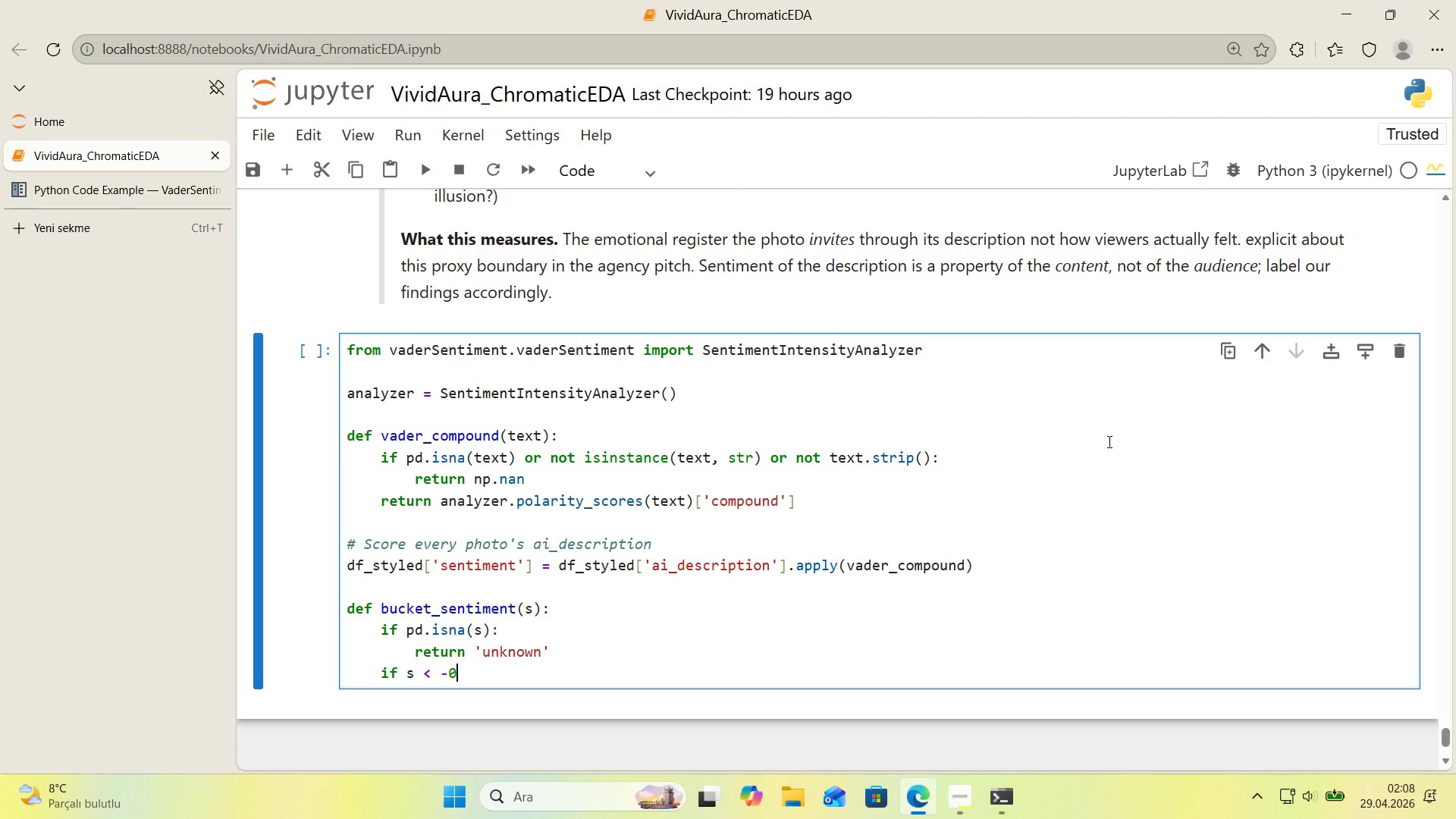 
key(Period)
 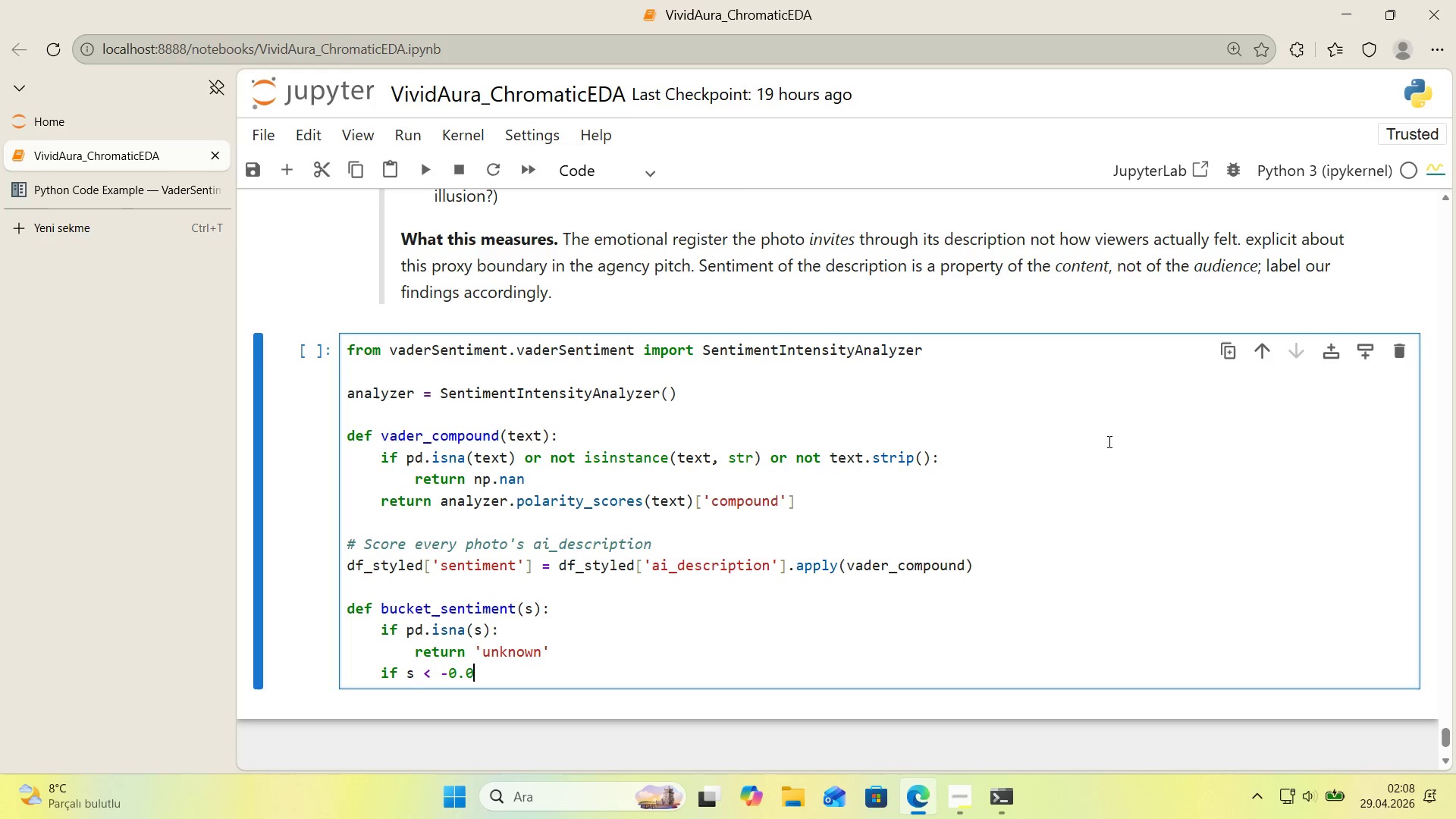 
key(Numpad0)
 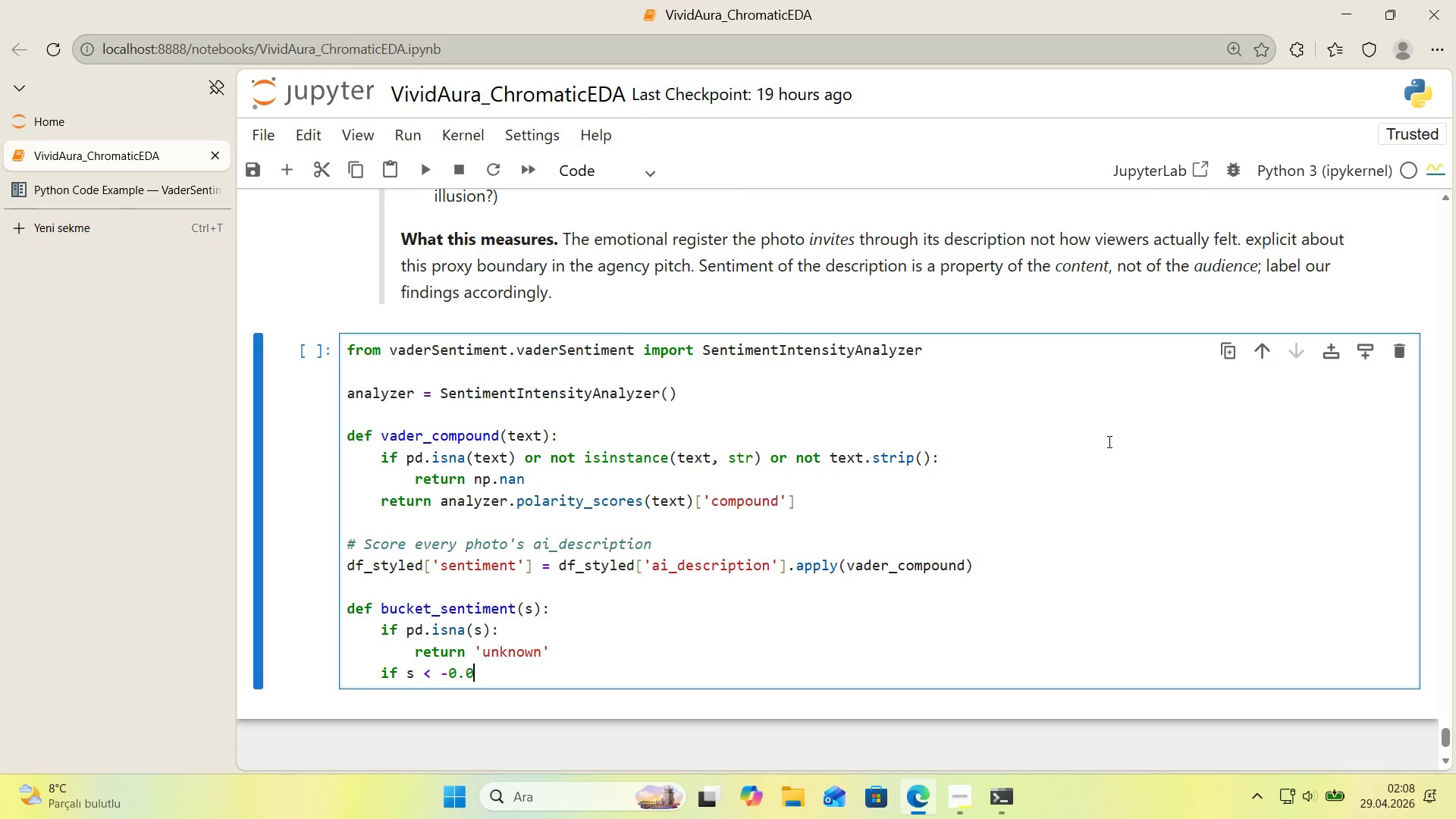 
key(Numpad5)
 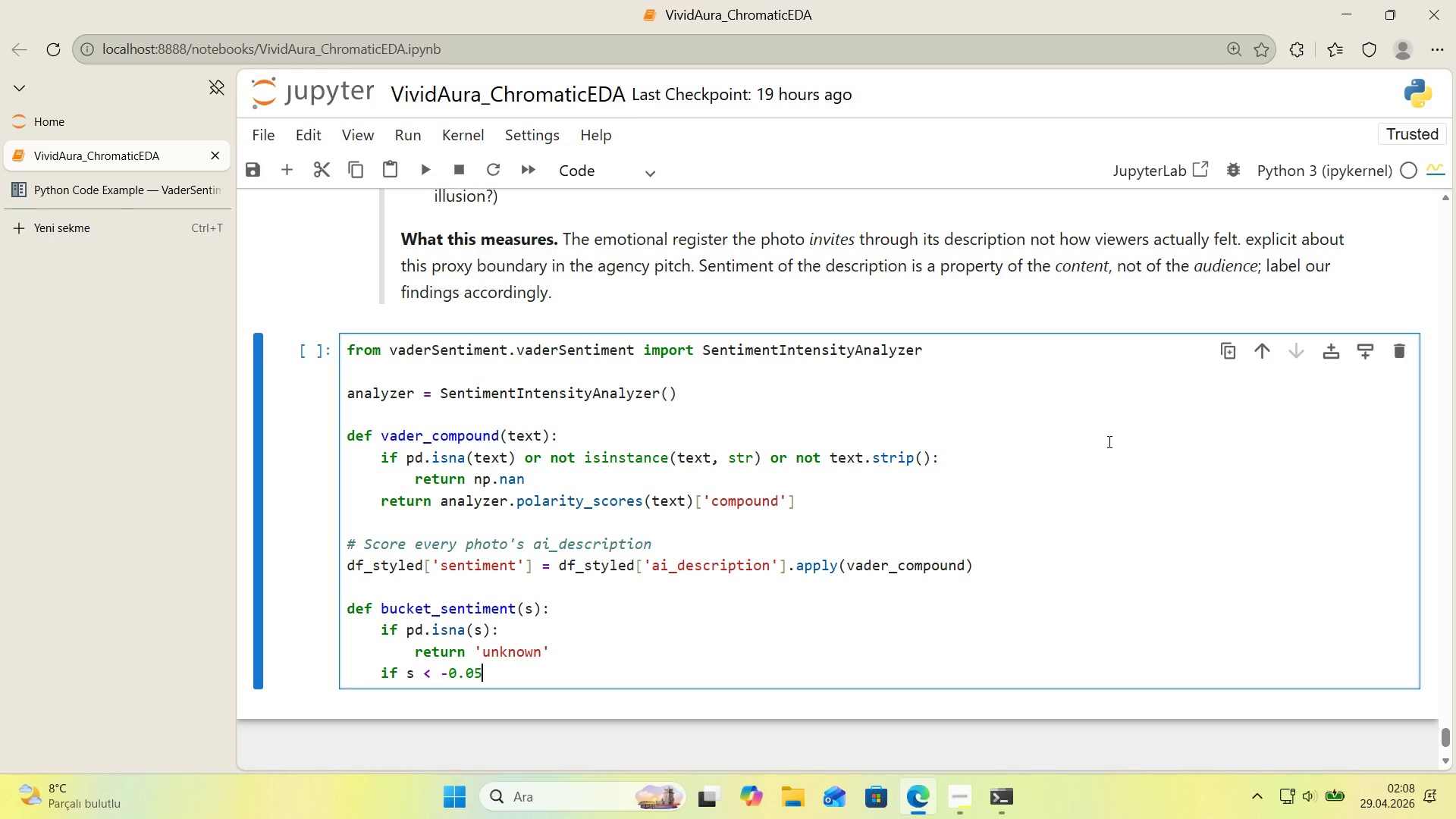 
key(Shift+Period)
 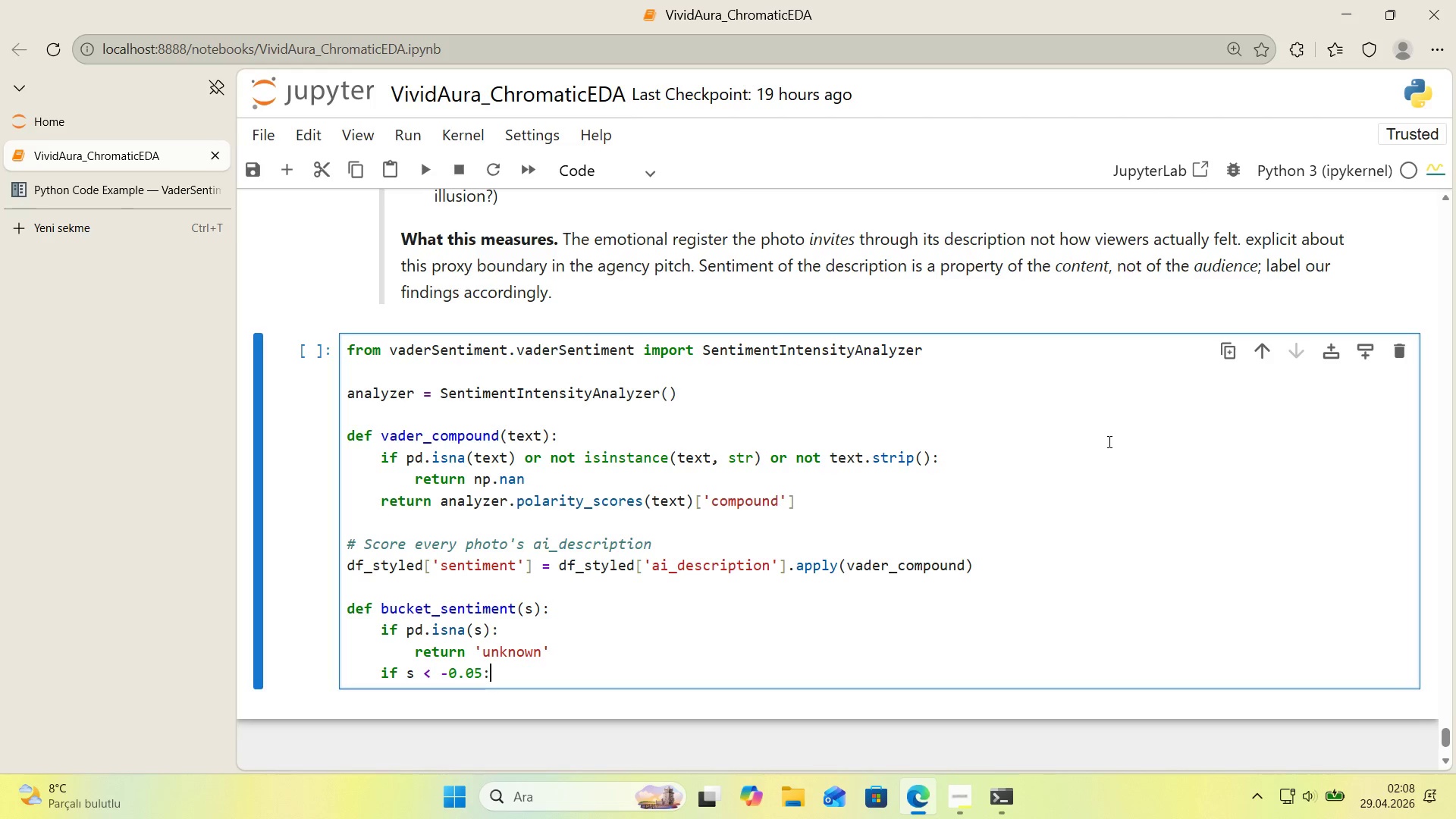 
key(Enter)
 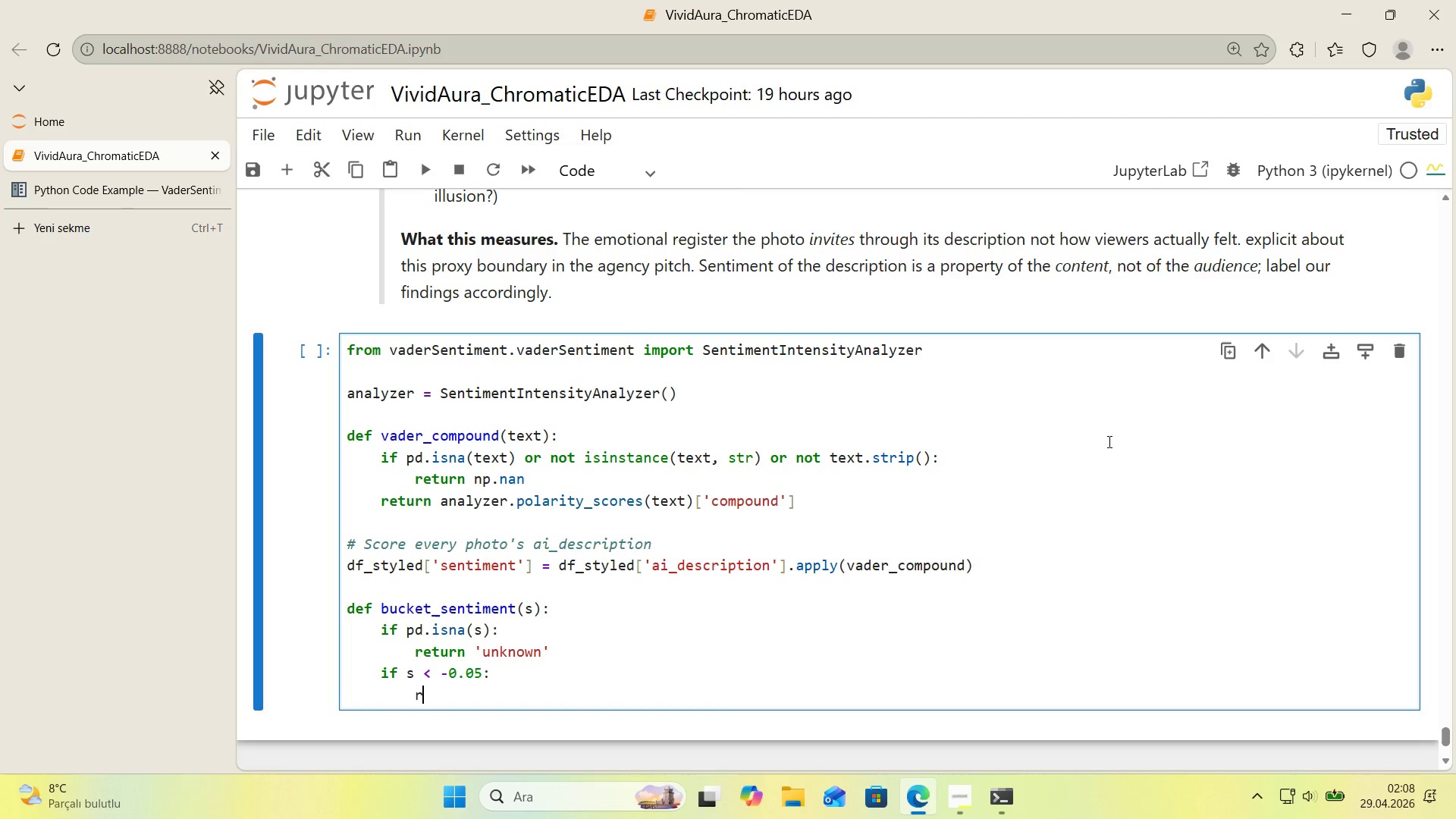 
type(return @@)
 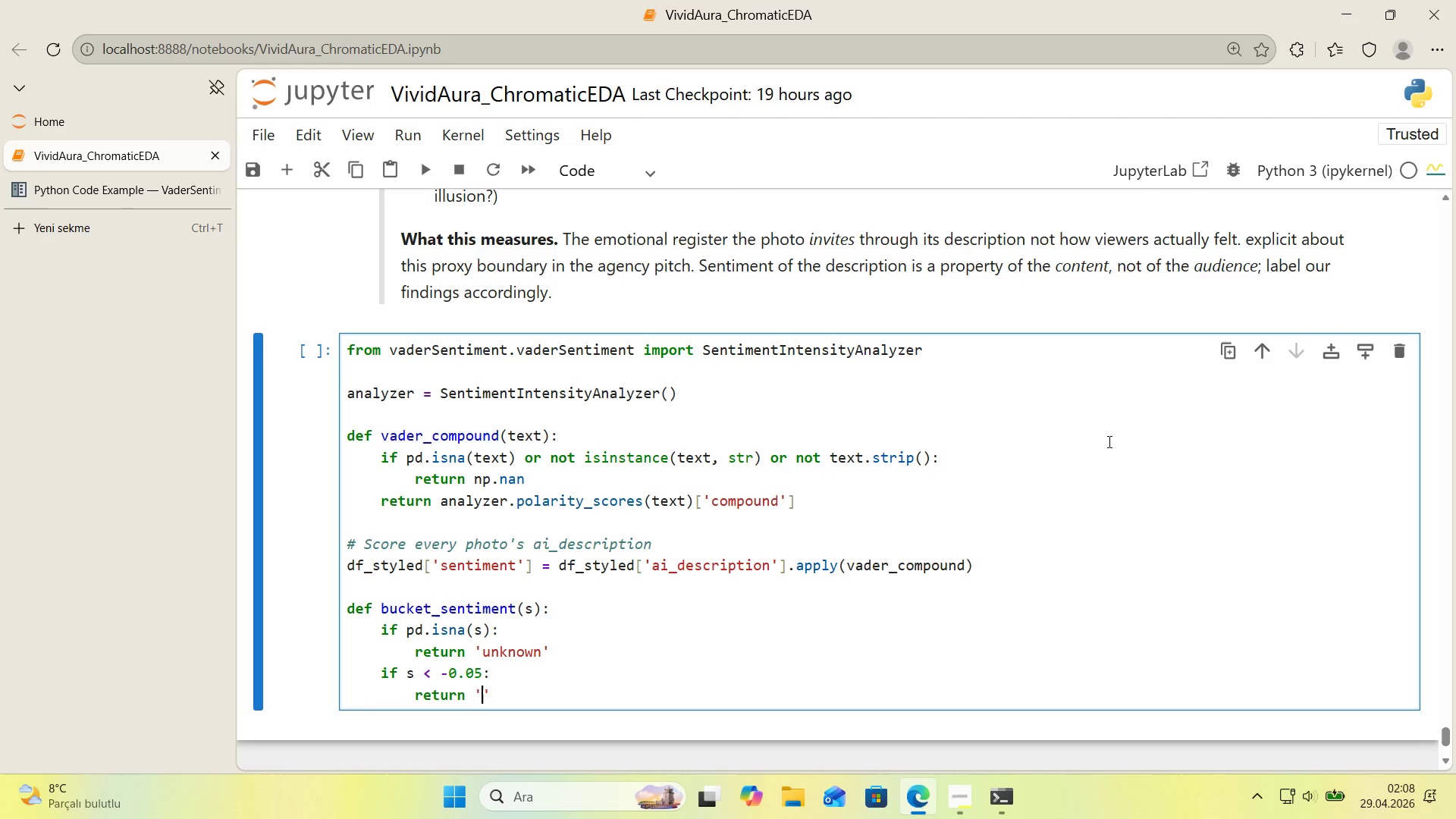 
 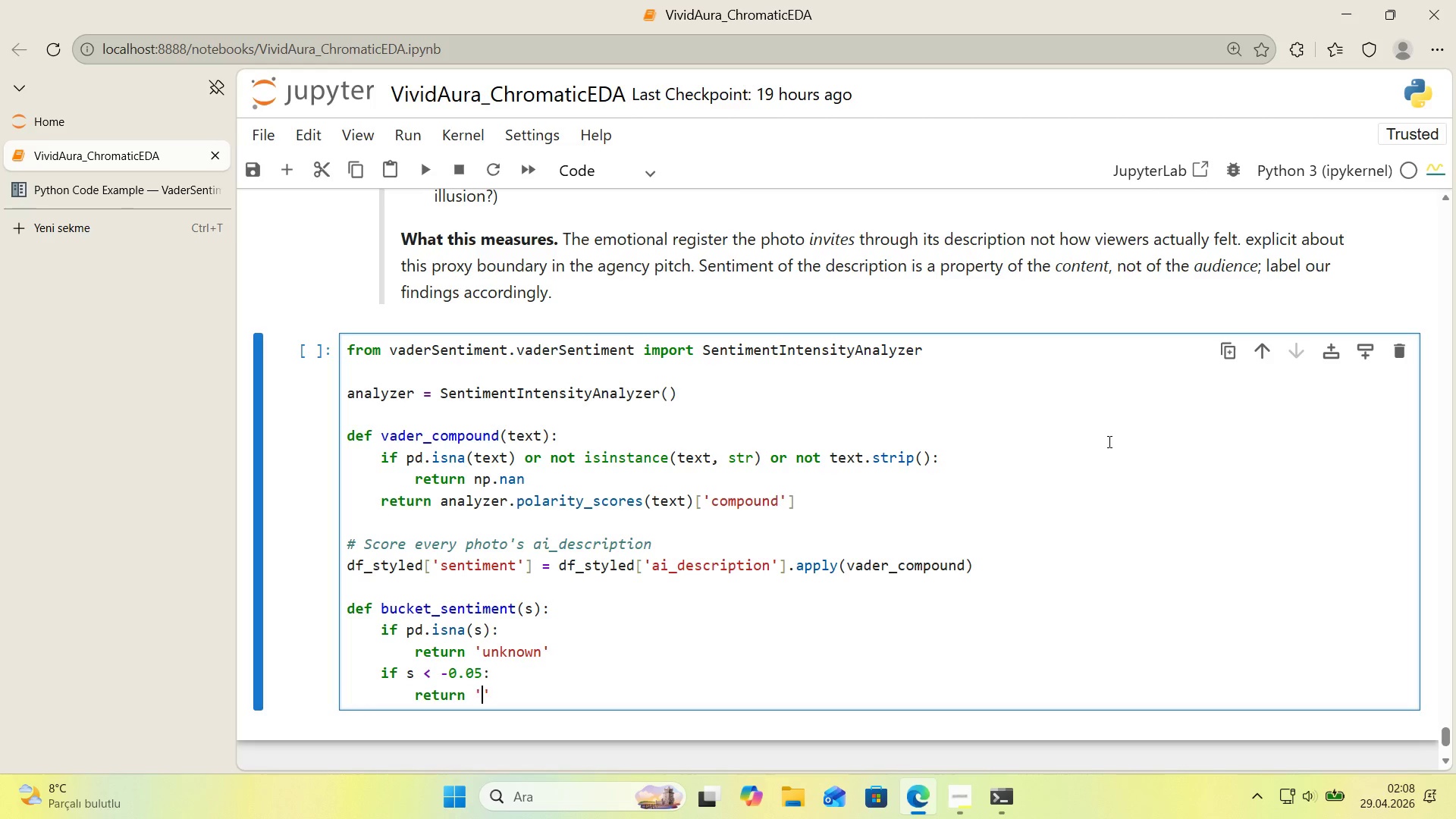 
key(ArrowLeft)
 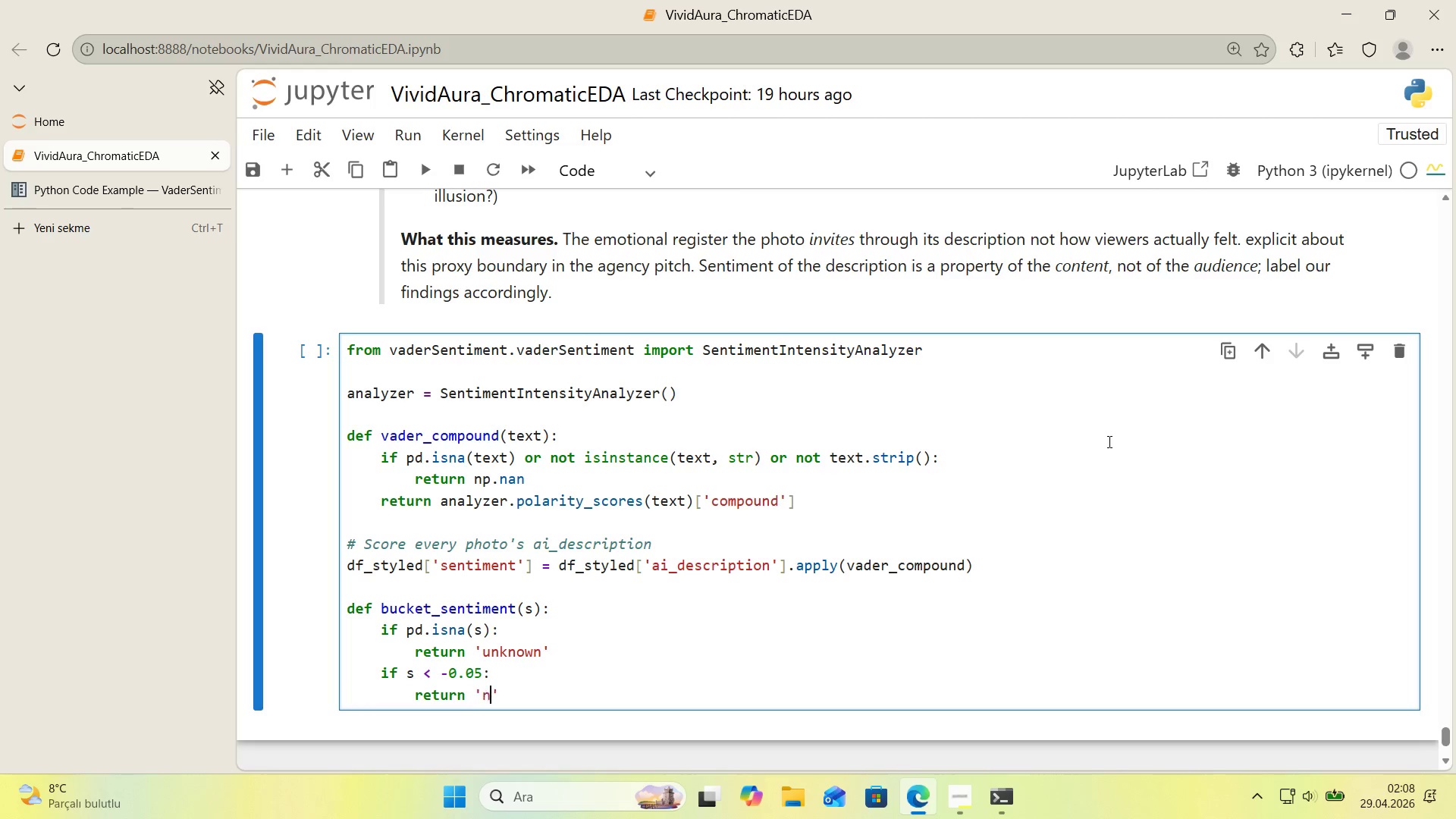 
type(negat've)
 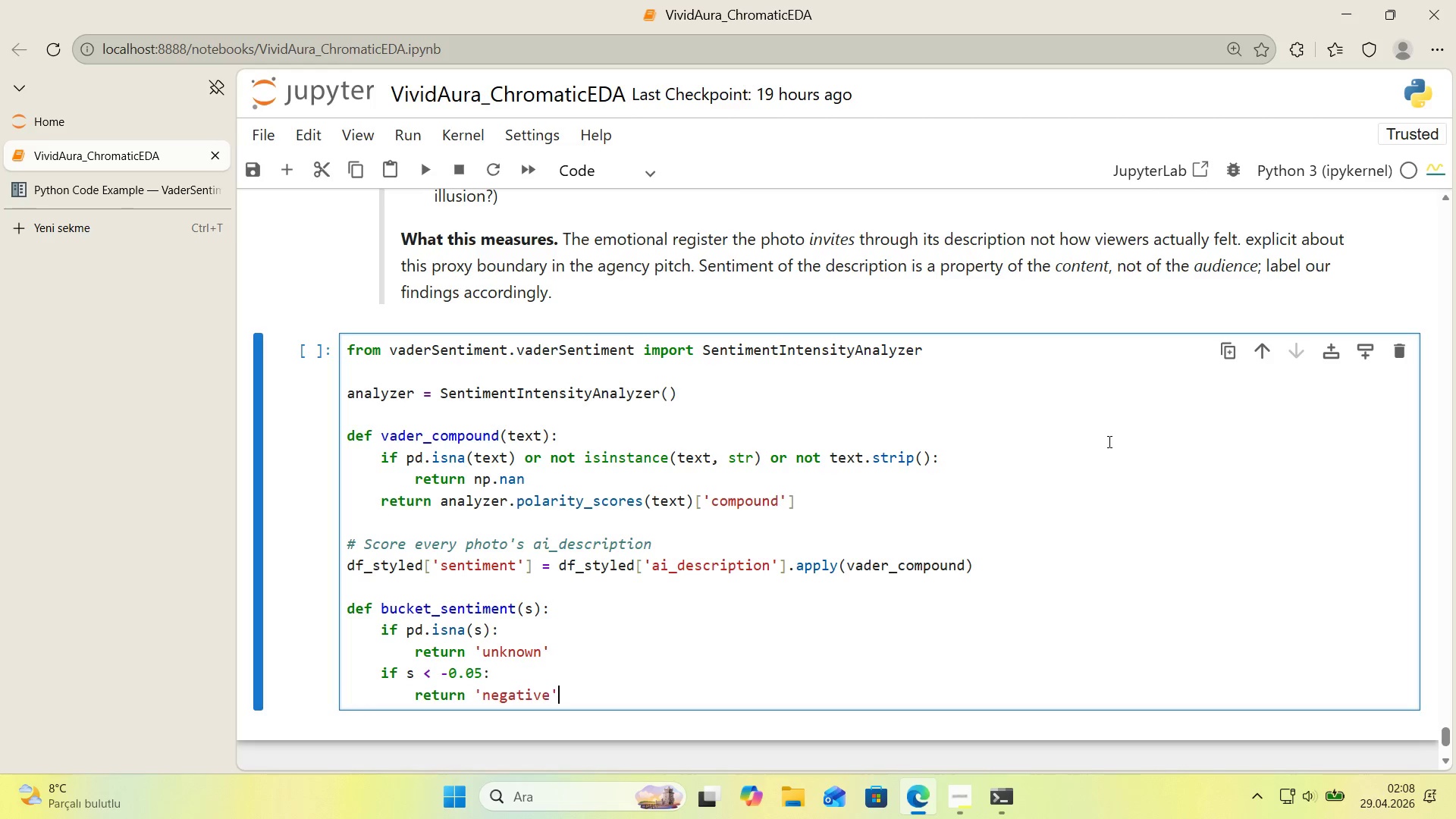 
key(ArrowRight)
 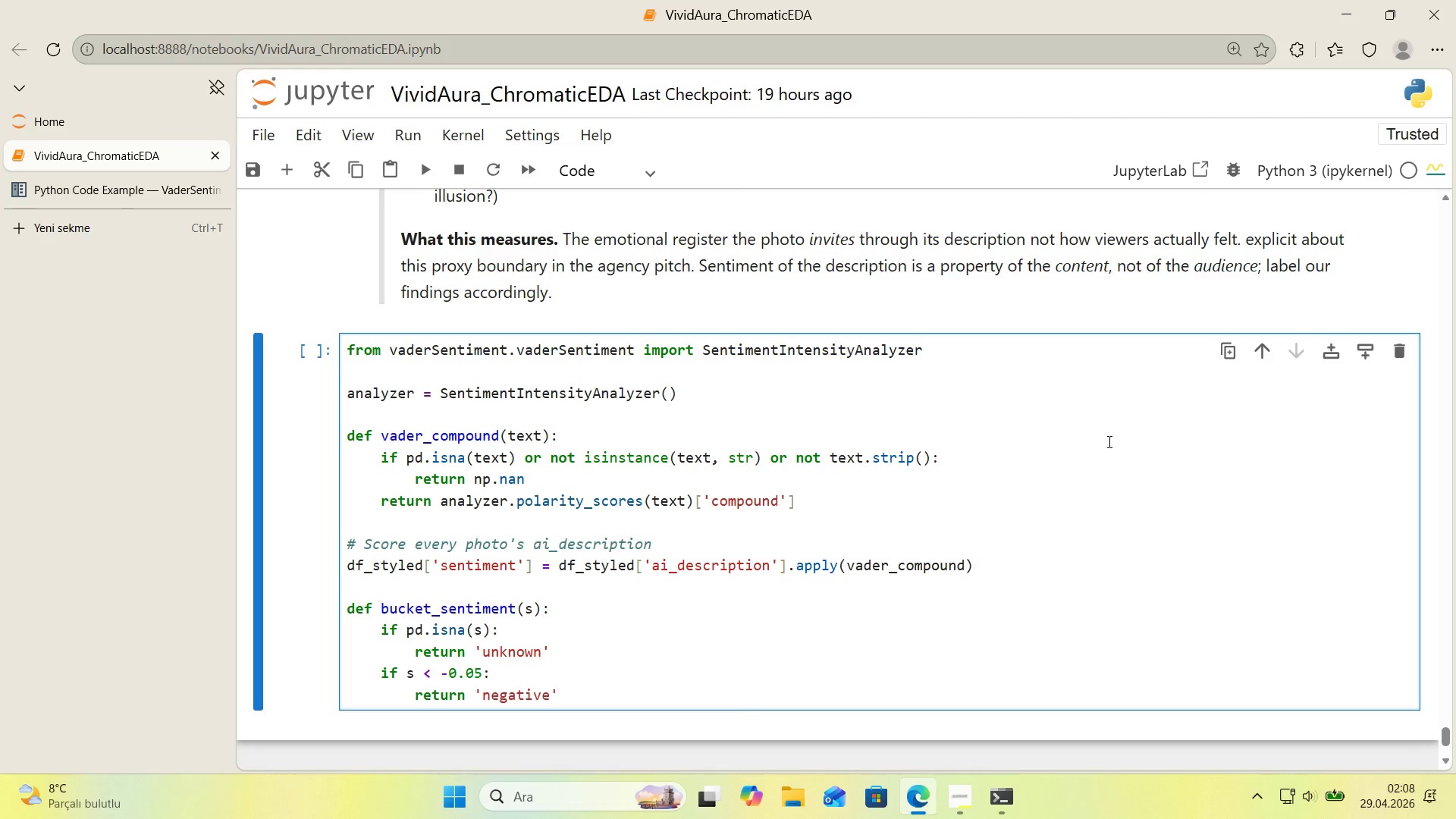 
key(Enter)
 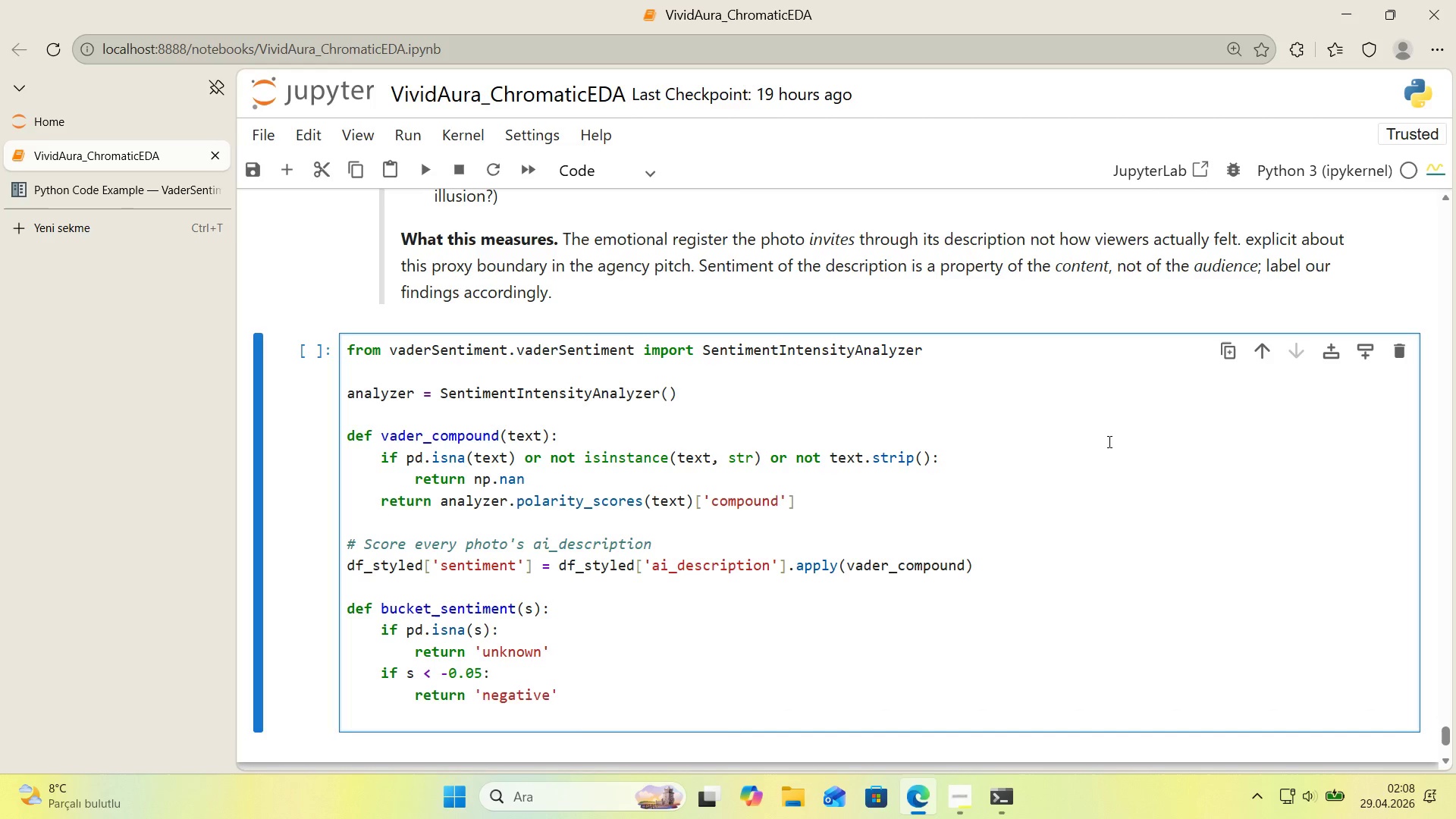 
key(Backspace)
type('f s [Break] 0.05)
 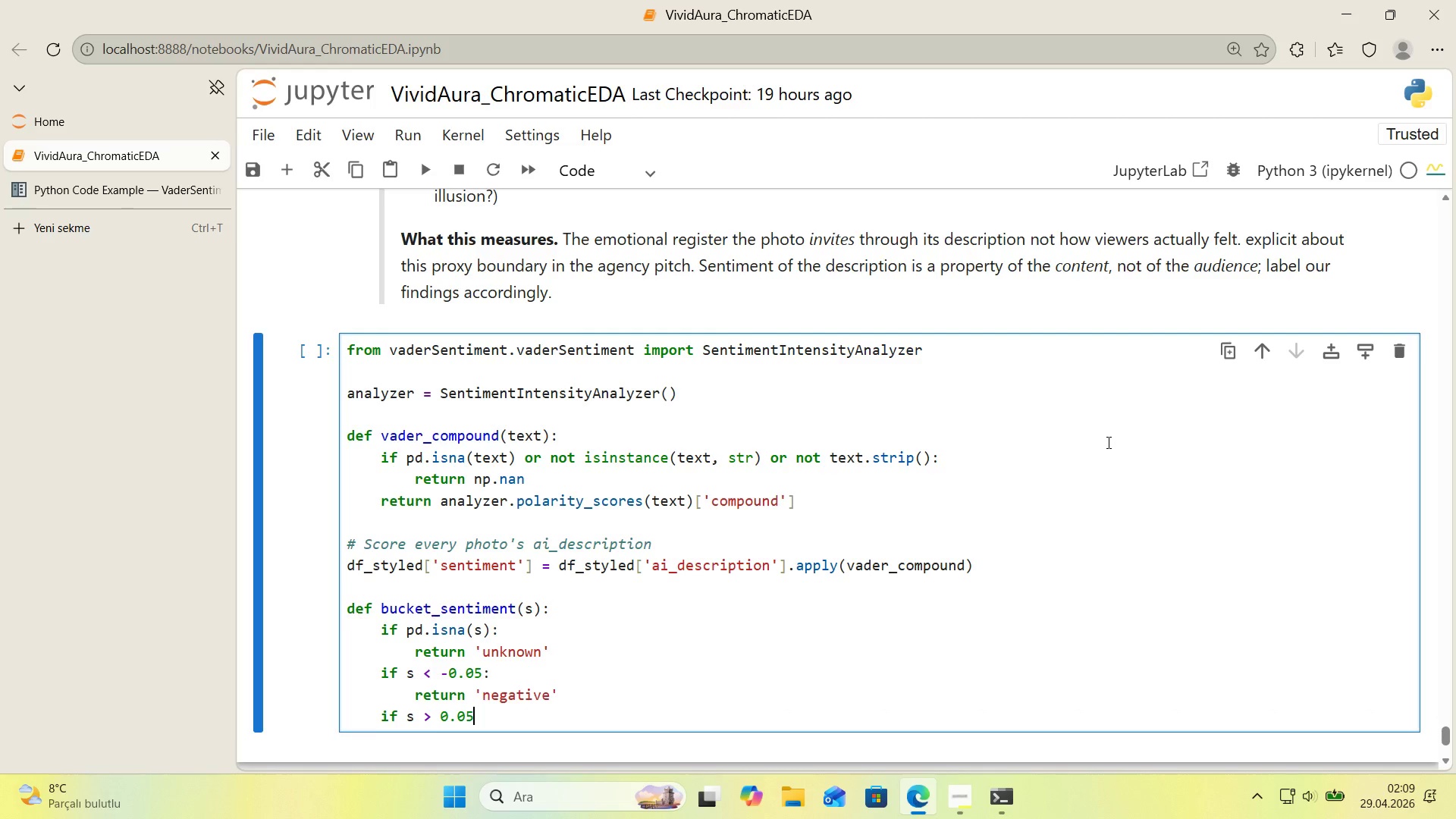 
scroll: coordinate [1106, 443], scroll_direction: down, amount: 1.0
 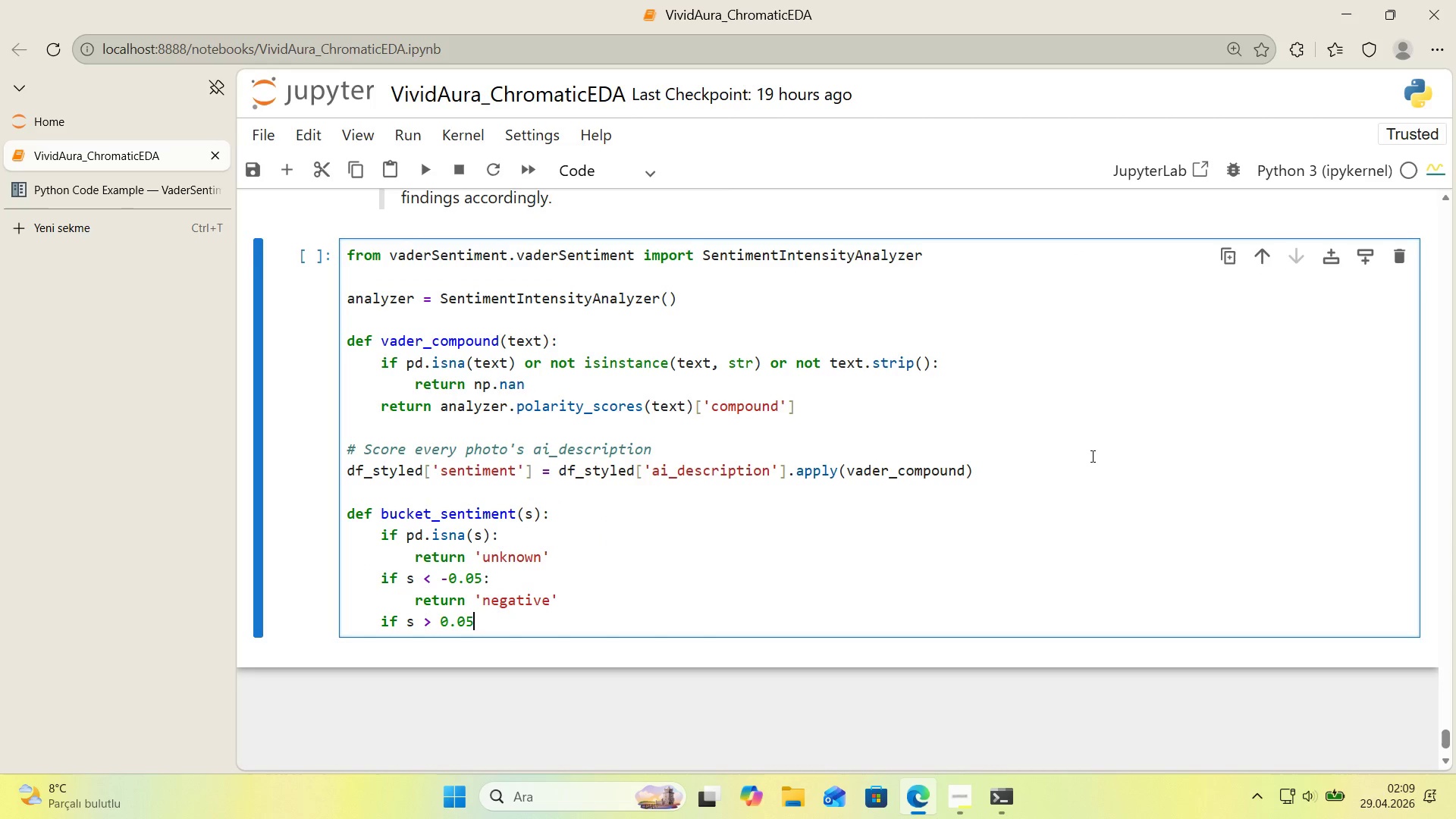 
key(Shift+ShiftRight)
 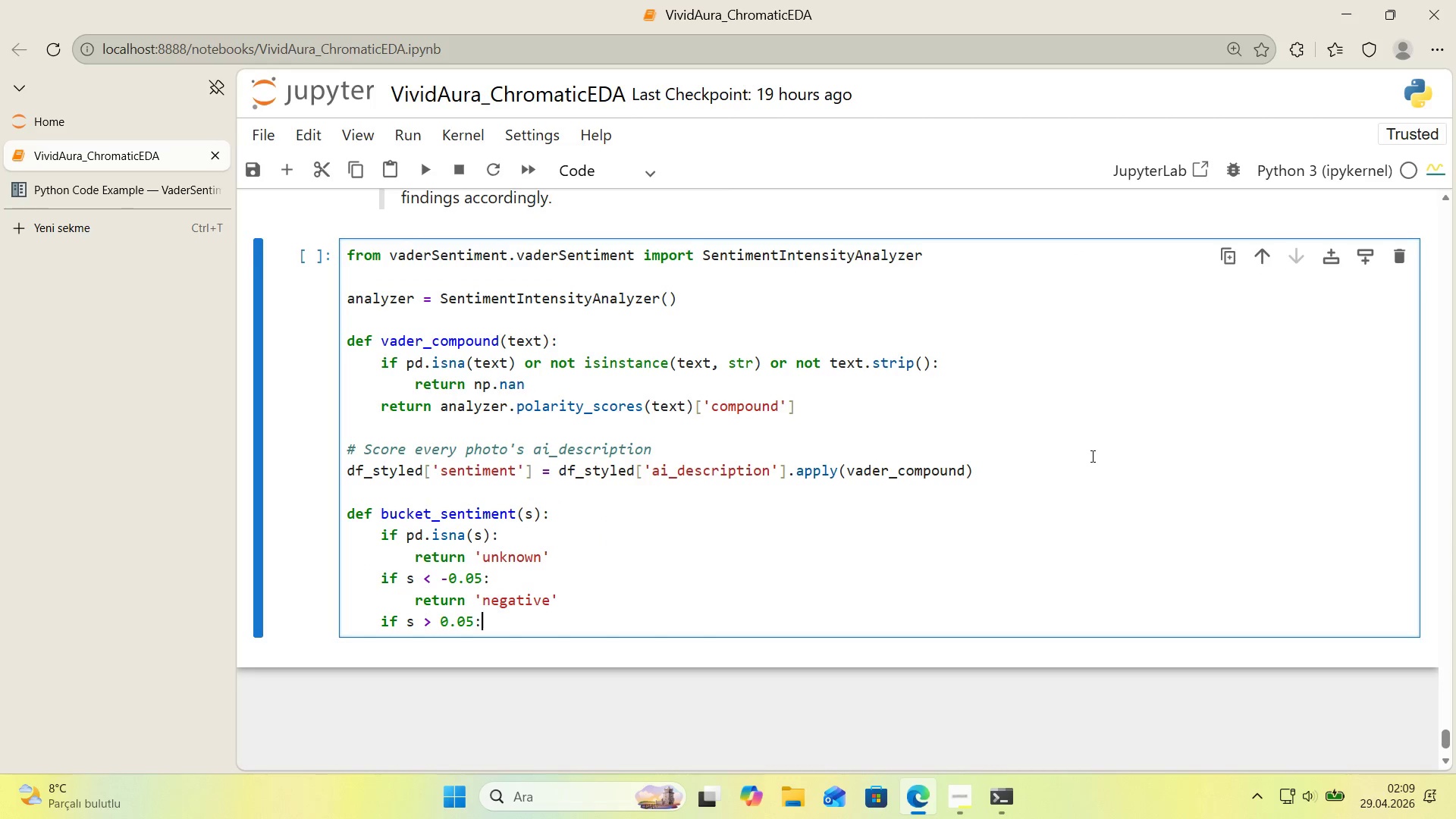 
key(Shift+Period)
 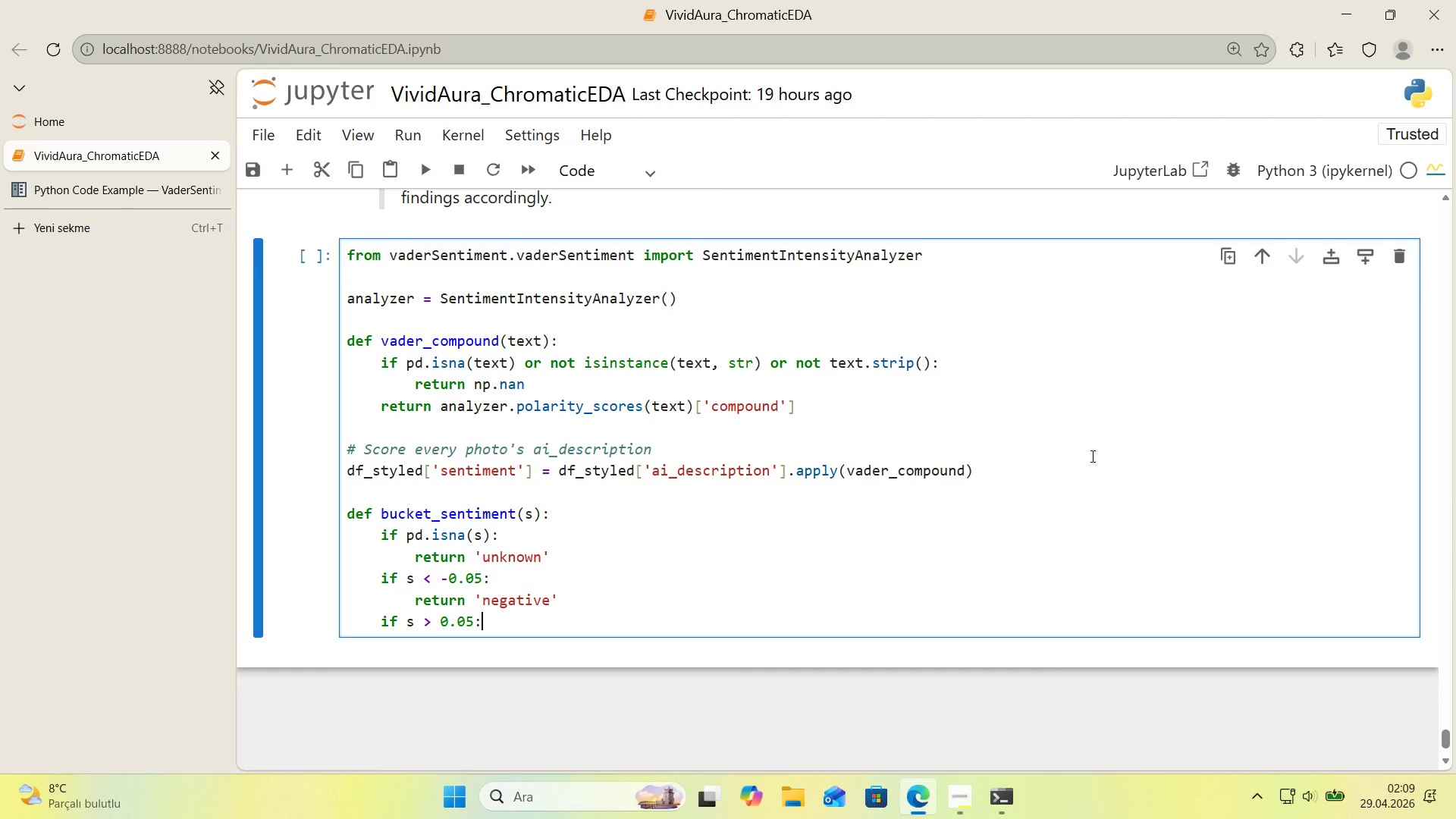 
key(Enter)
 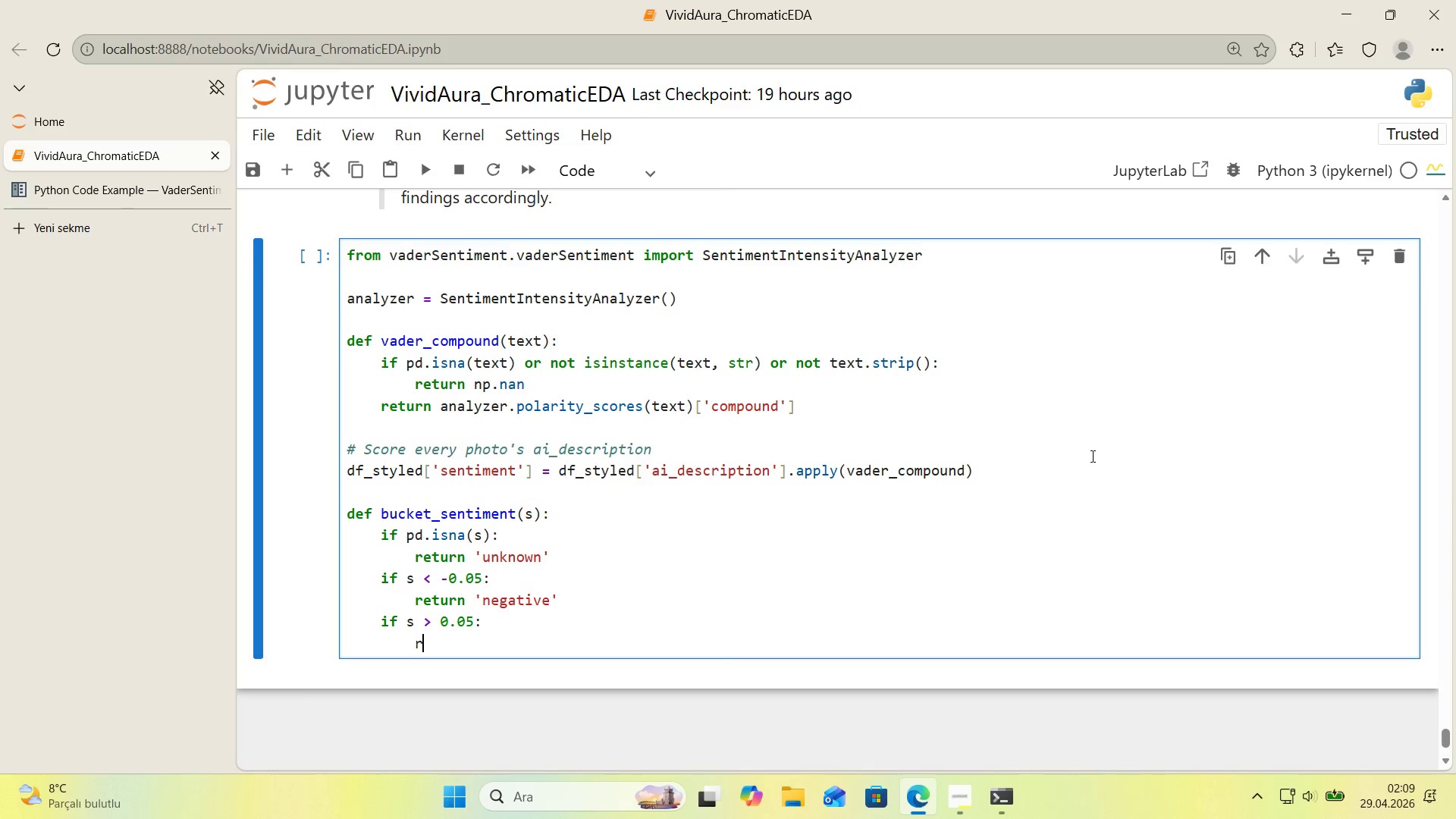 
type(return @@)
 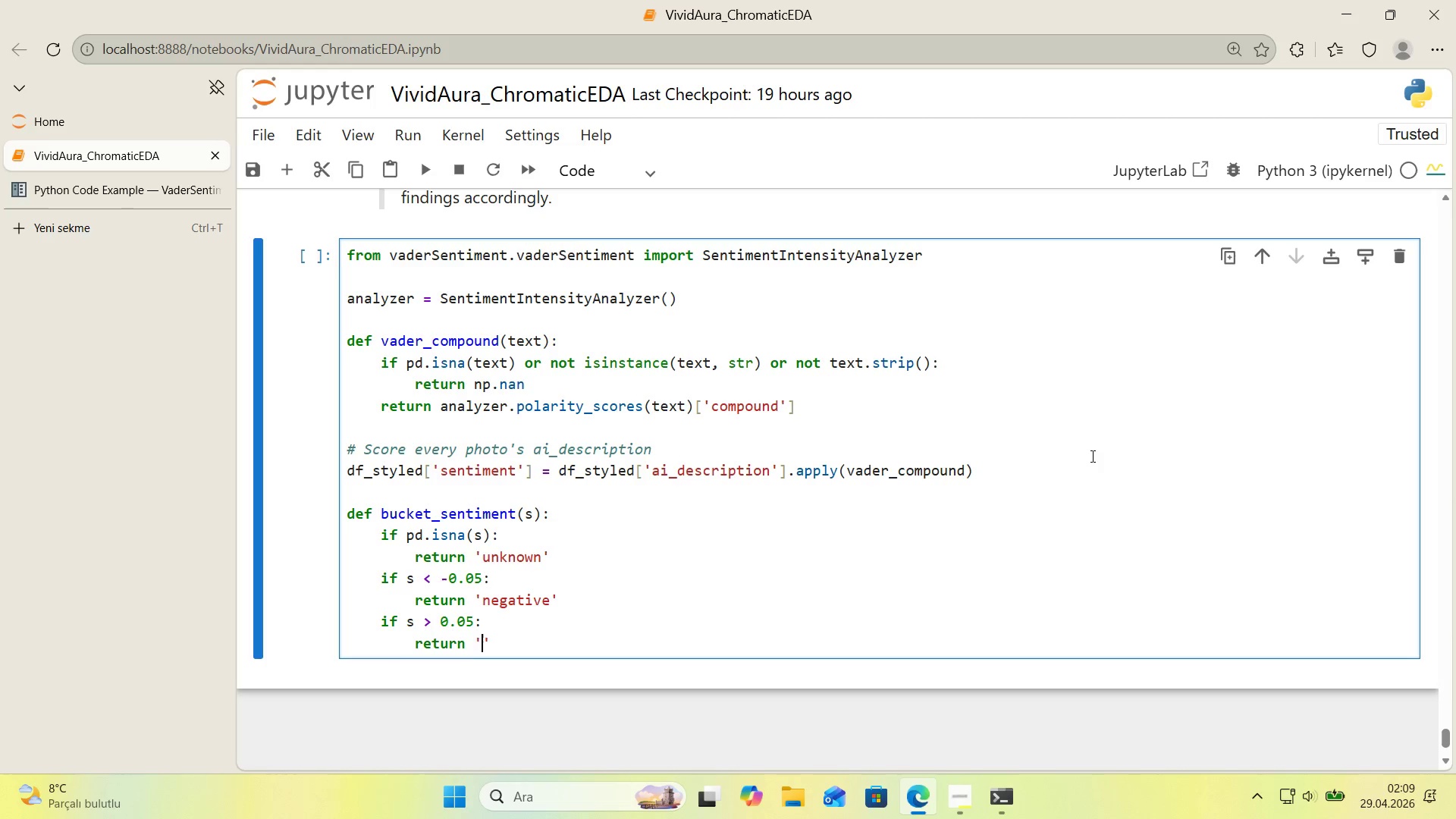 
 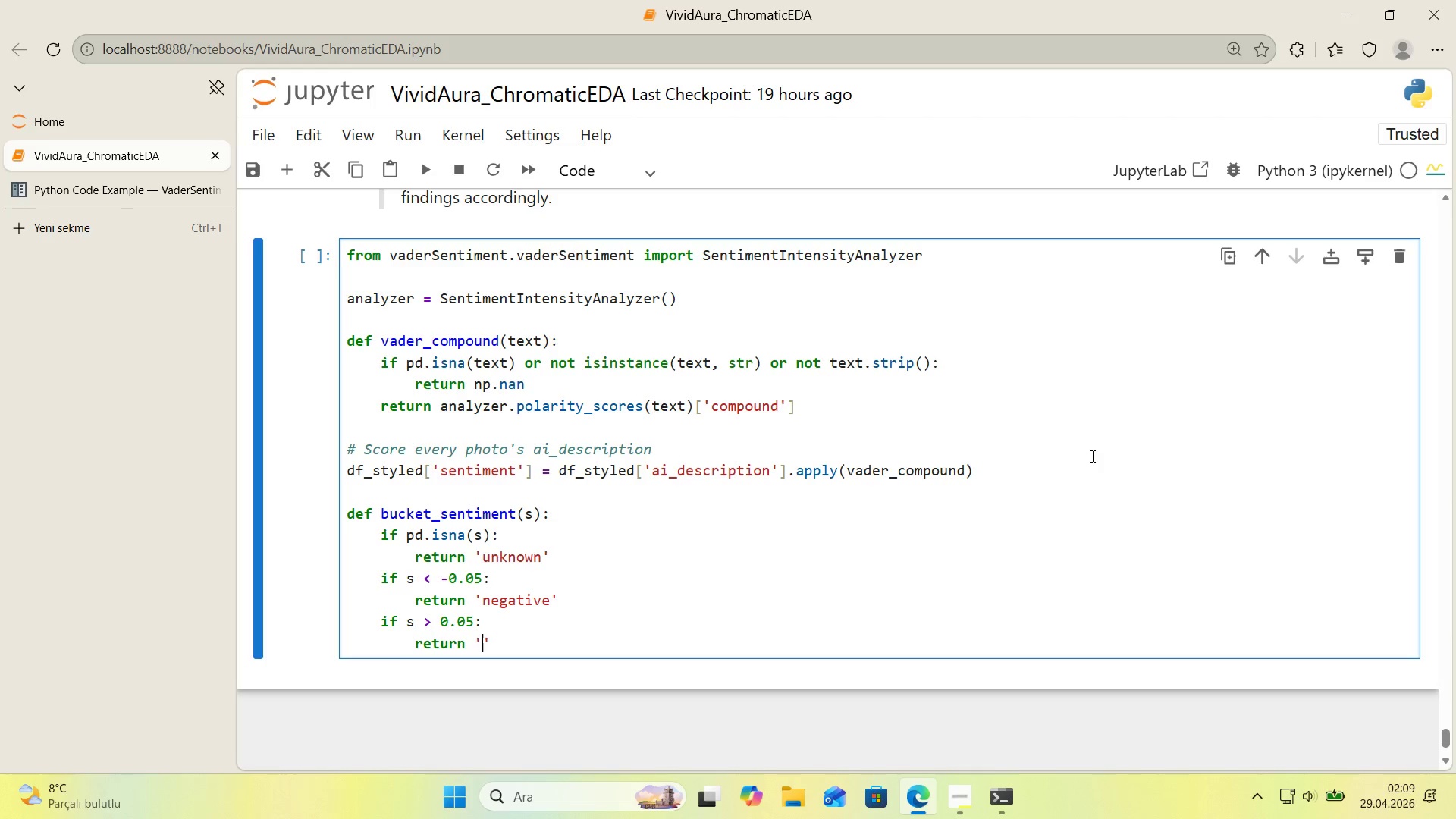 
key(ArrowLeft)
 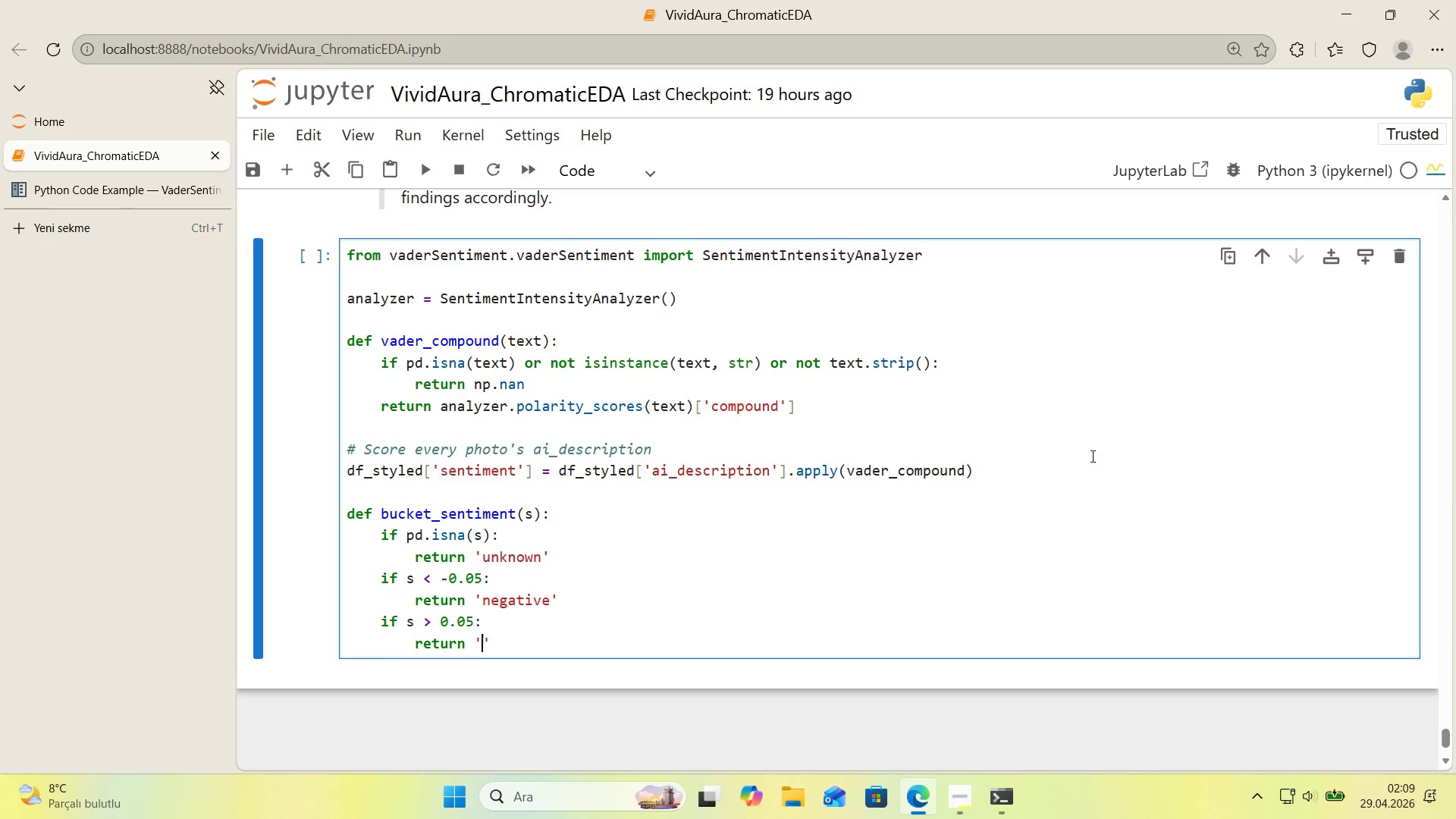 
type(pos't've)
 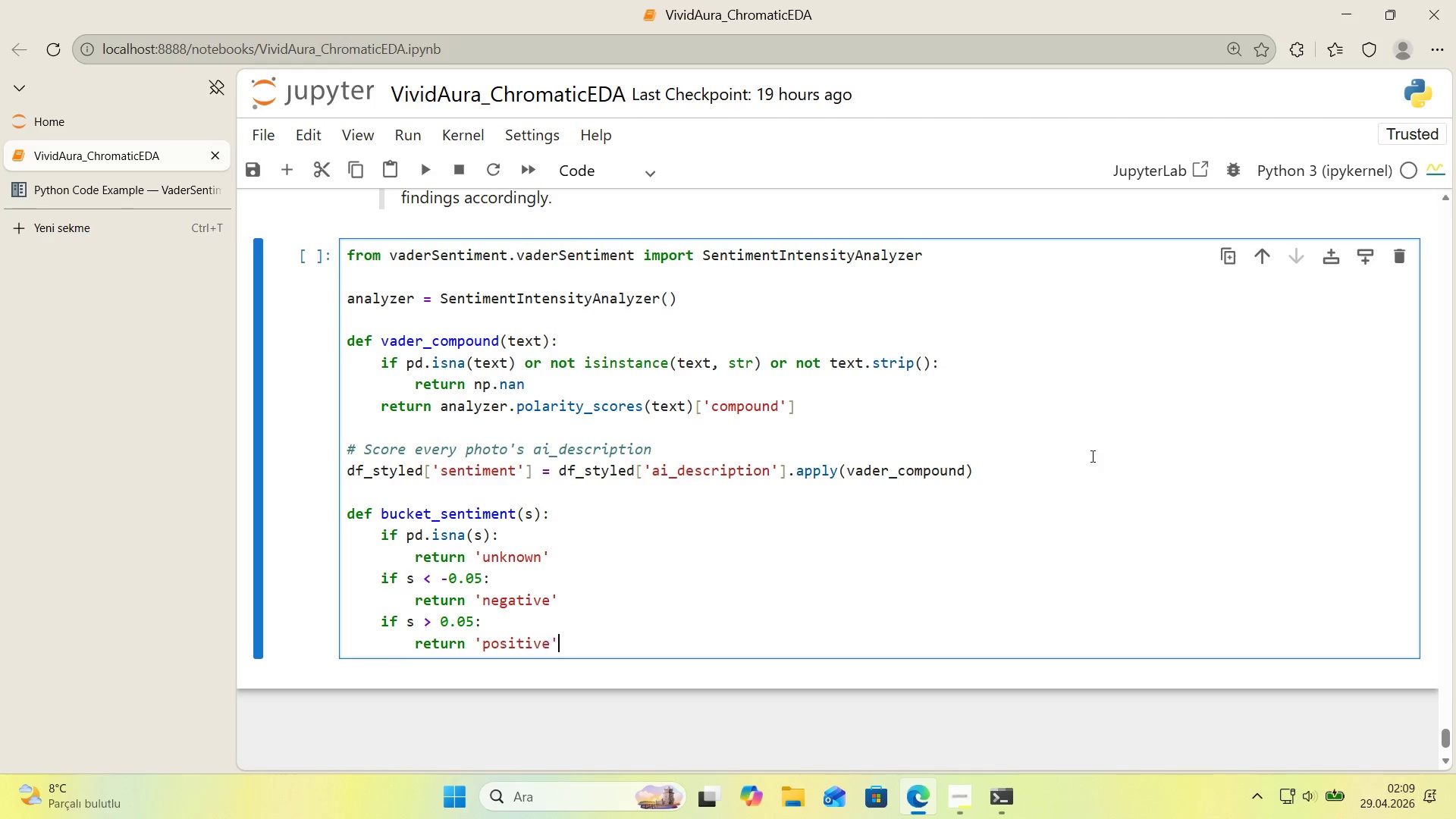 
key(ArrowRight)
 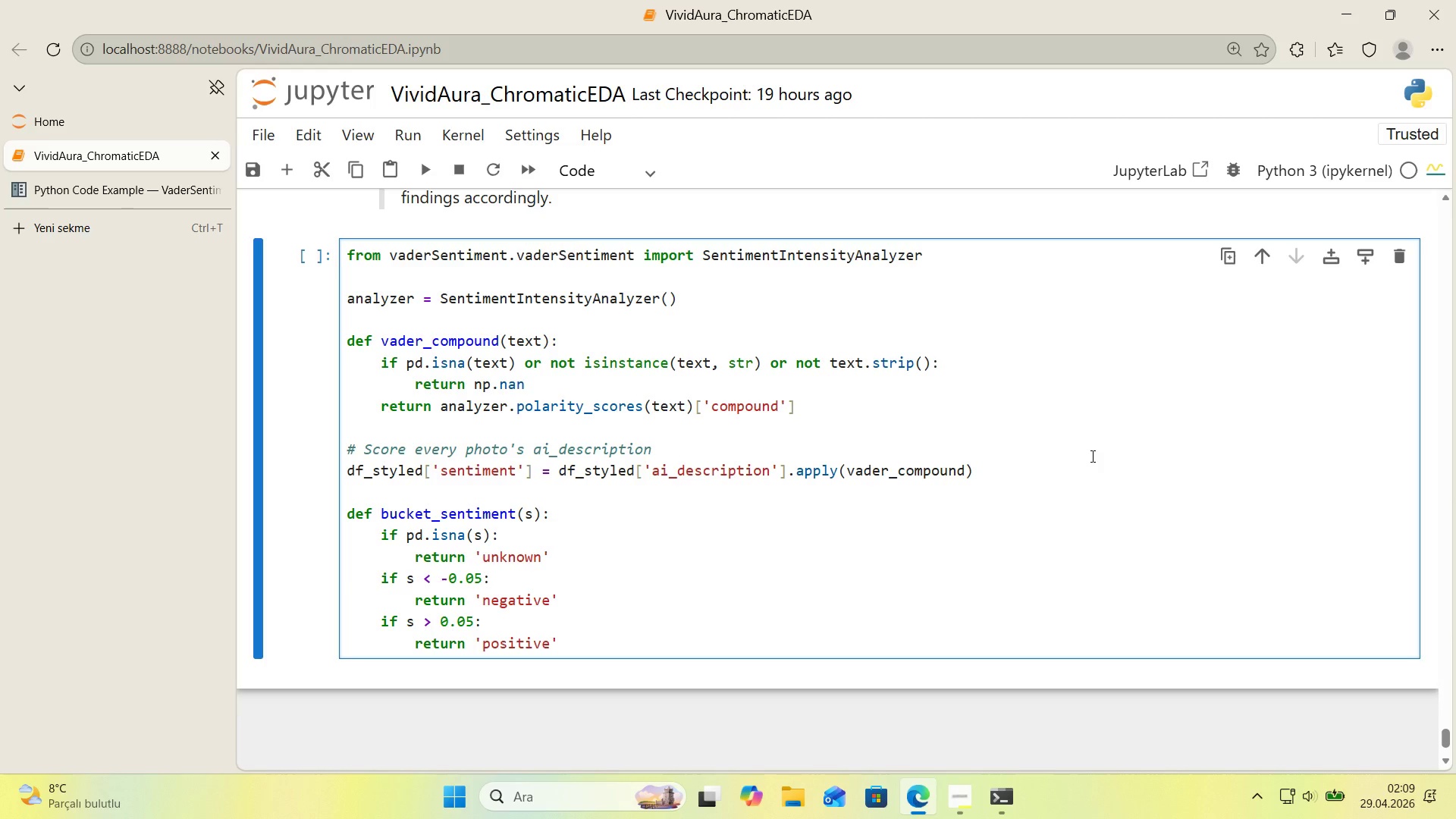 
key(Enter)
 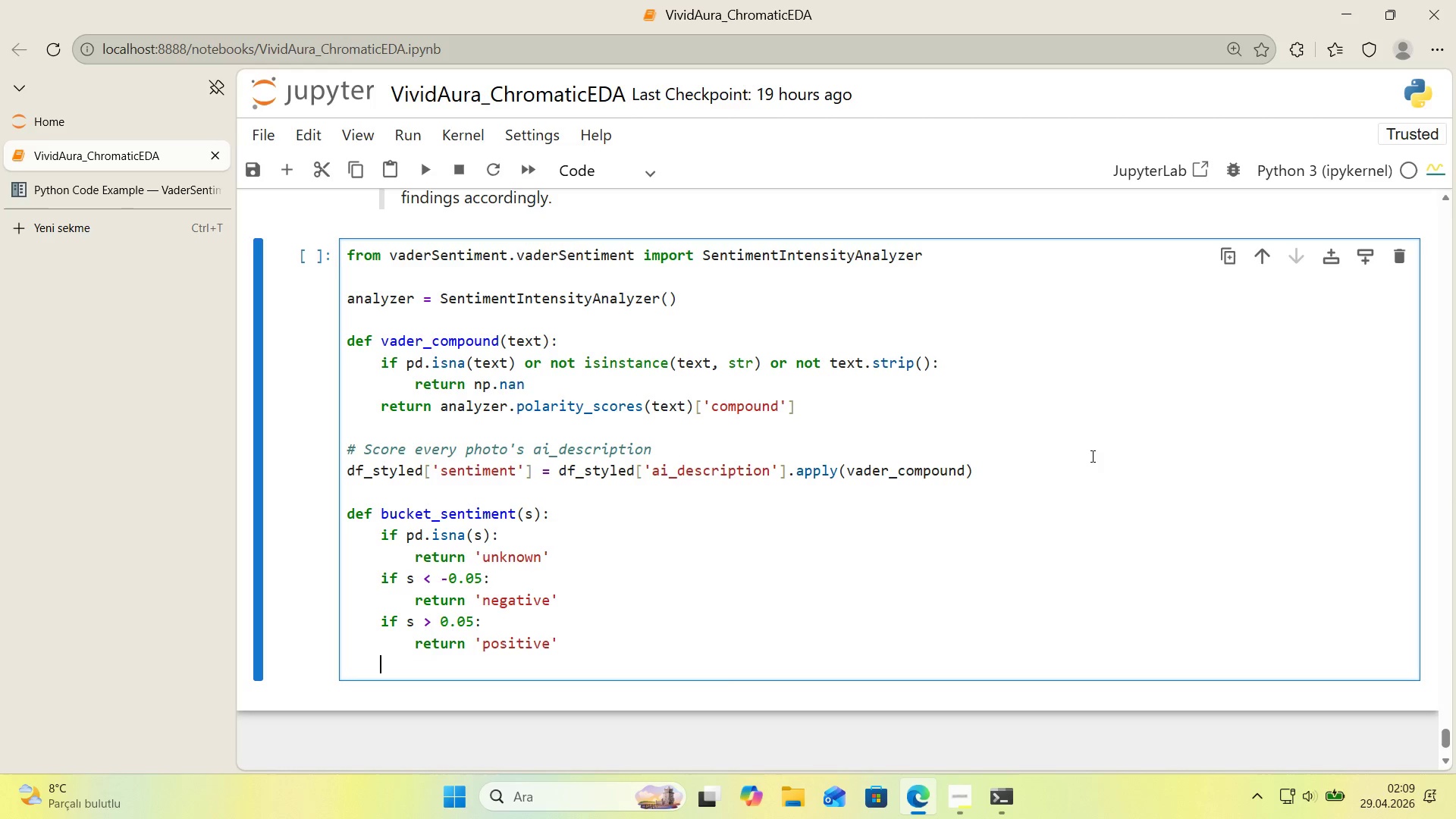 
key(Backspace)
type(return @@)
 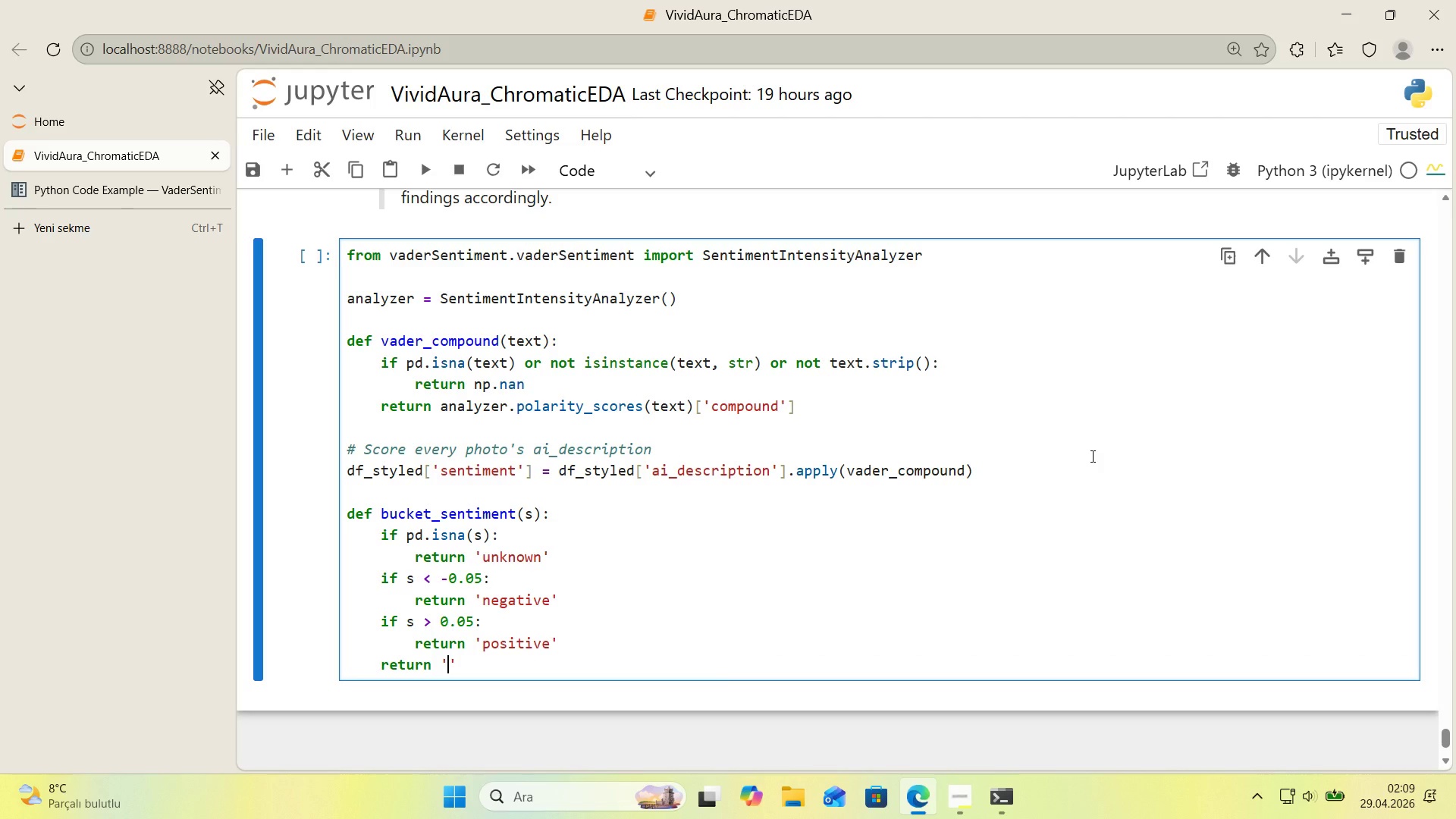 
 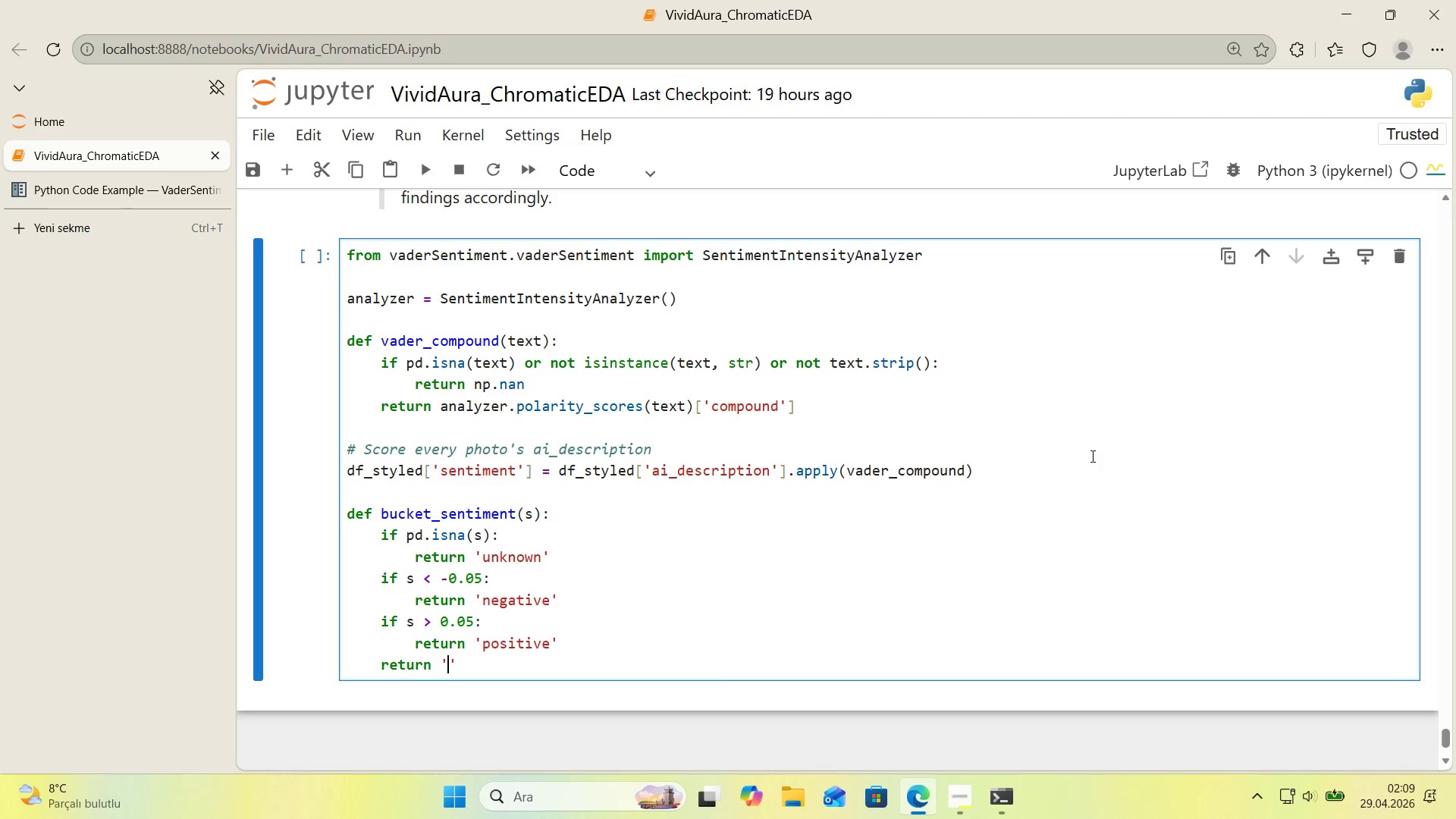 
key(ArrowLeft)
 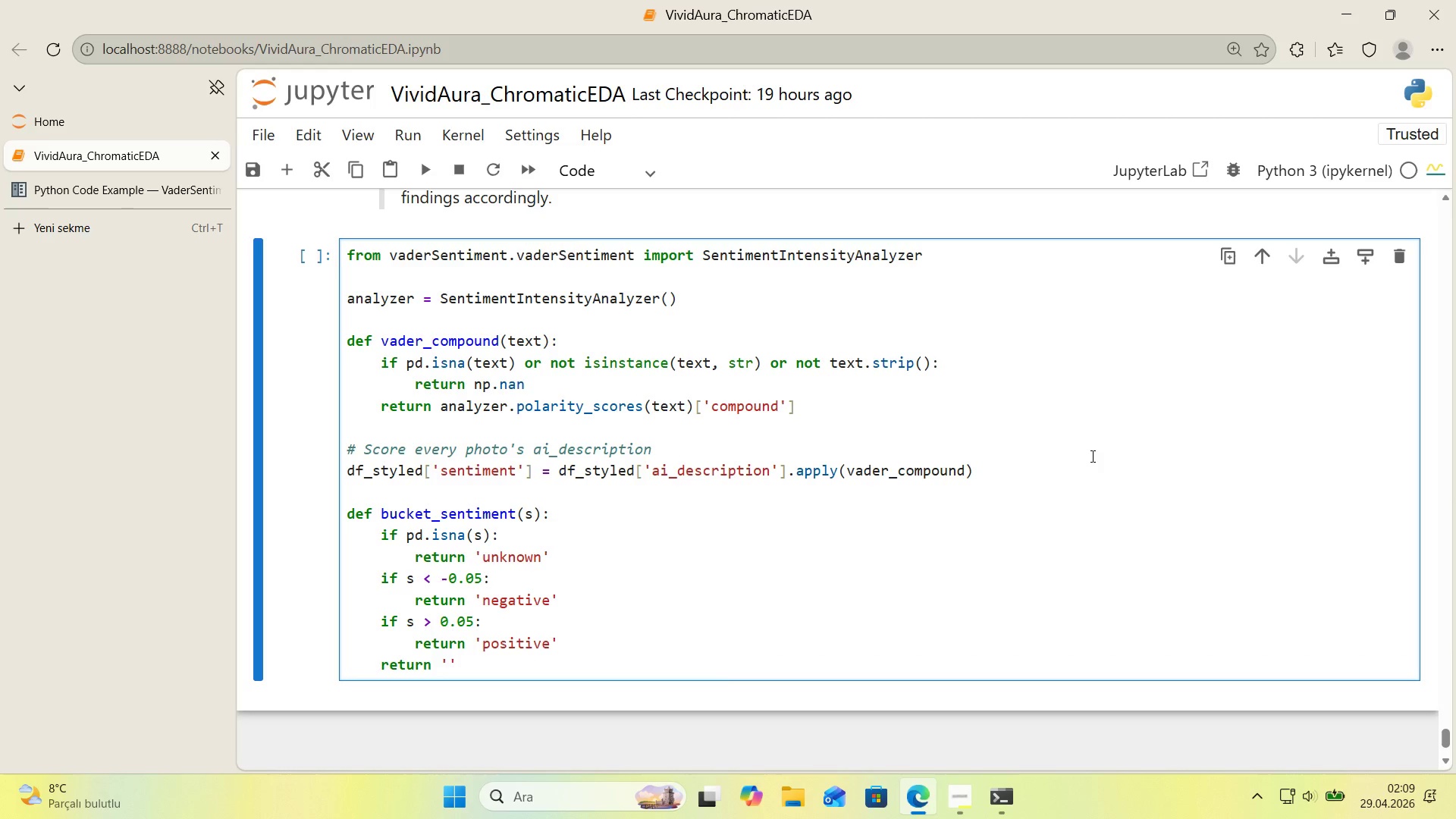 
type(neutral)
 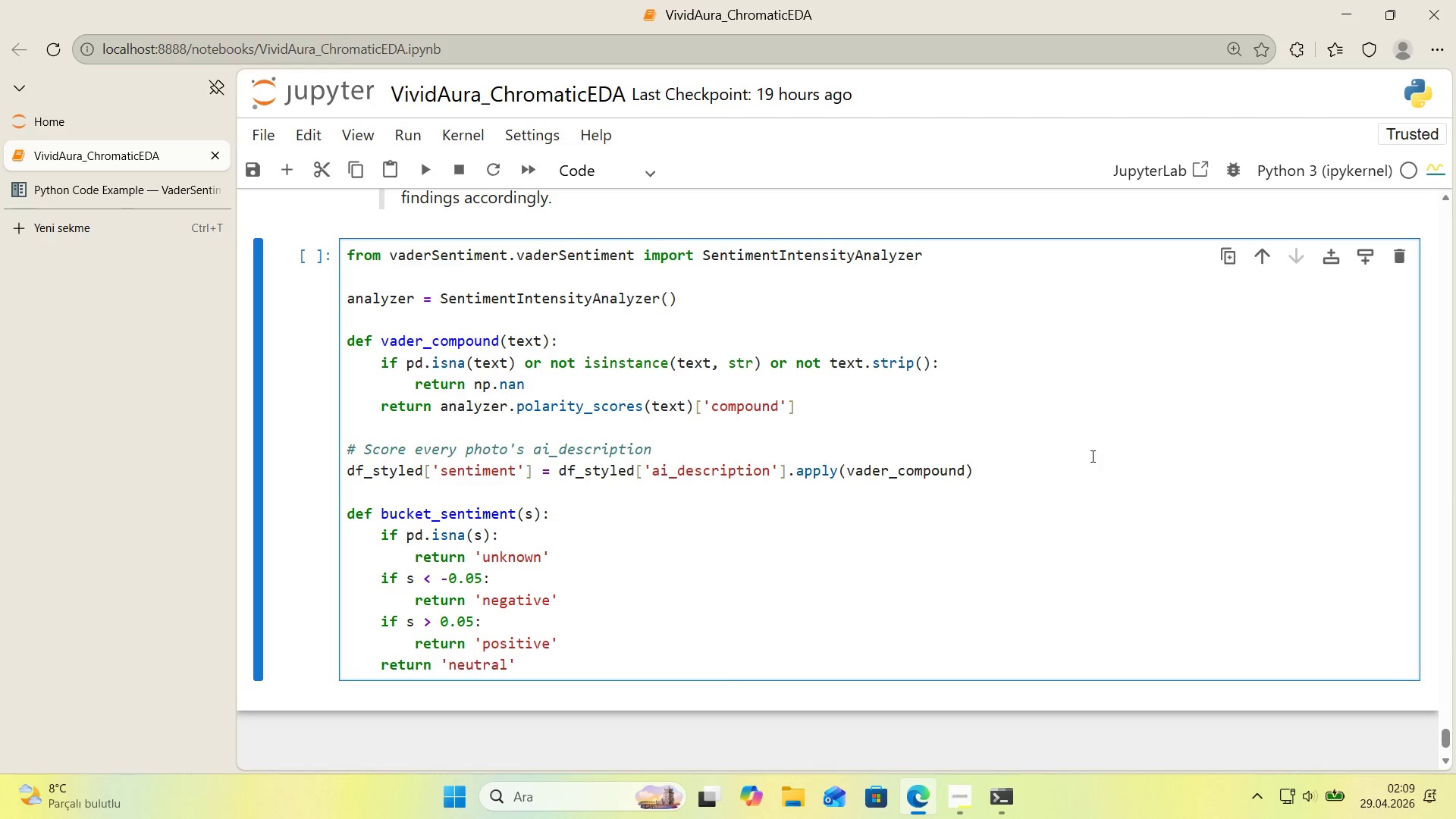 
key(ArrowRight)
 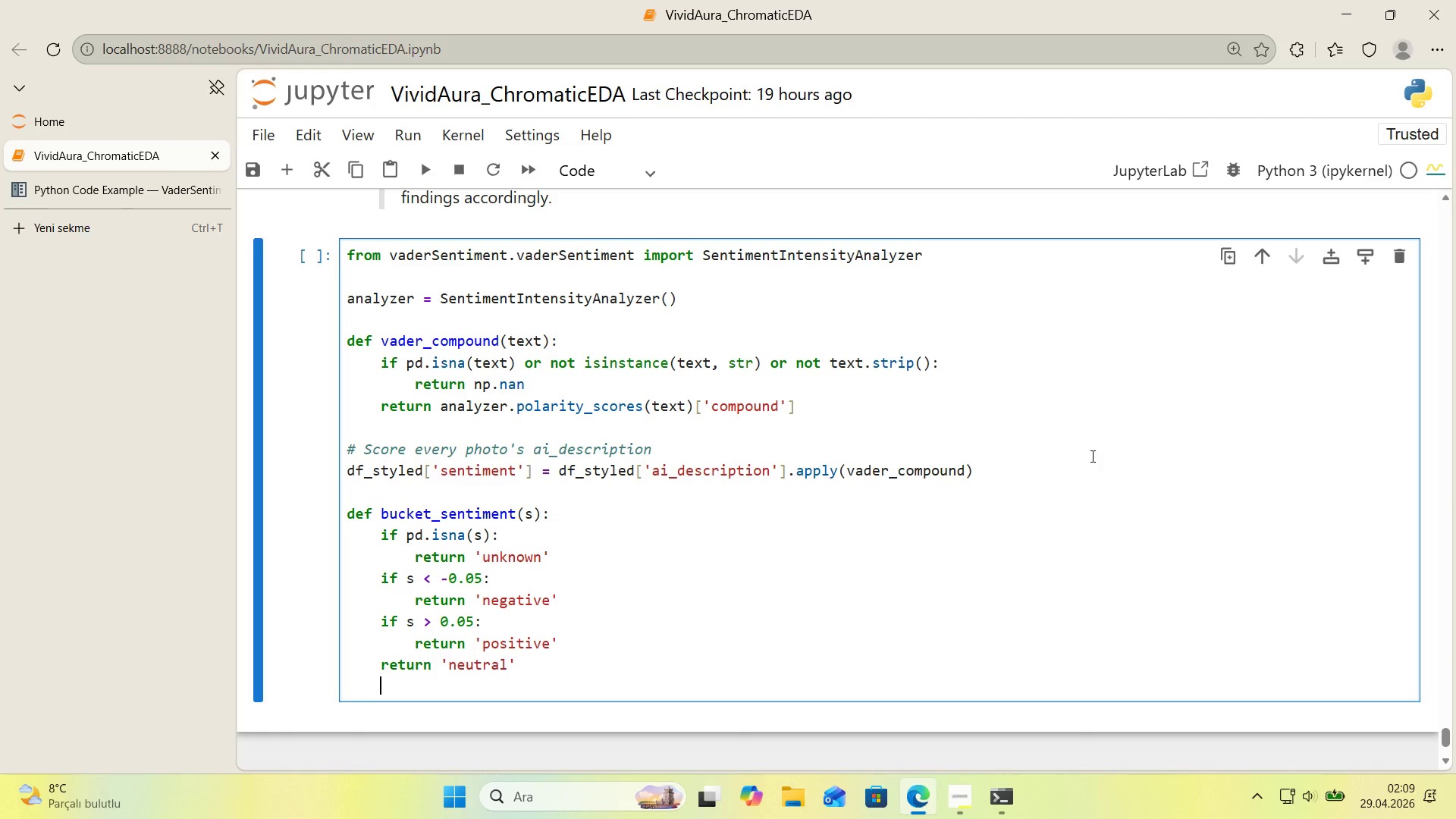 
key(Enter)
 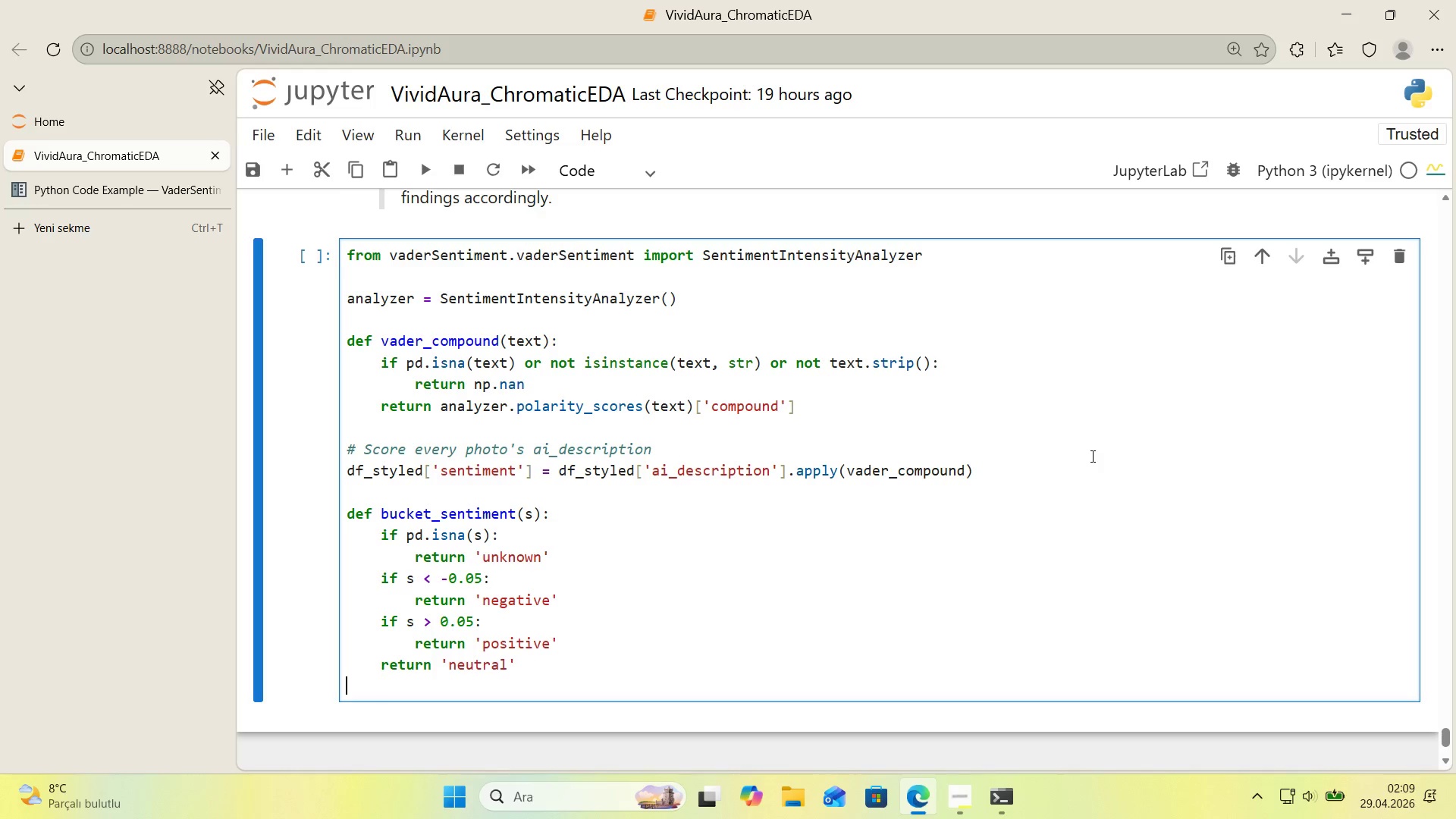 
key(Backspace)
 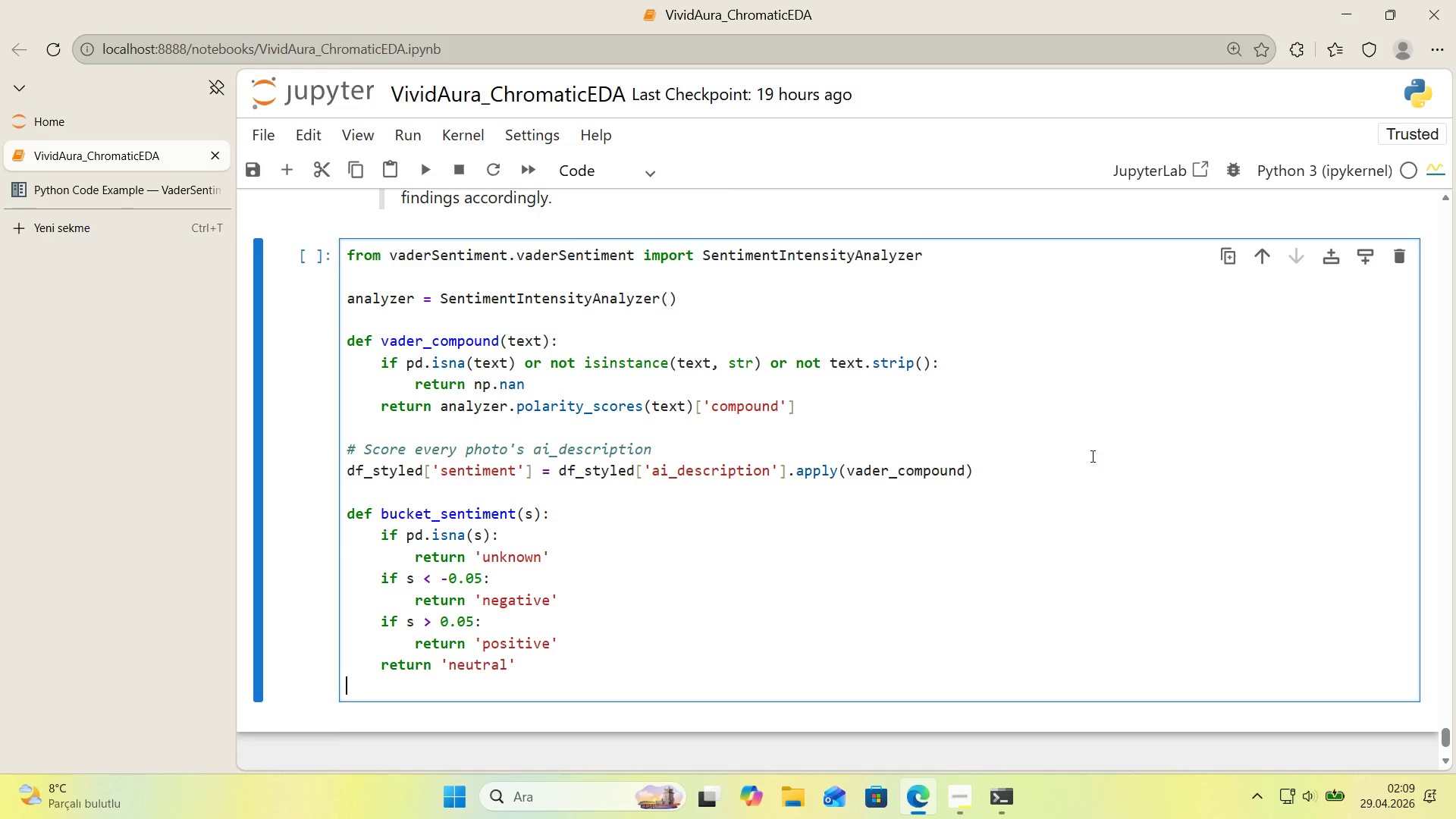 
key(Enter)
 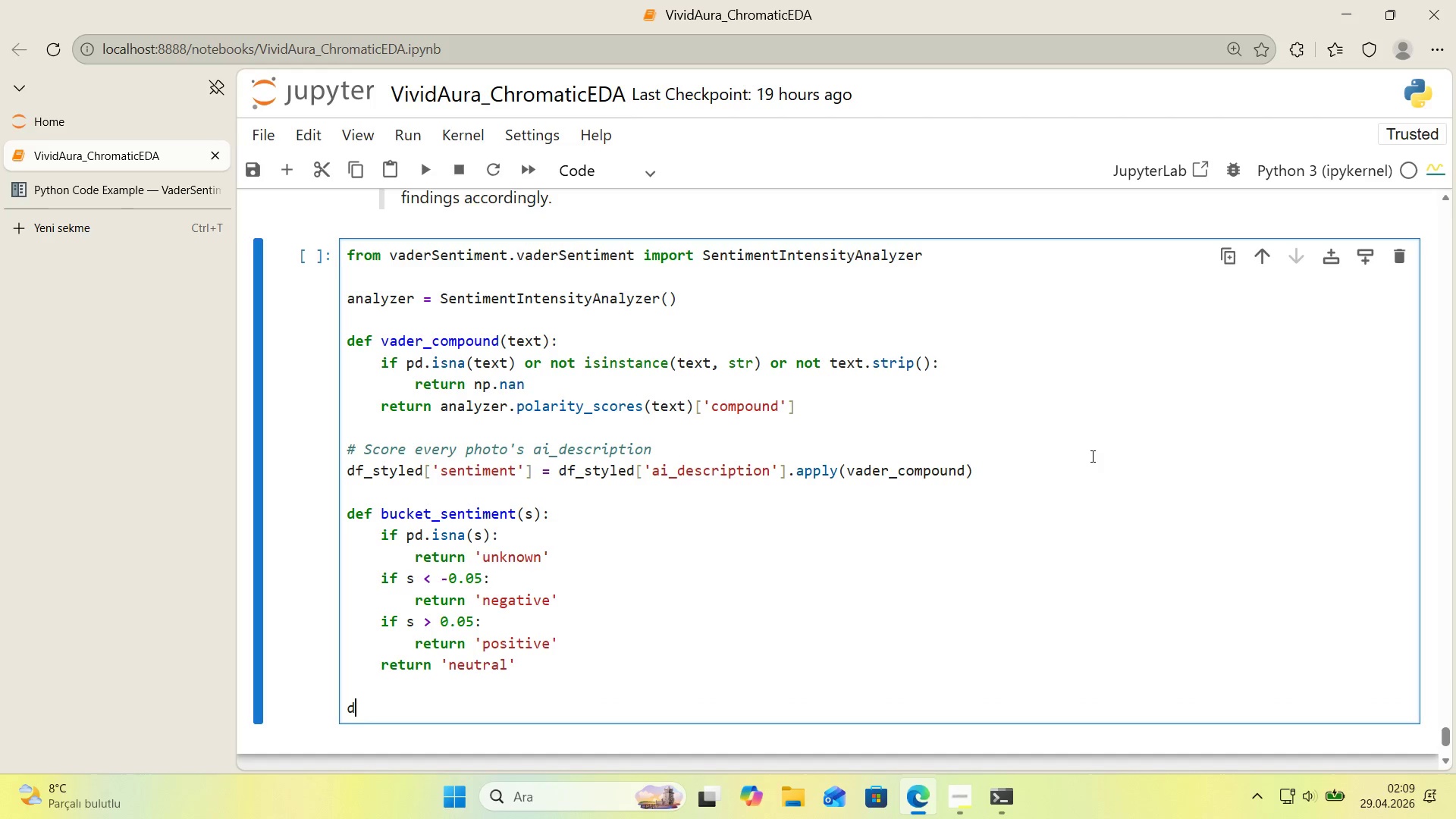 
type(df_styled)
 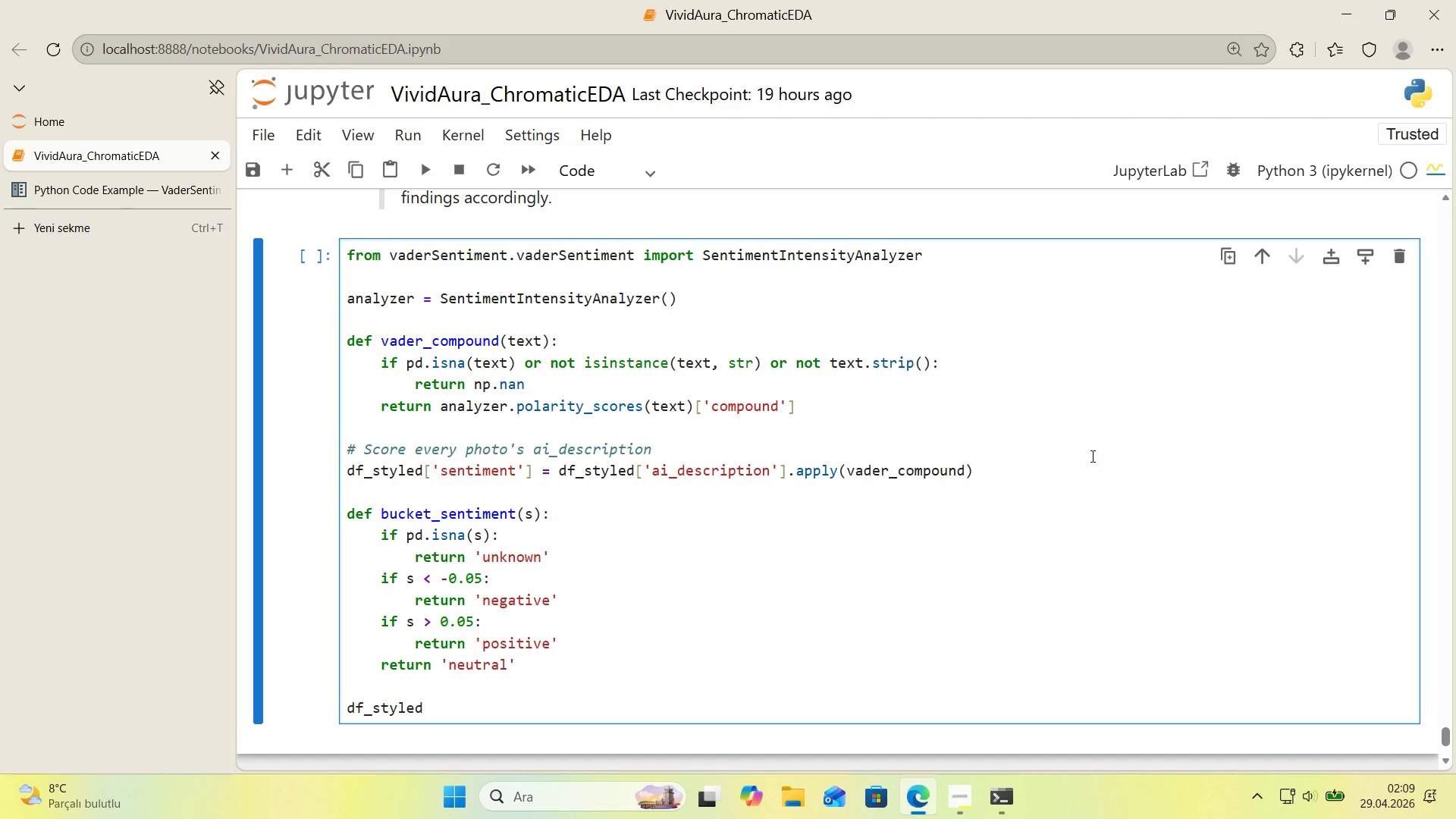 
key(Alt+Control+8)
 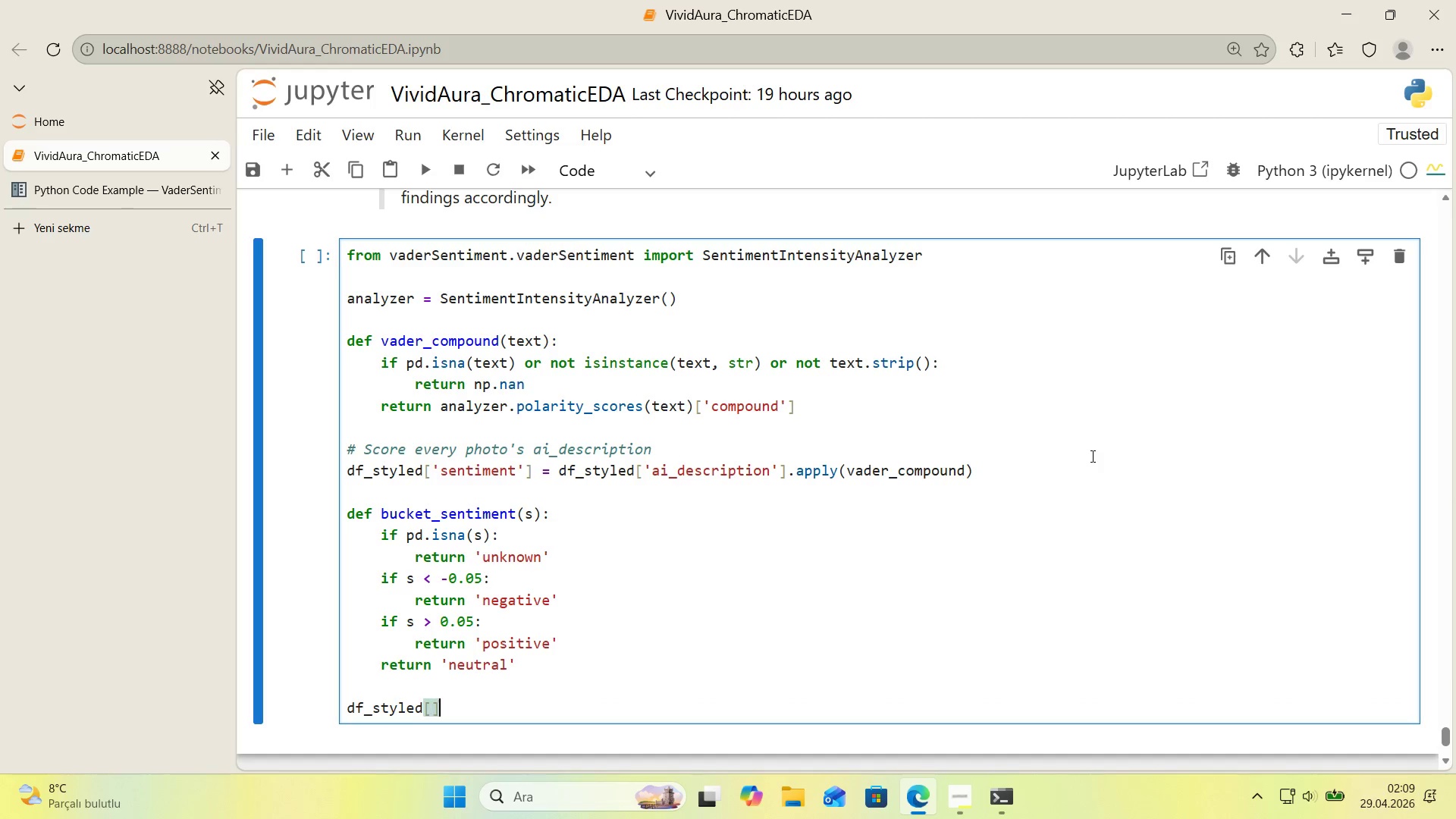 
key(Alt+Control+9)
 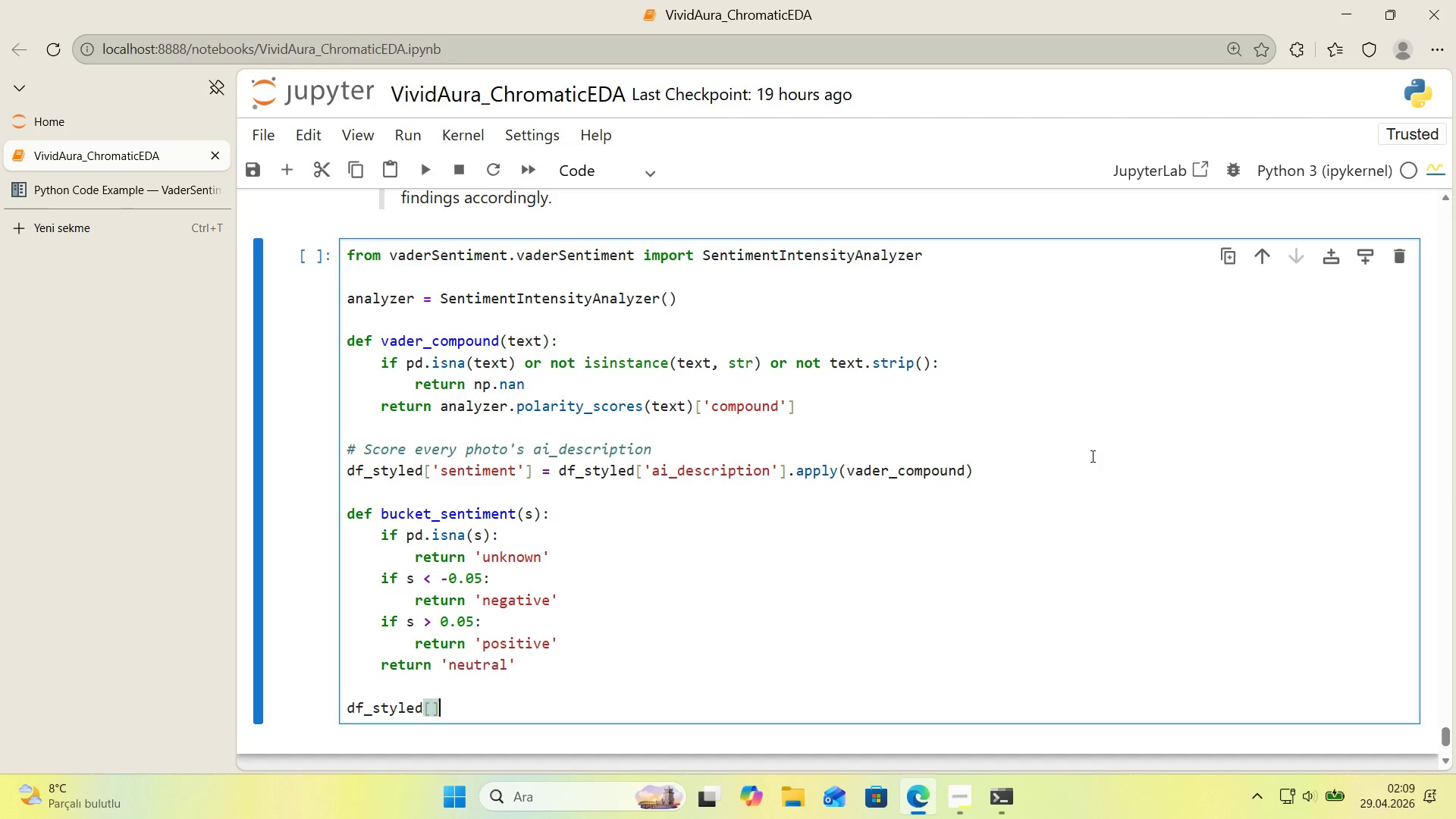 
key(ArrowLeft)
 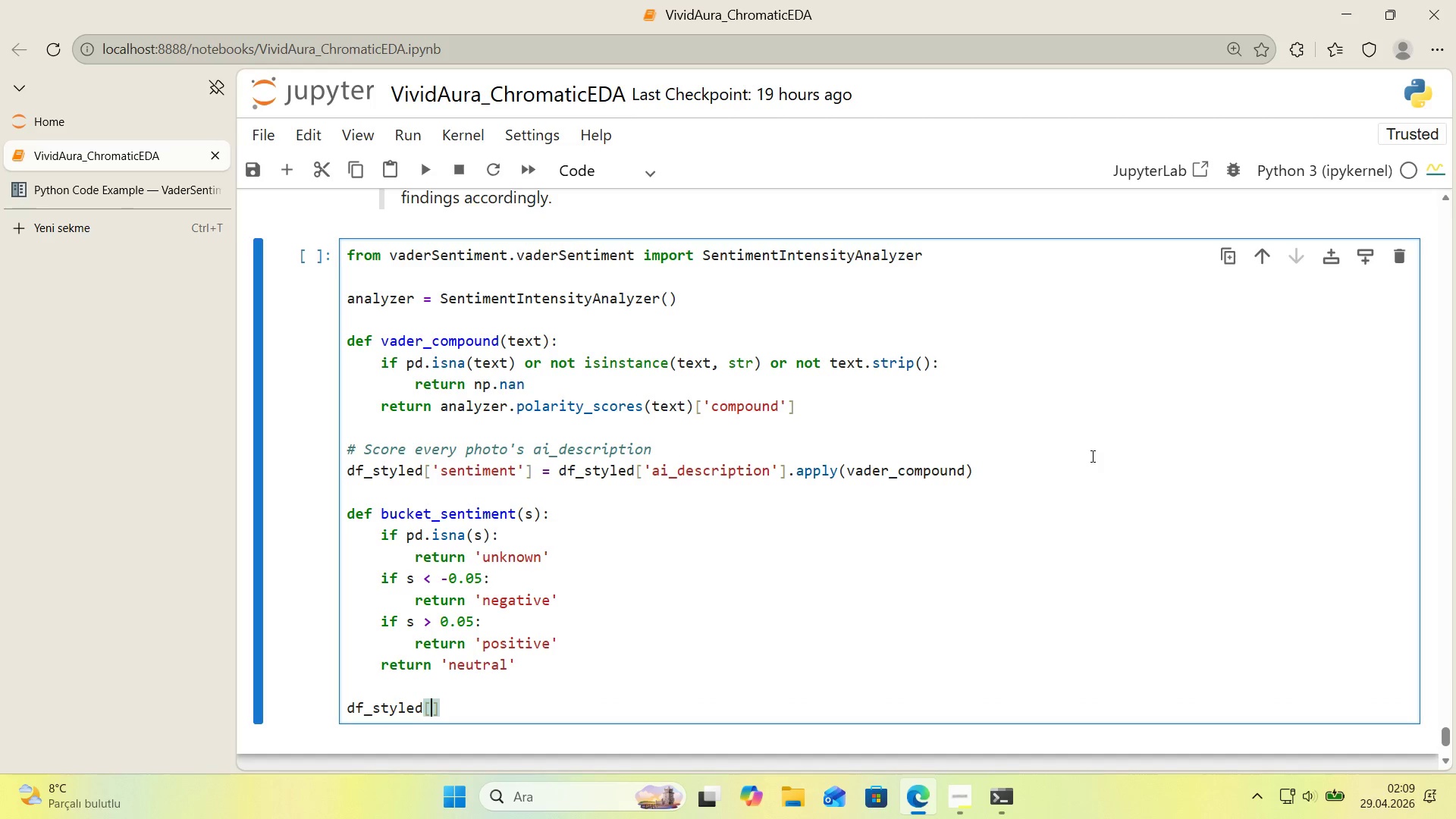 
type(@@)
 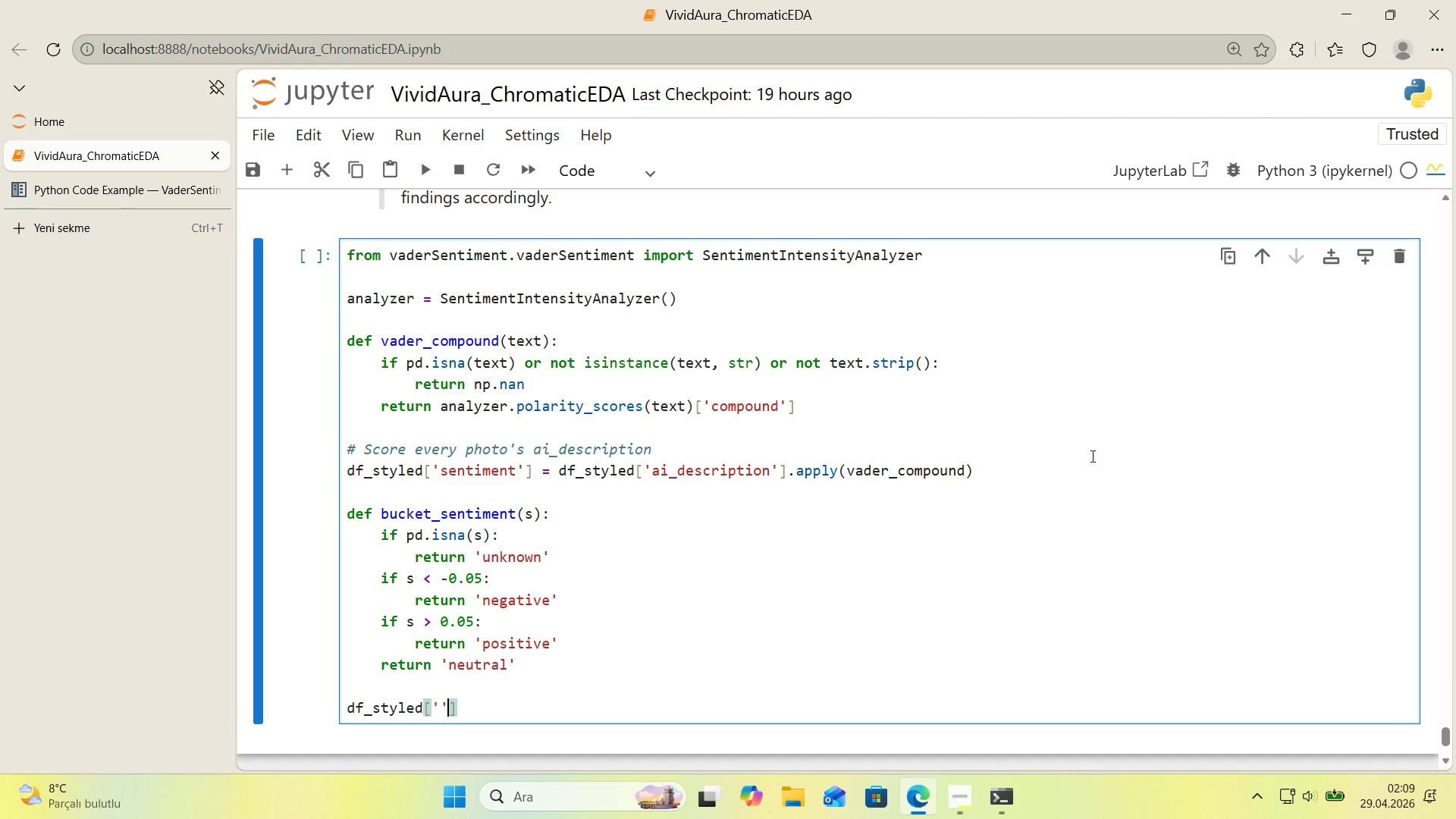 
key(ArrowLeft)
 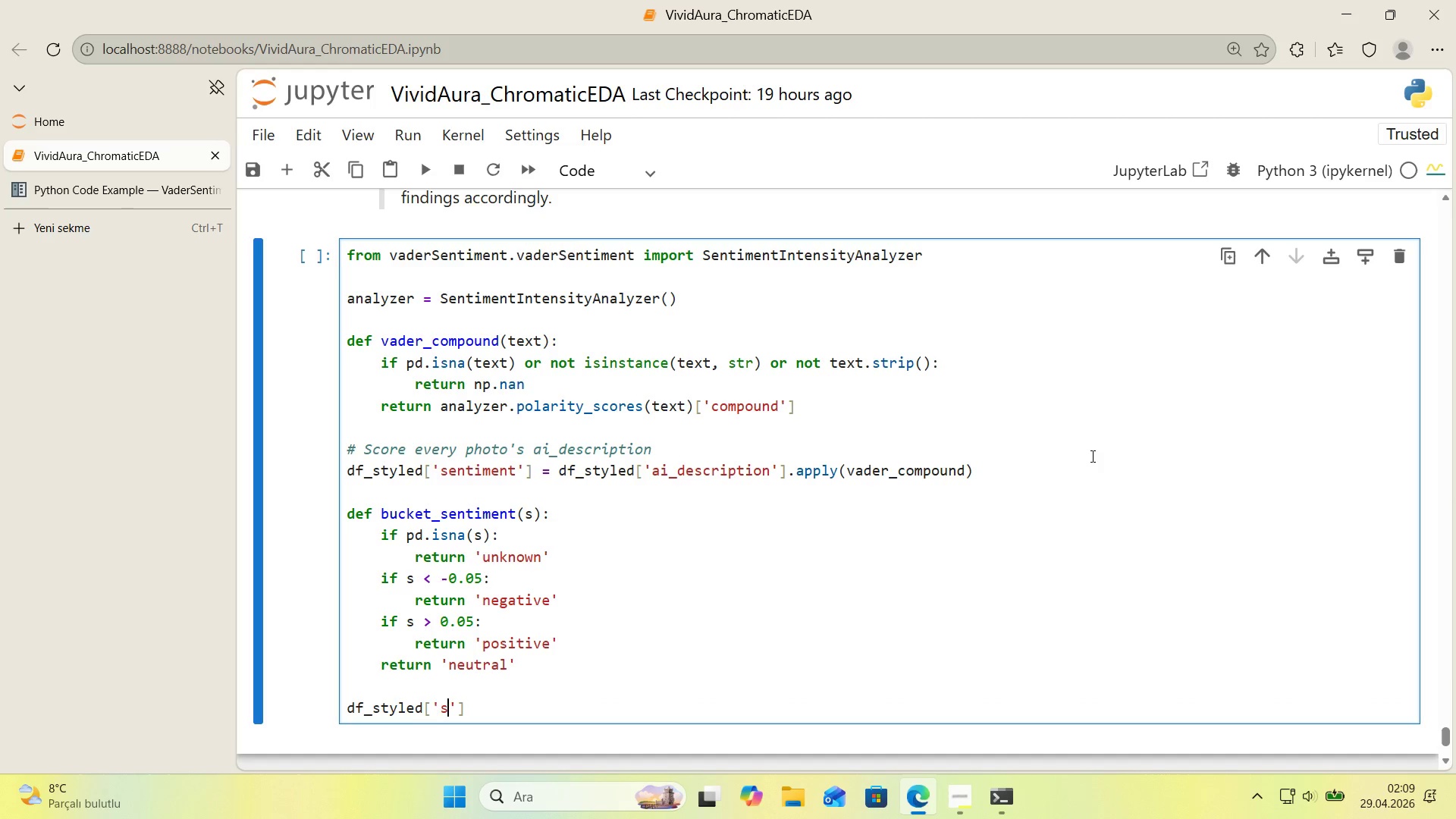 
type(sent'ment_bucket)
 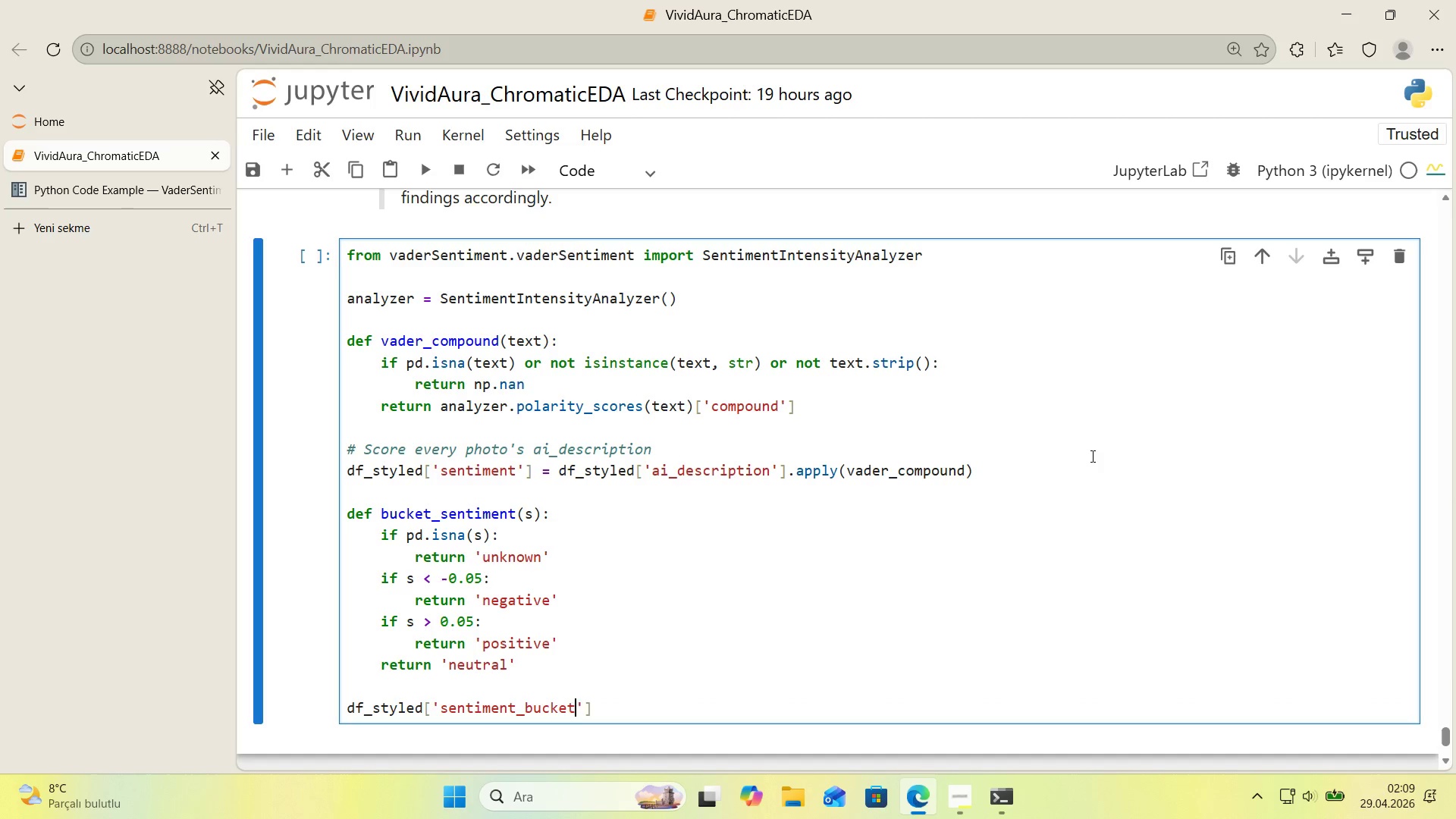 
key(ArrowRight)
 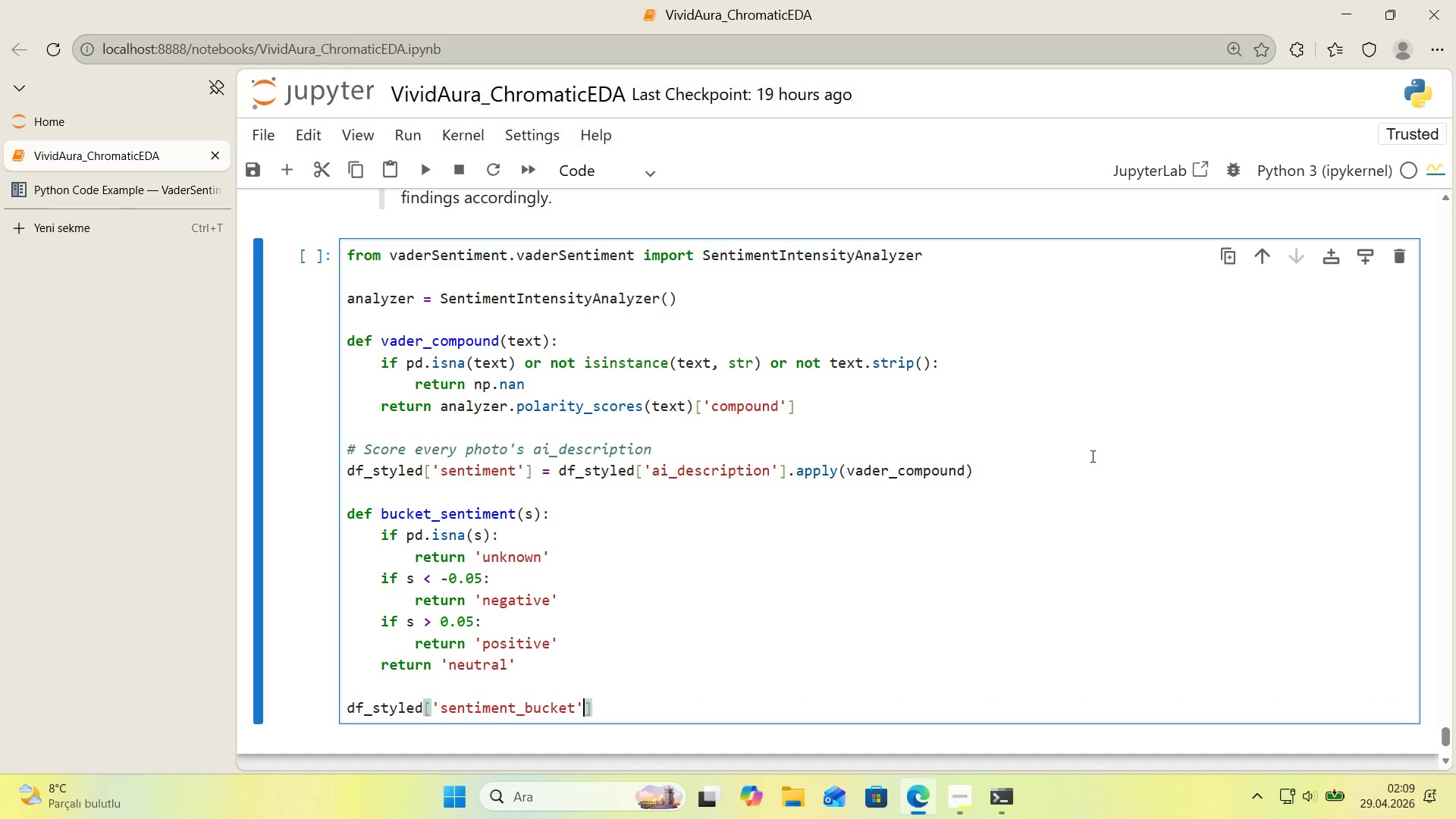 
key(ArrowRight)
 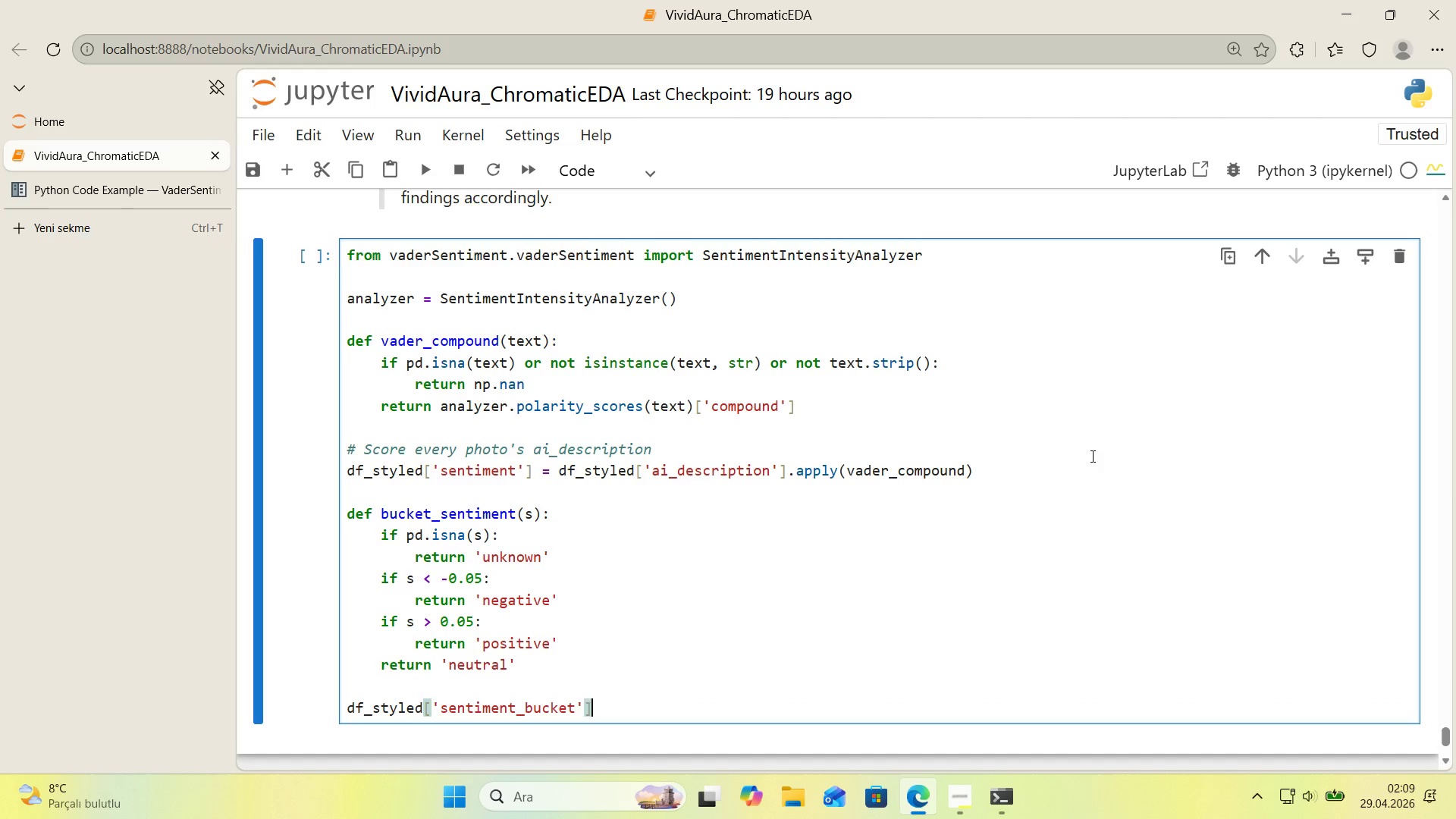 
type( ) df_styledd)
 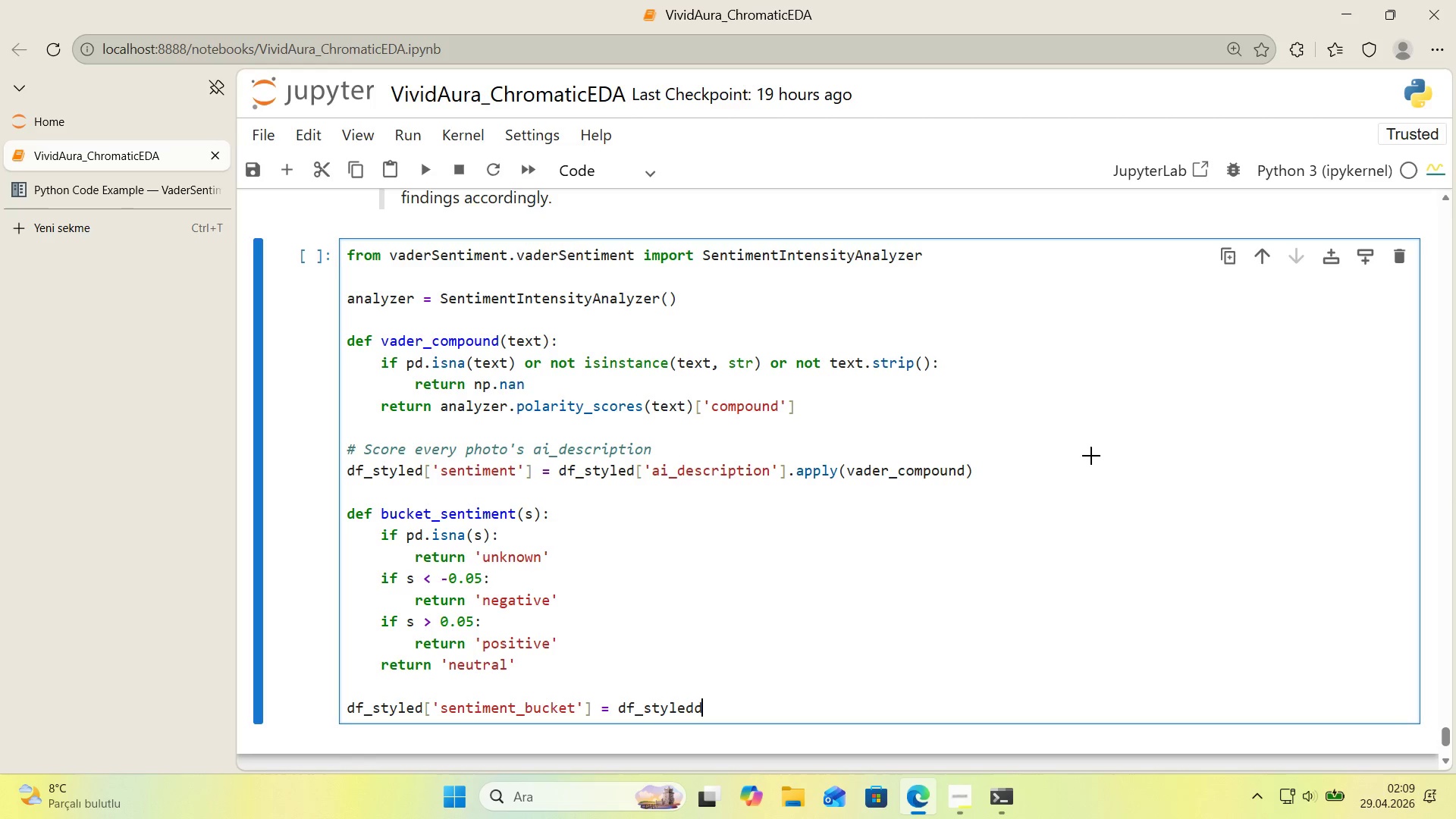 
key(Alt+Control+8)
 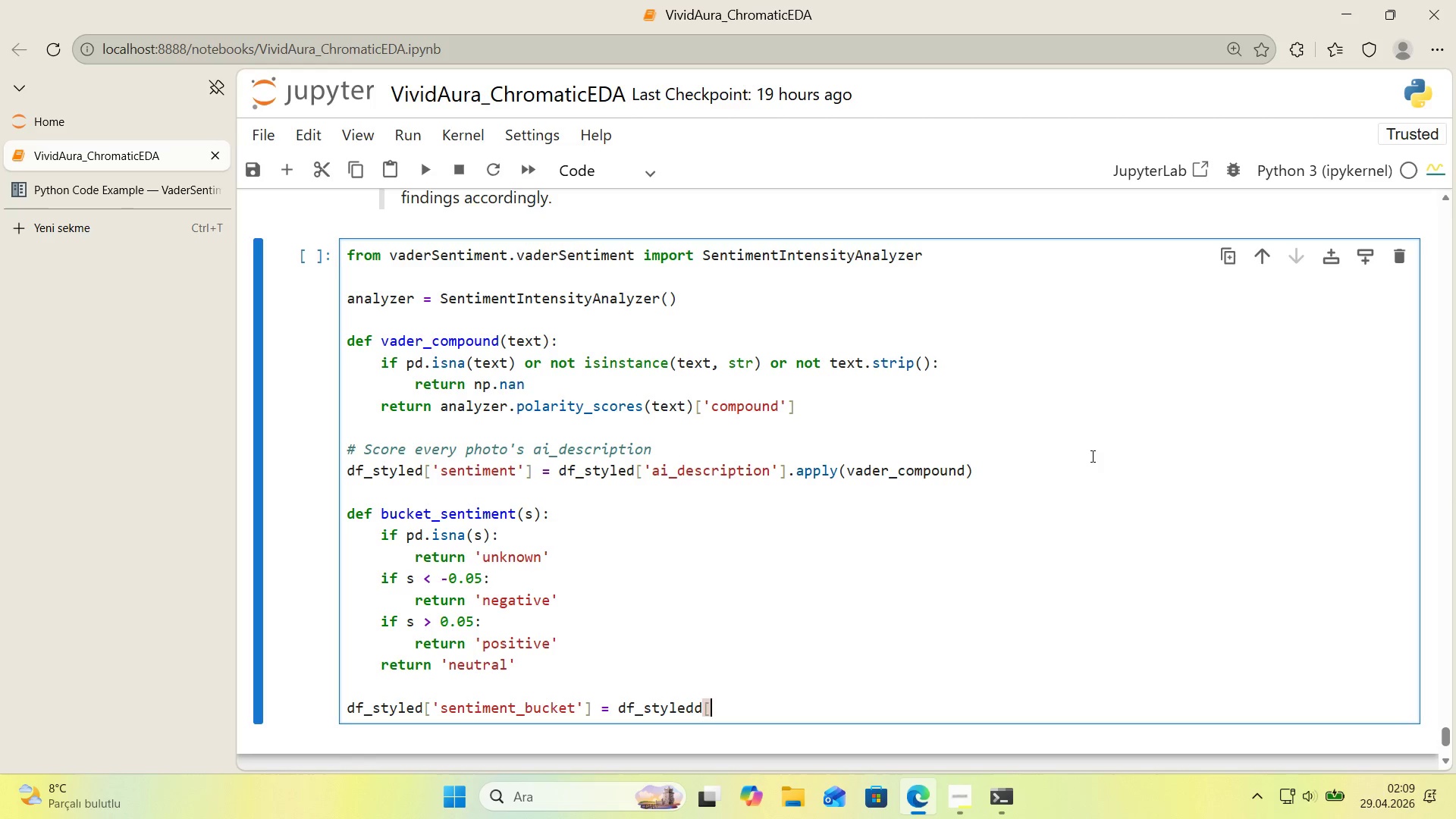 
key(Alt+Control+9)
 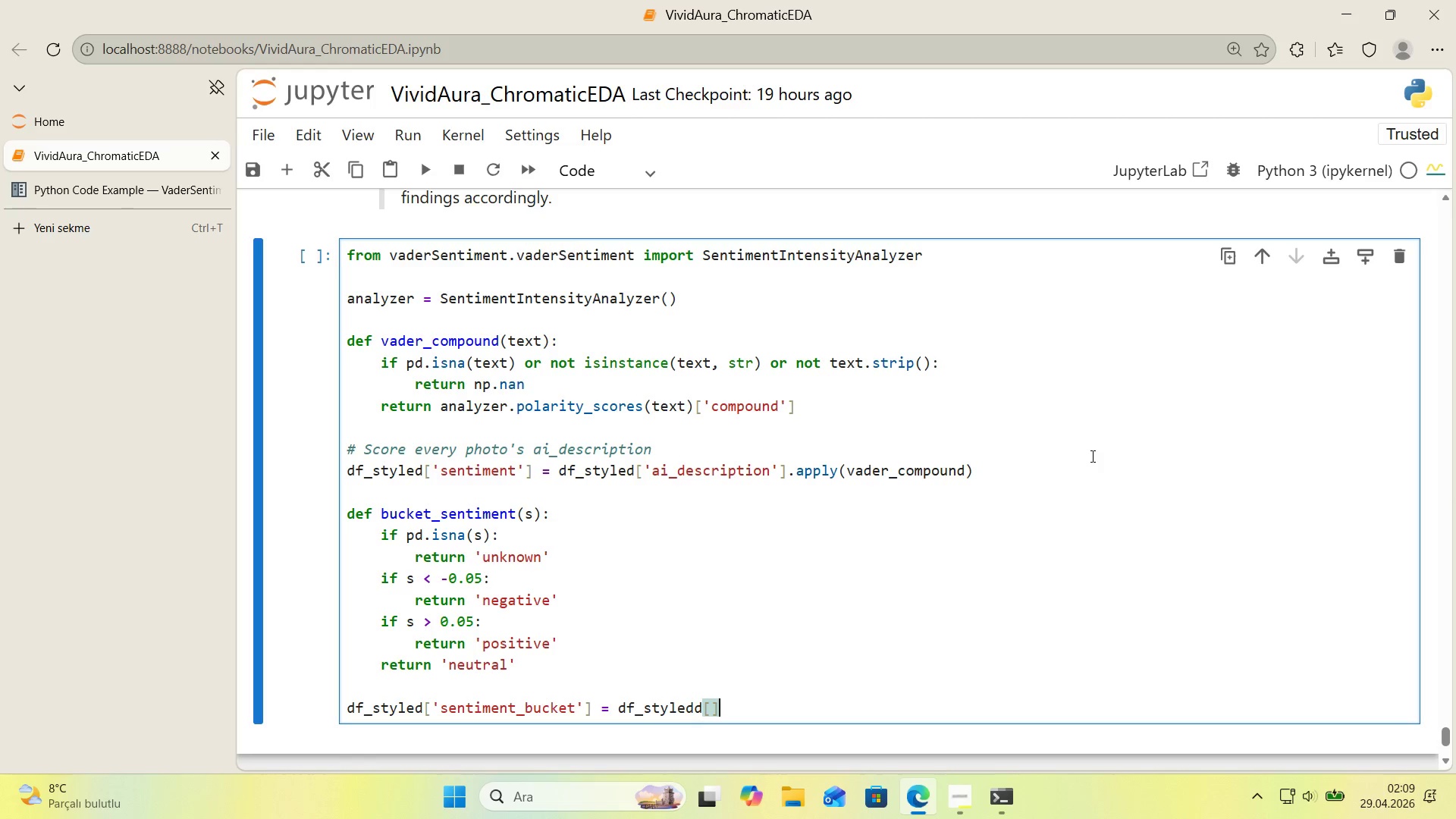 
key(ArrowLeft)
 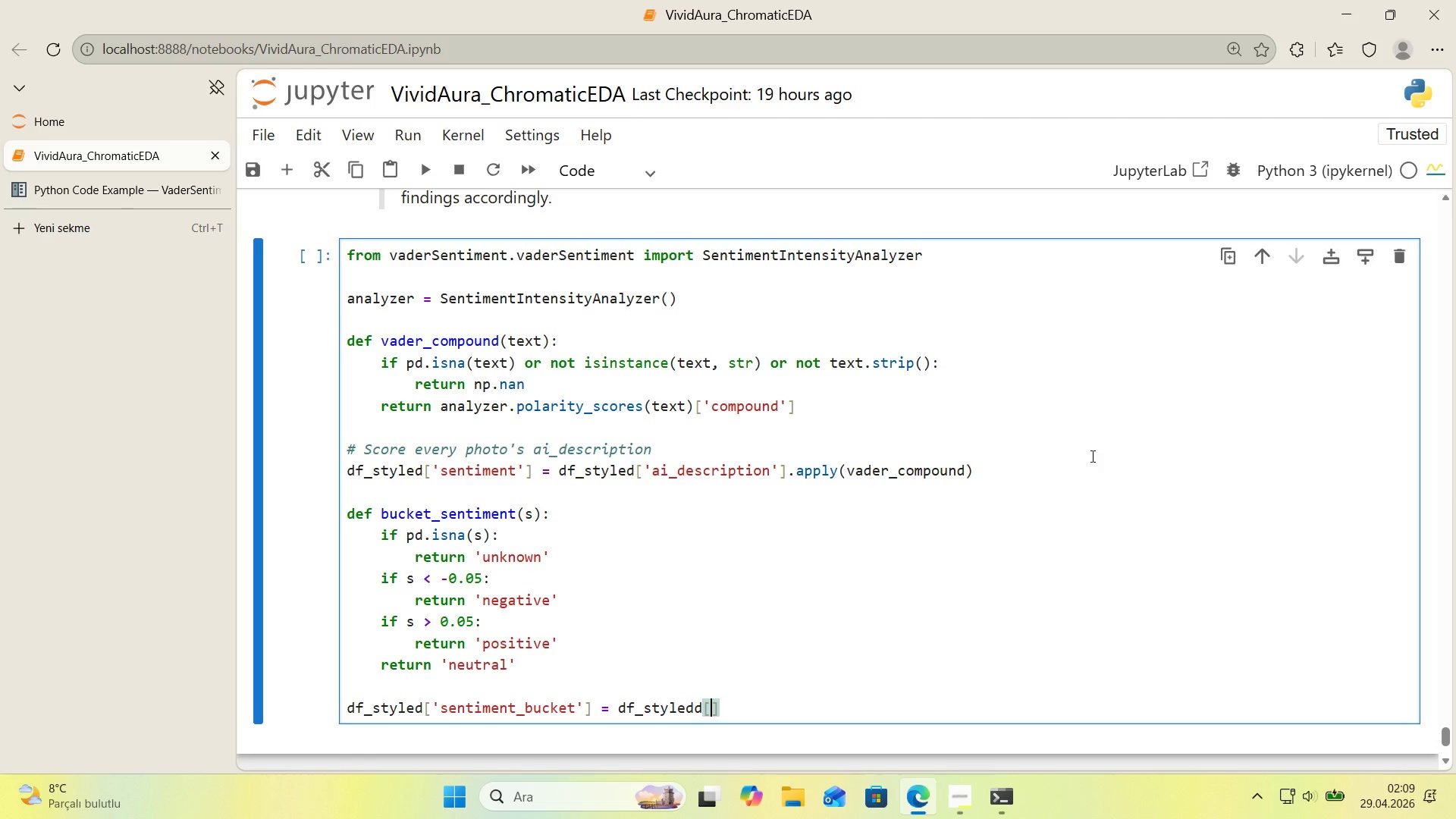 
type(@@)
 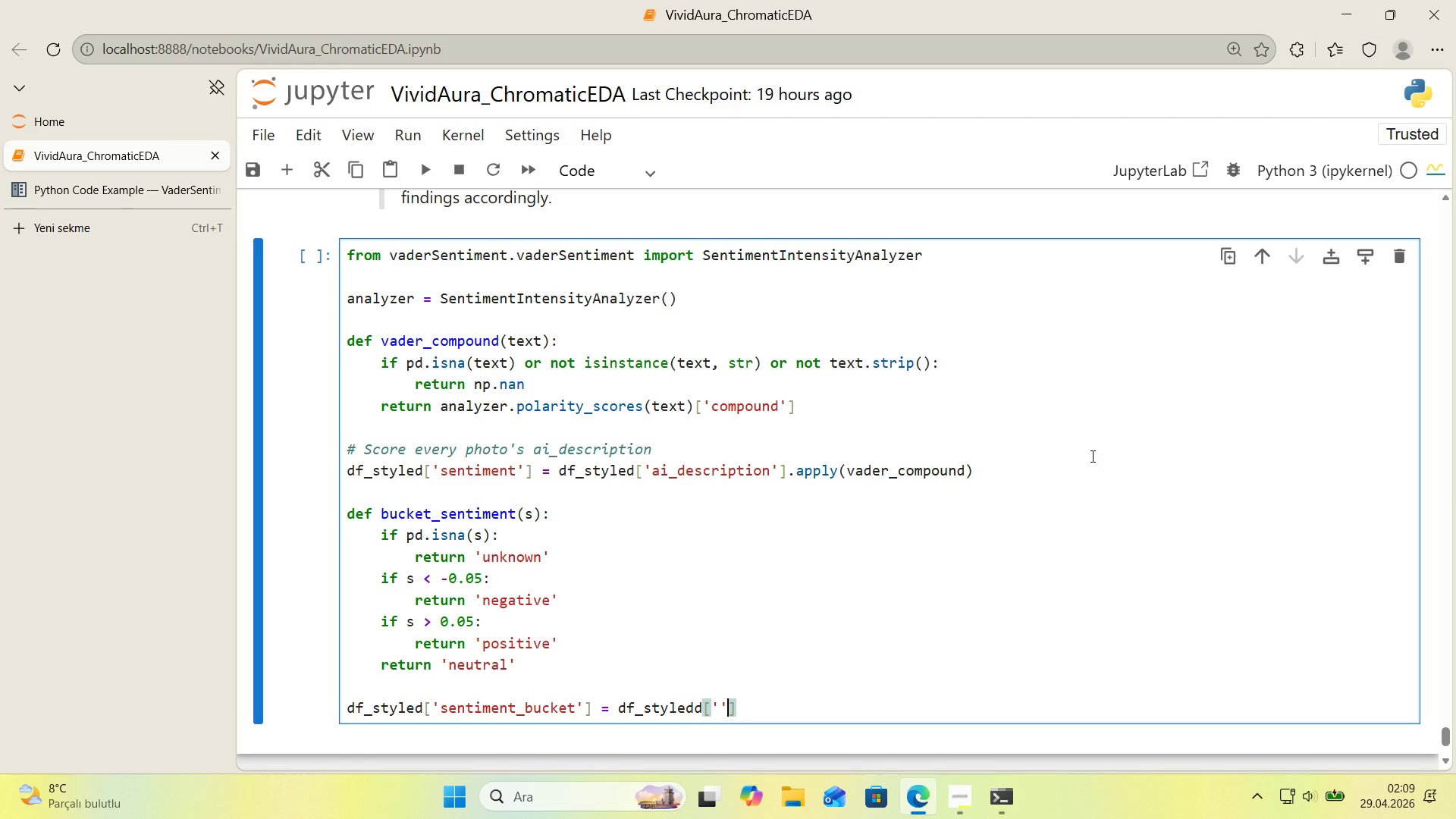 
key(Shift+ArrowLeft)
 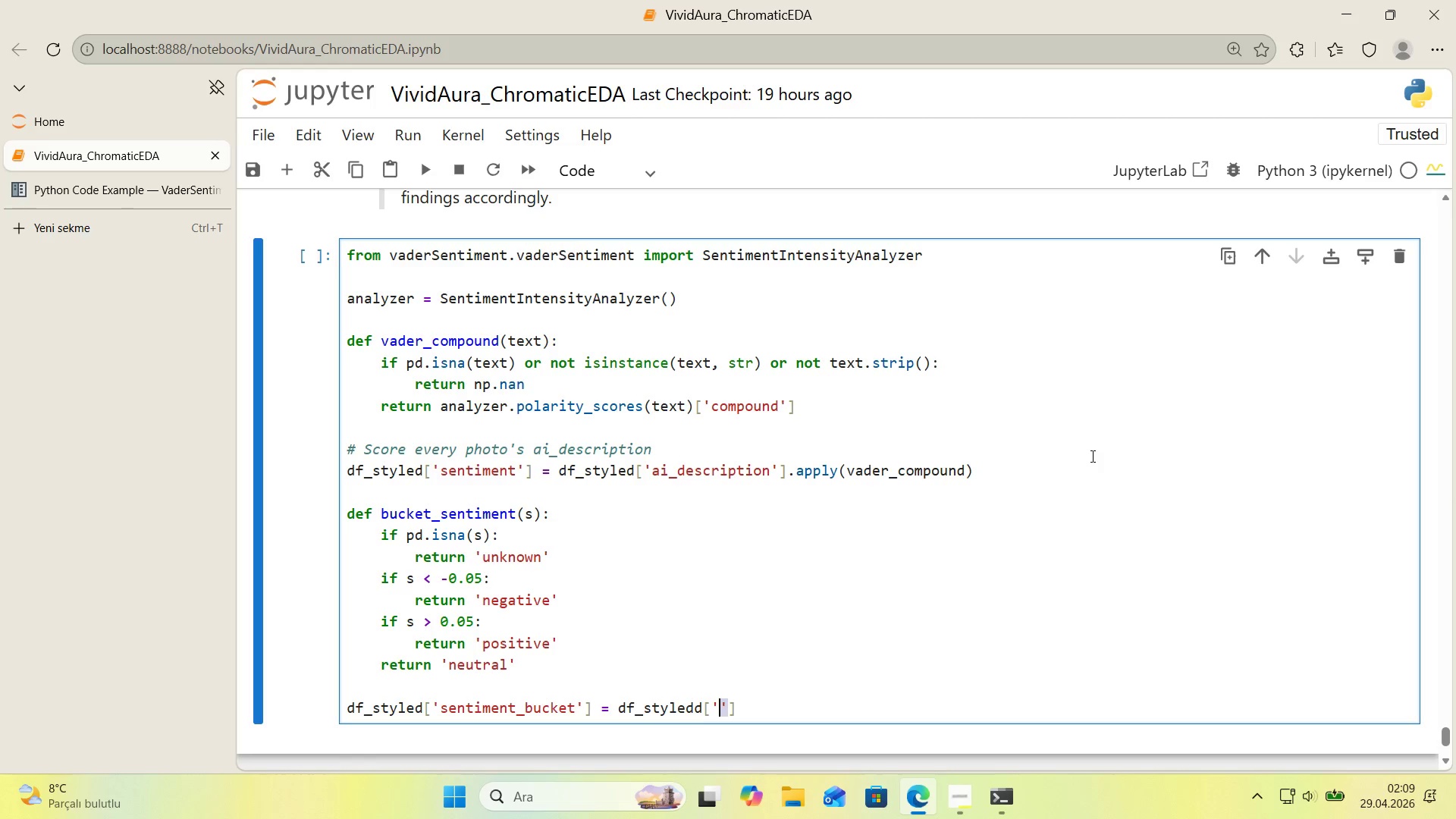 
type(sent'ment@)
 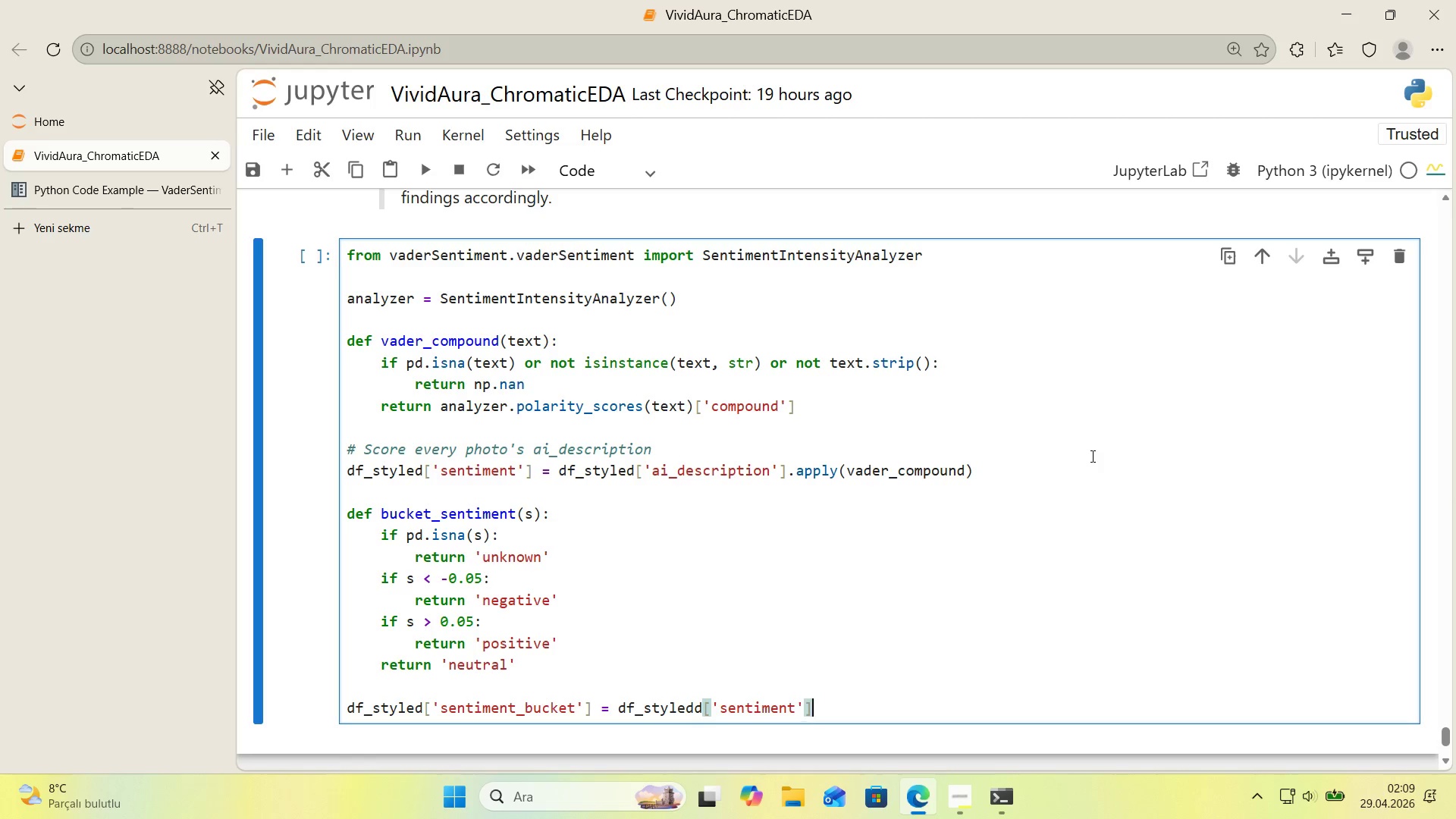 
key(ArrowRight)
 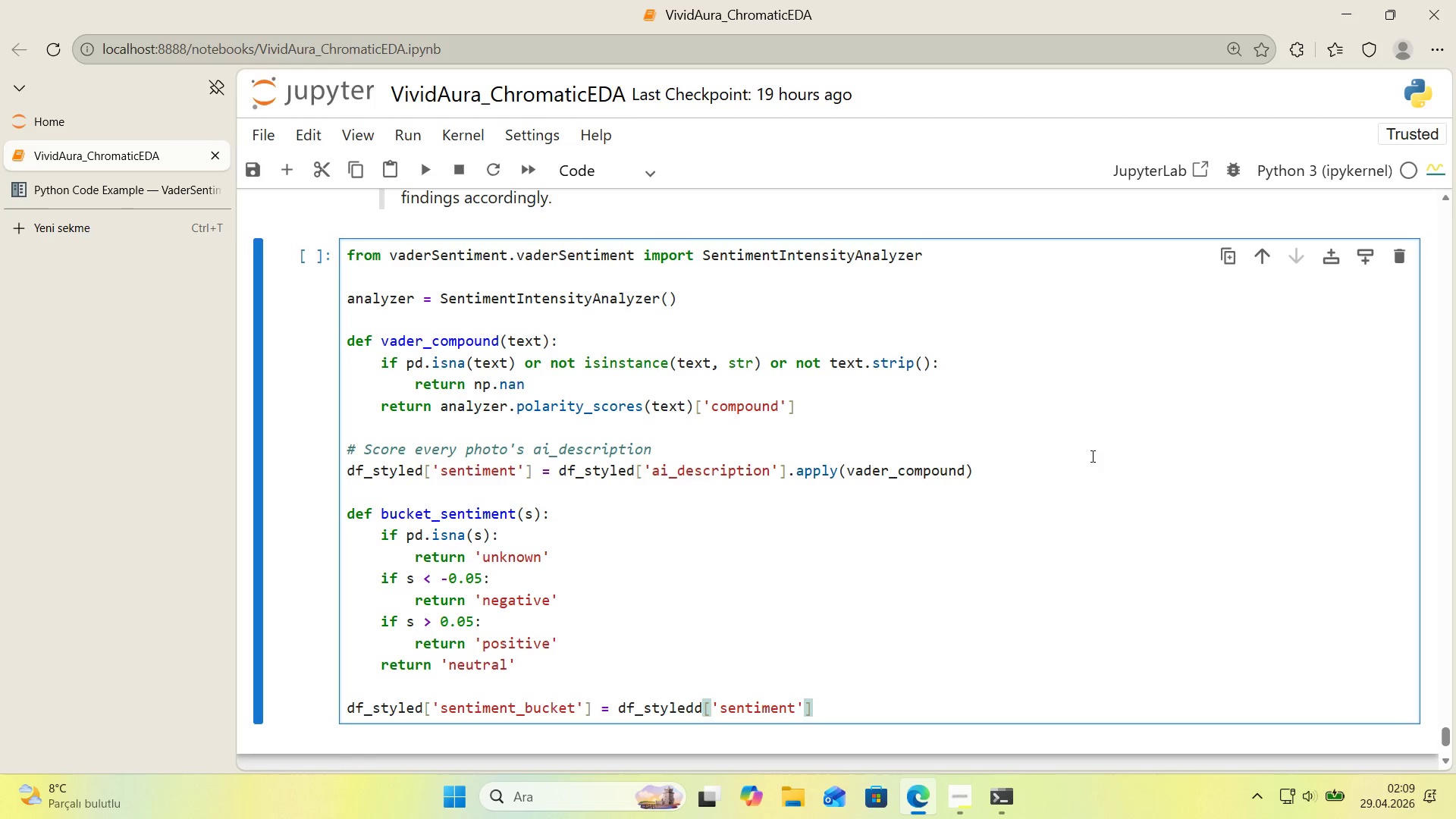 
type(.apply*()
 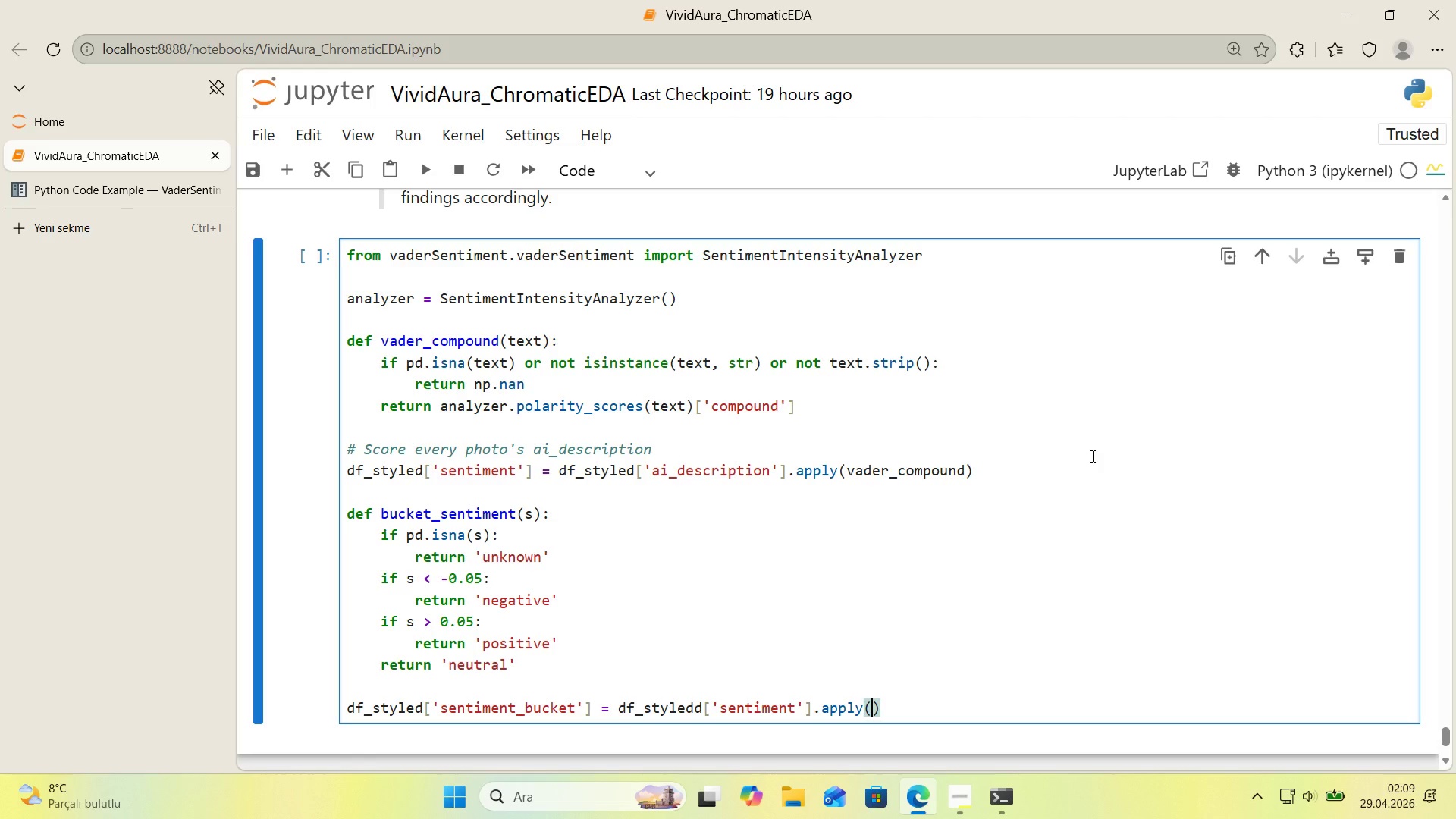 
 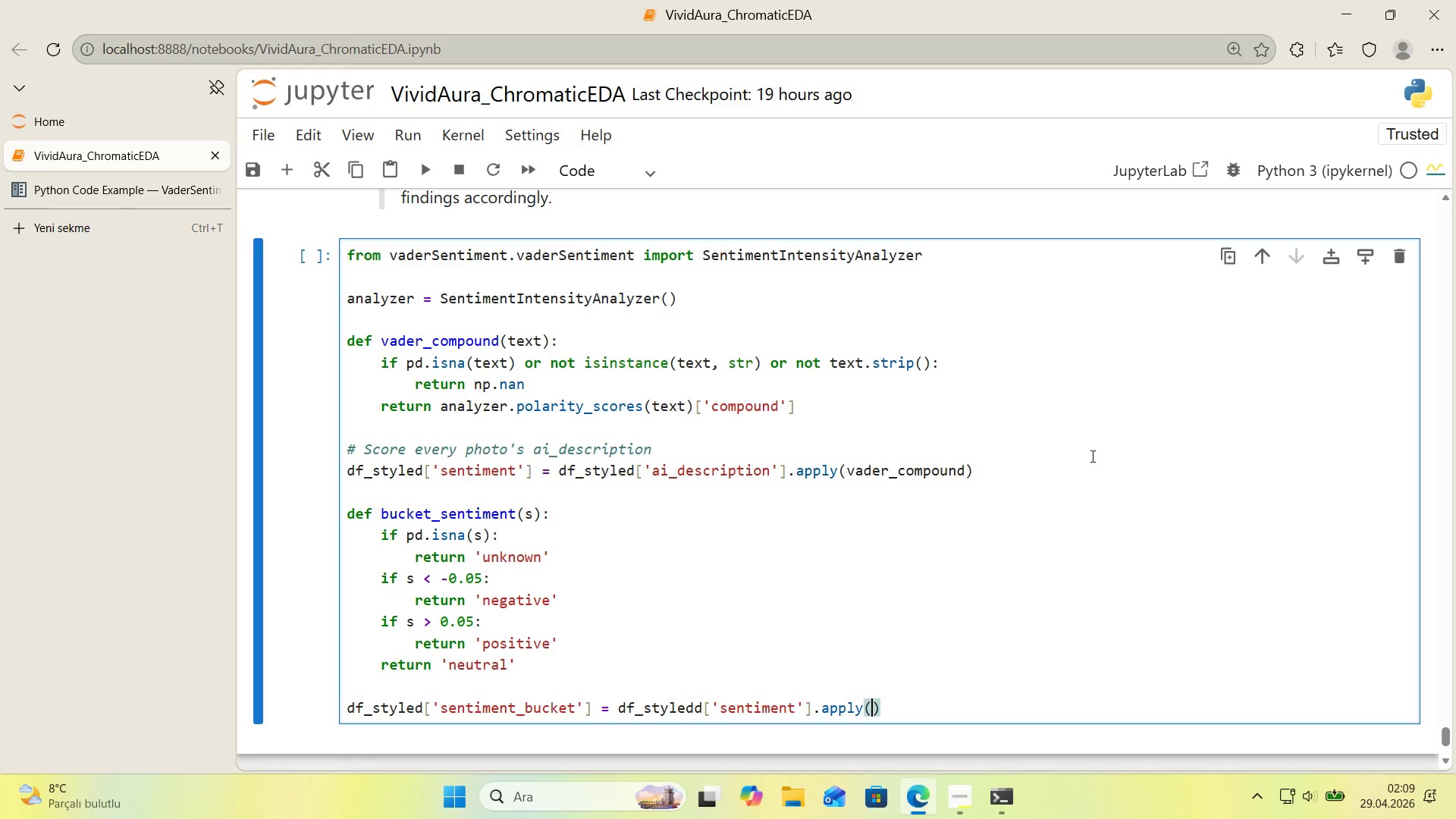 
key(ArrowLeft)
 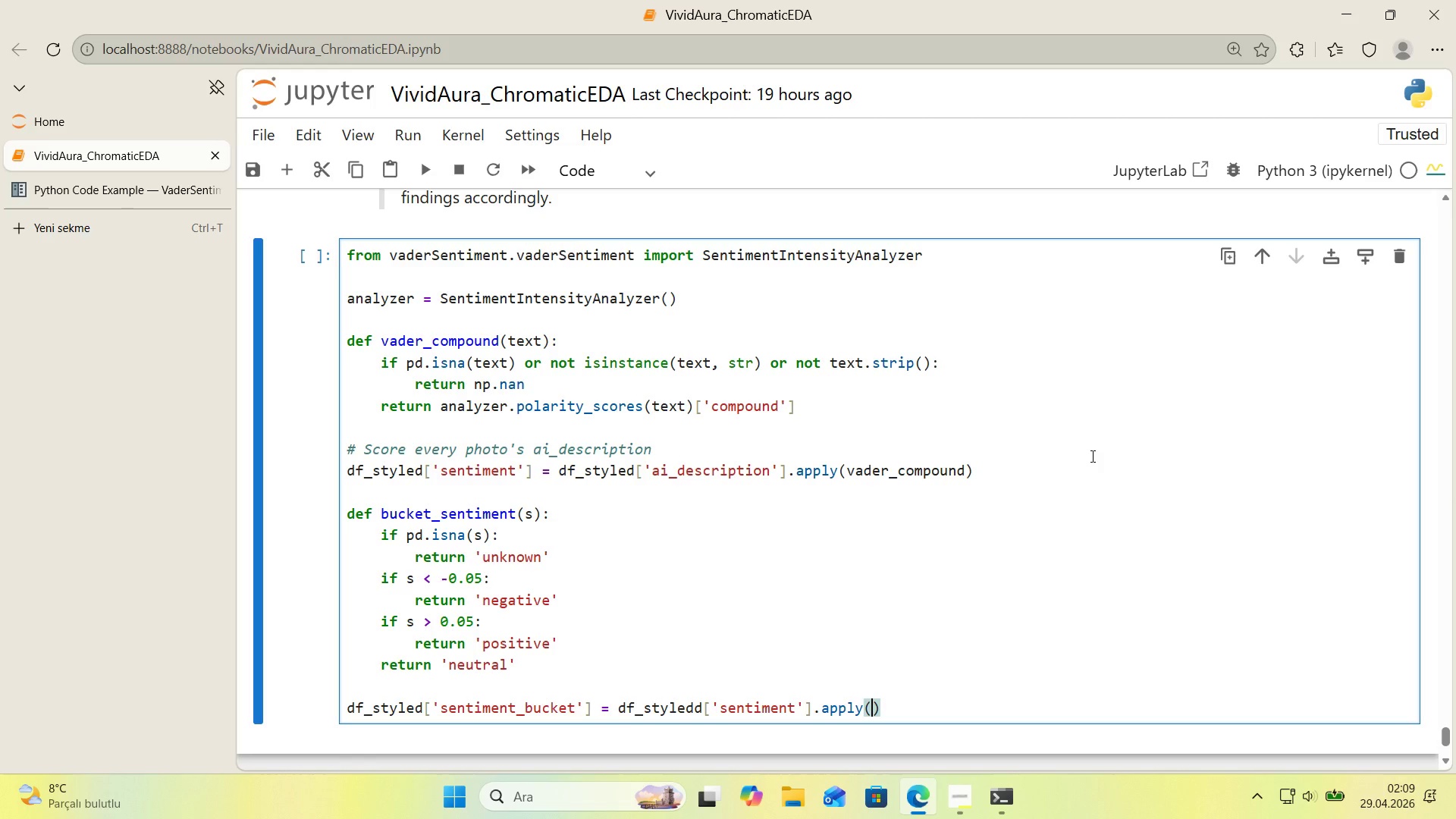 
type(bucket_sent'ment)
 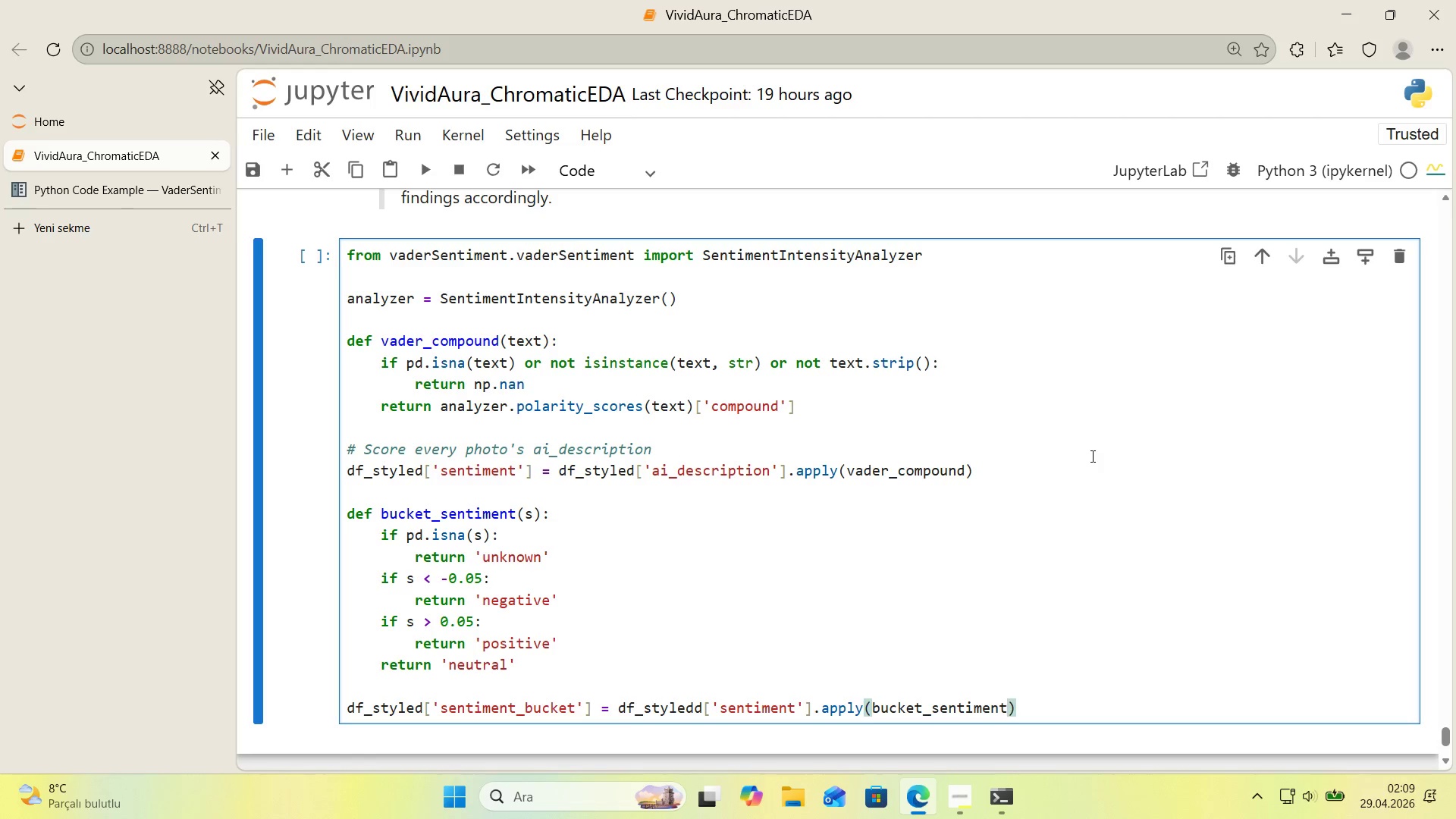 
key(ArrowRight)
 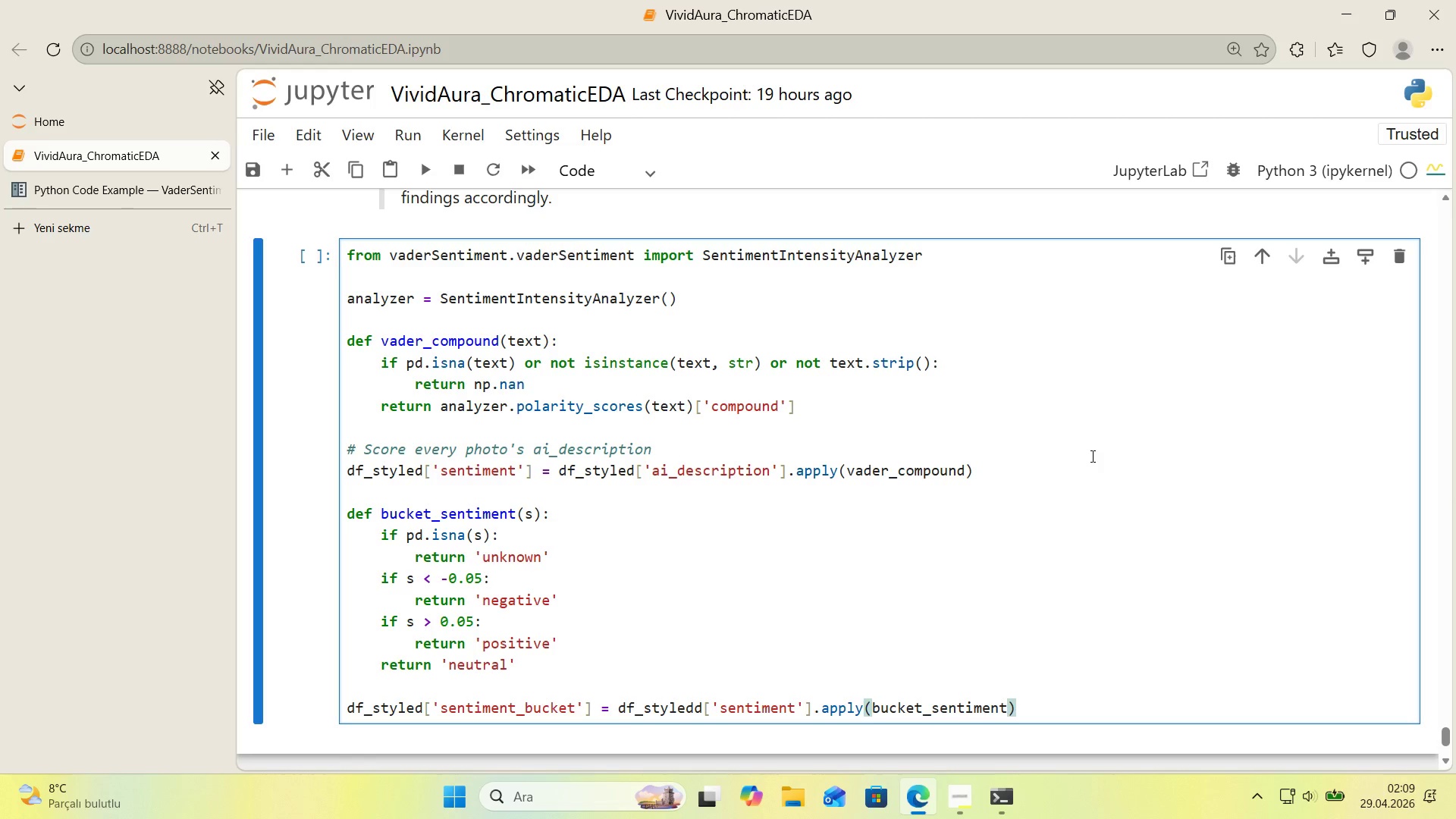 
key(Enter)
 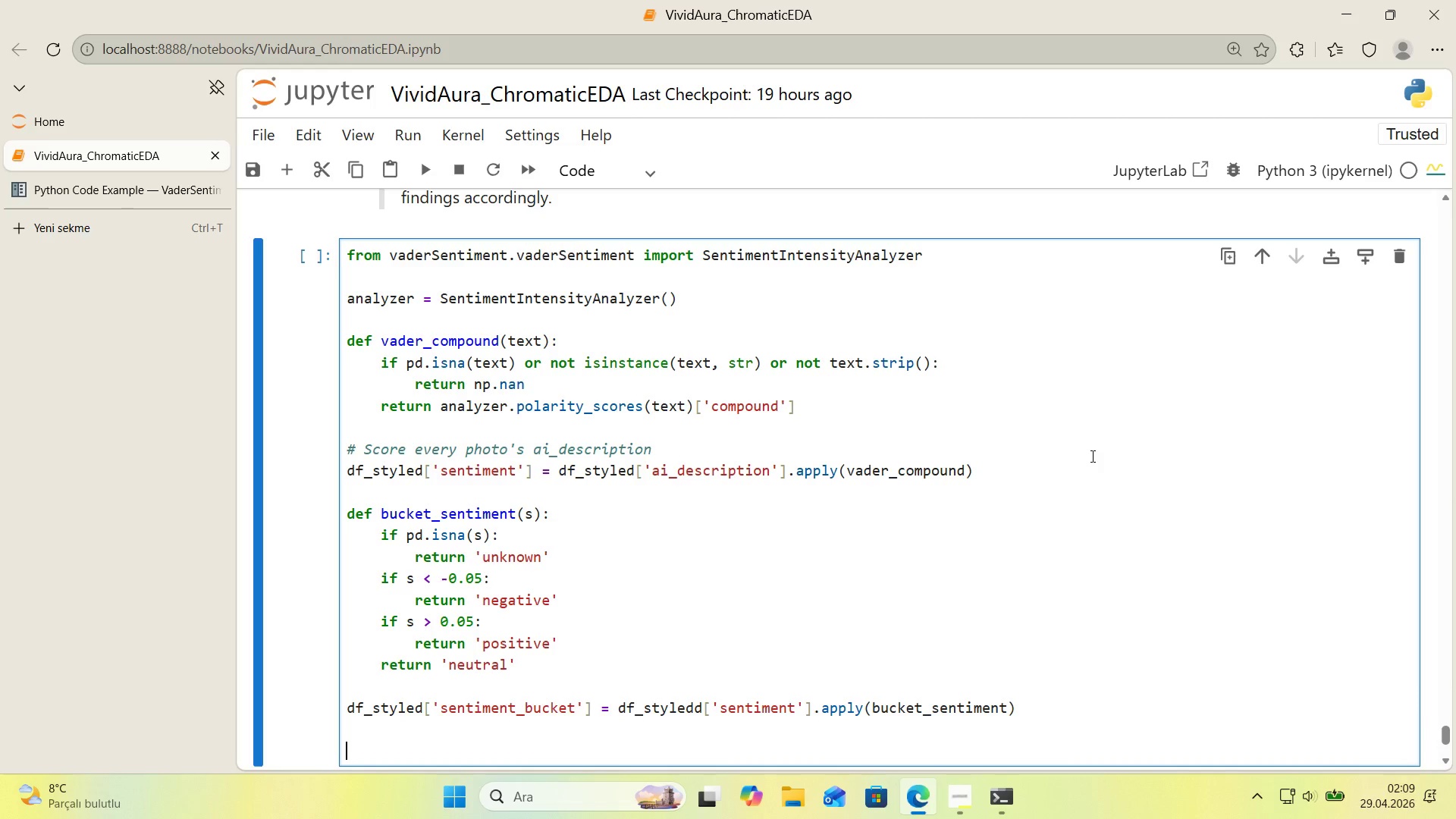 
key(Enter)
 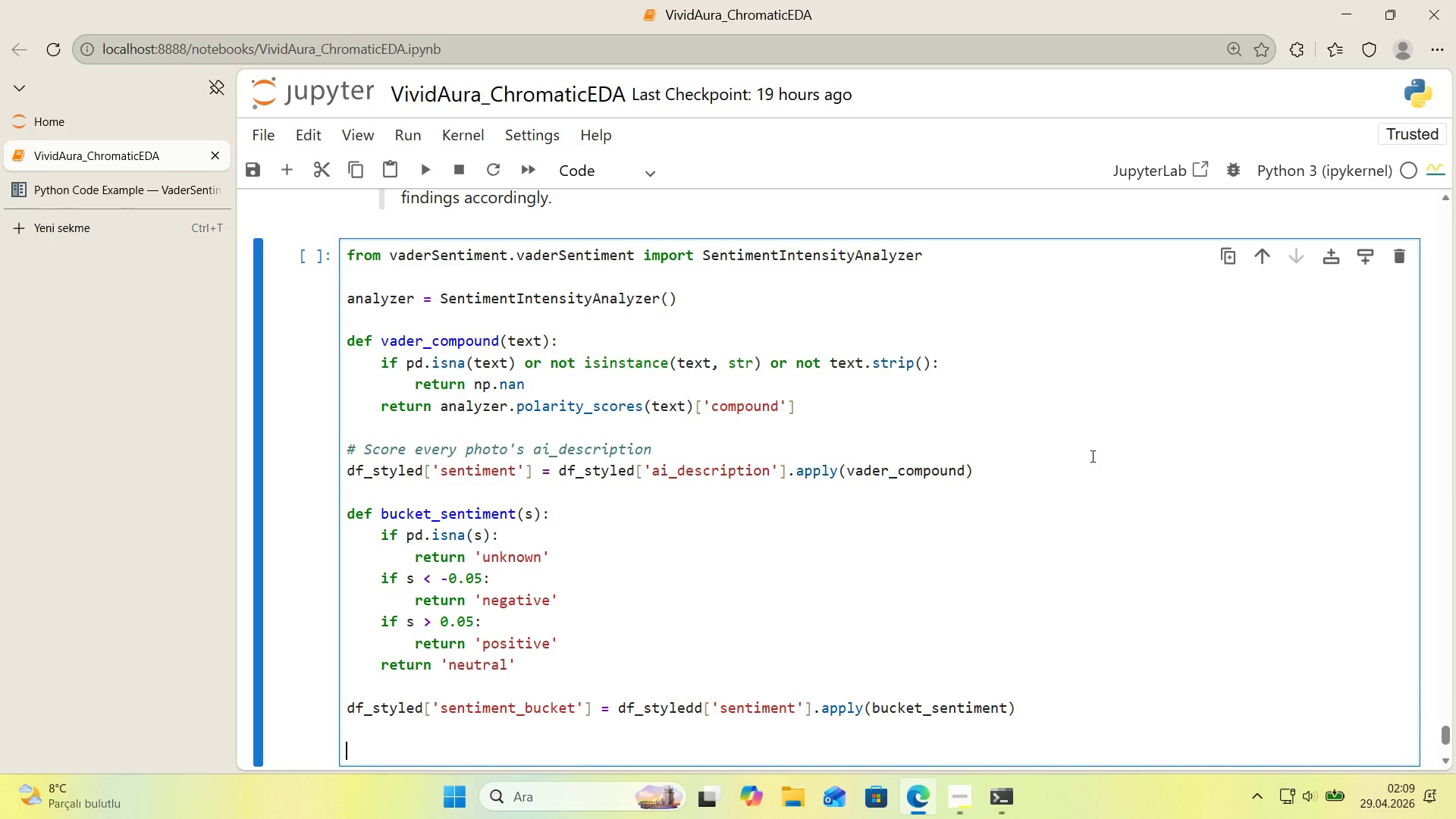 
type(pr'nt)
 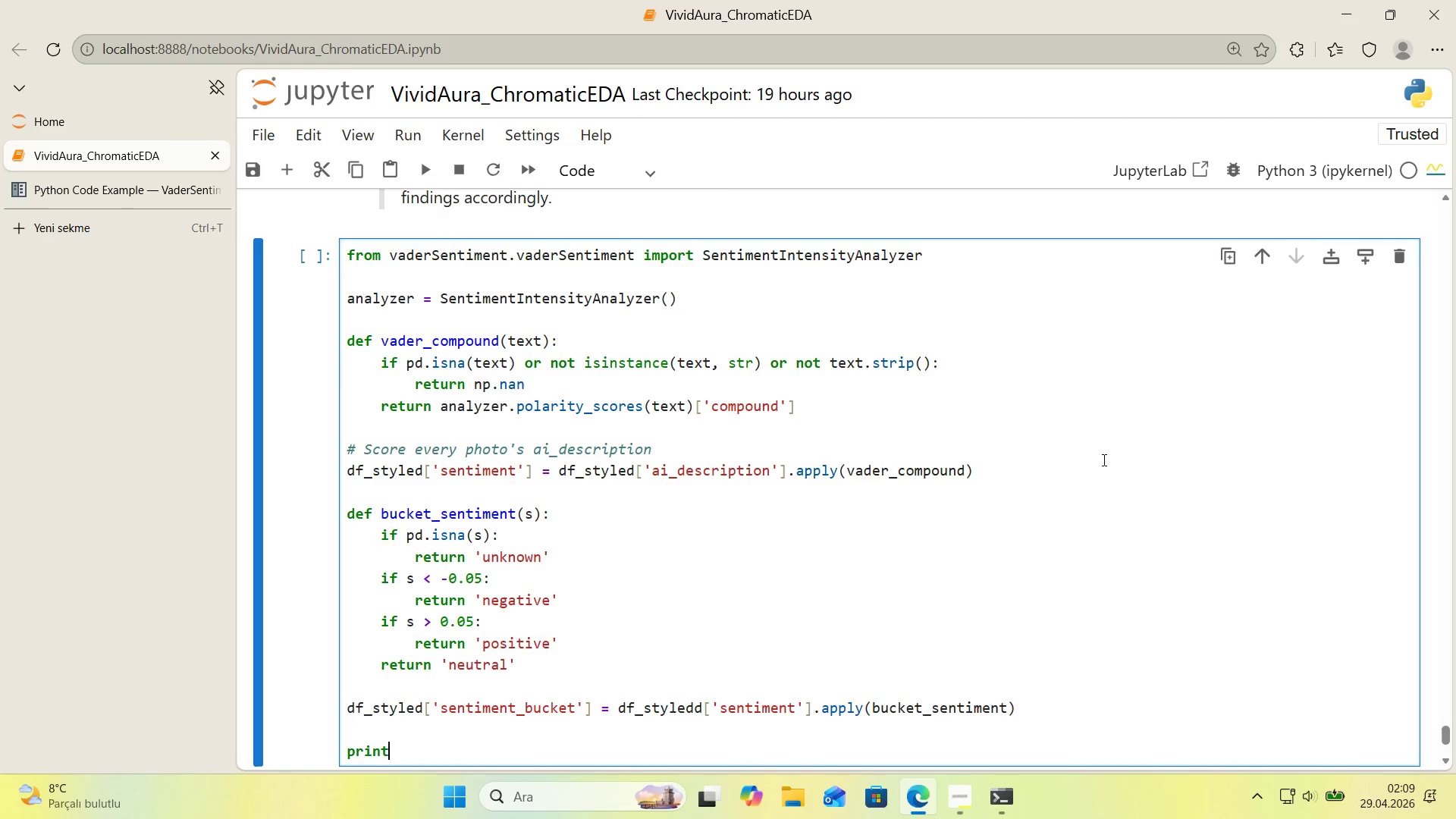 
scroll: coordinate [1018, 492], scroll_direction: down, amount: 2.0
 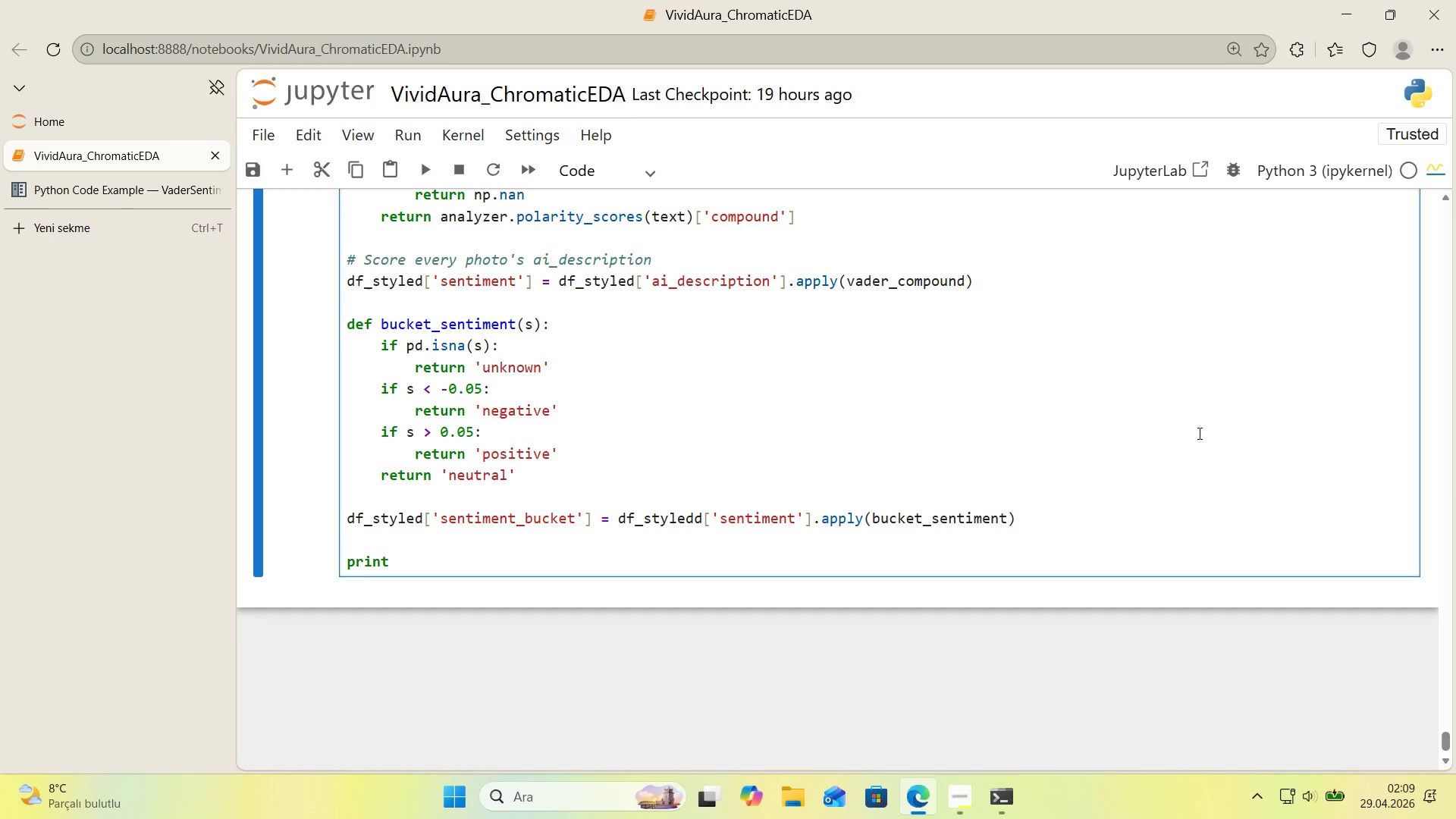 
type(*()
 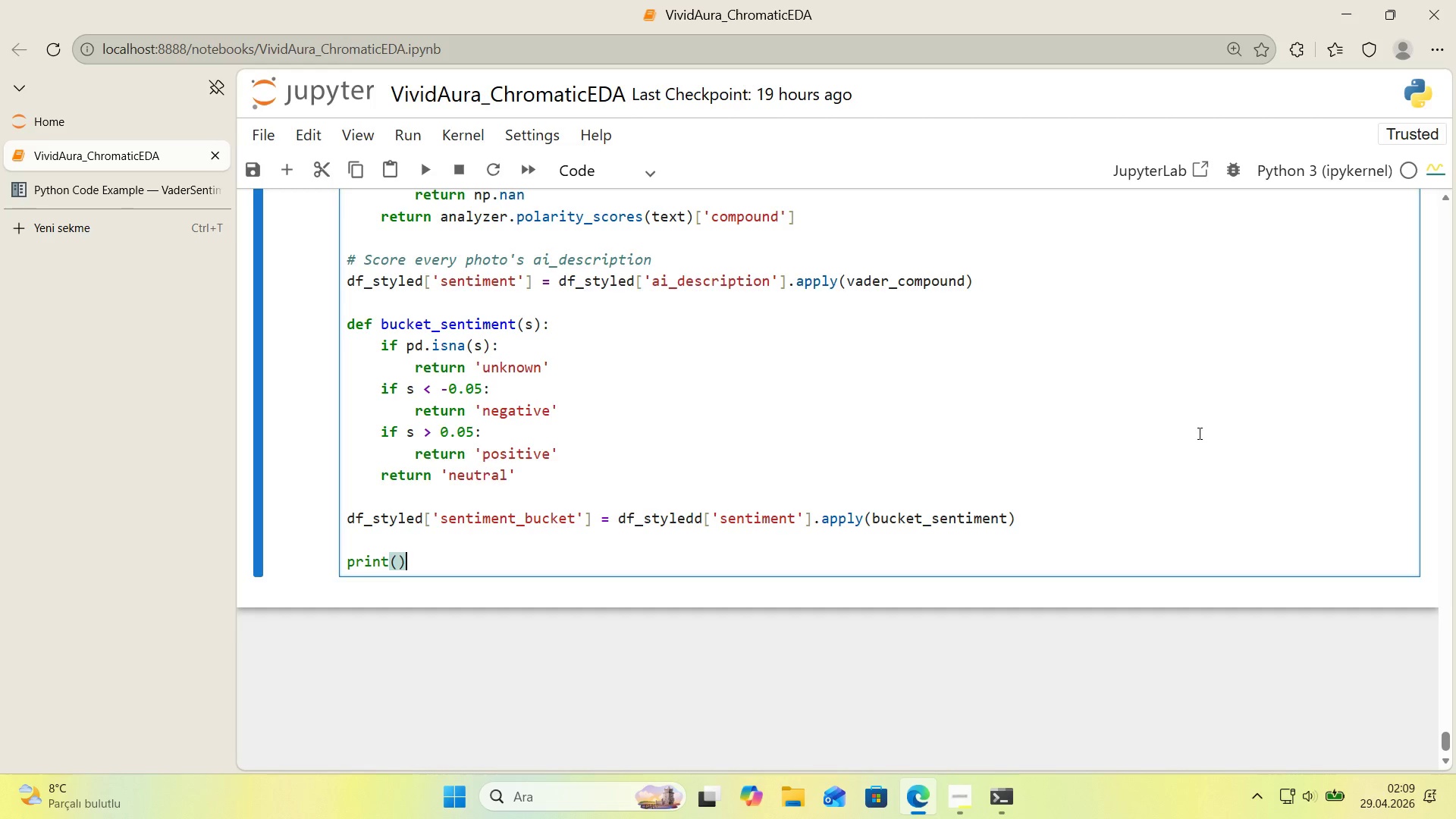 
key(ArrowLeft)
 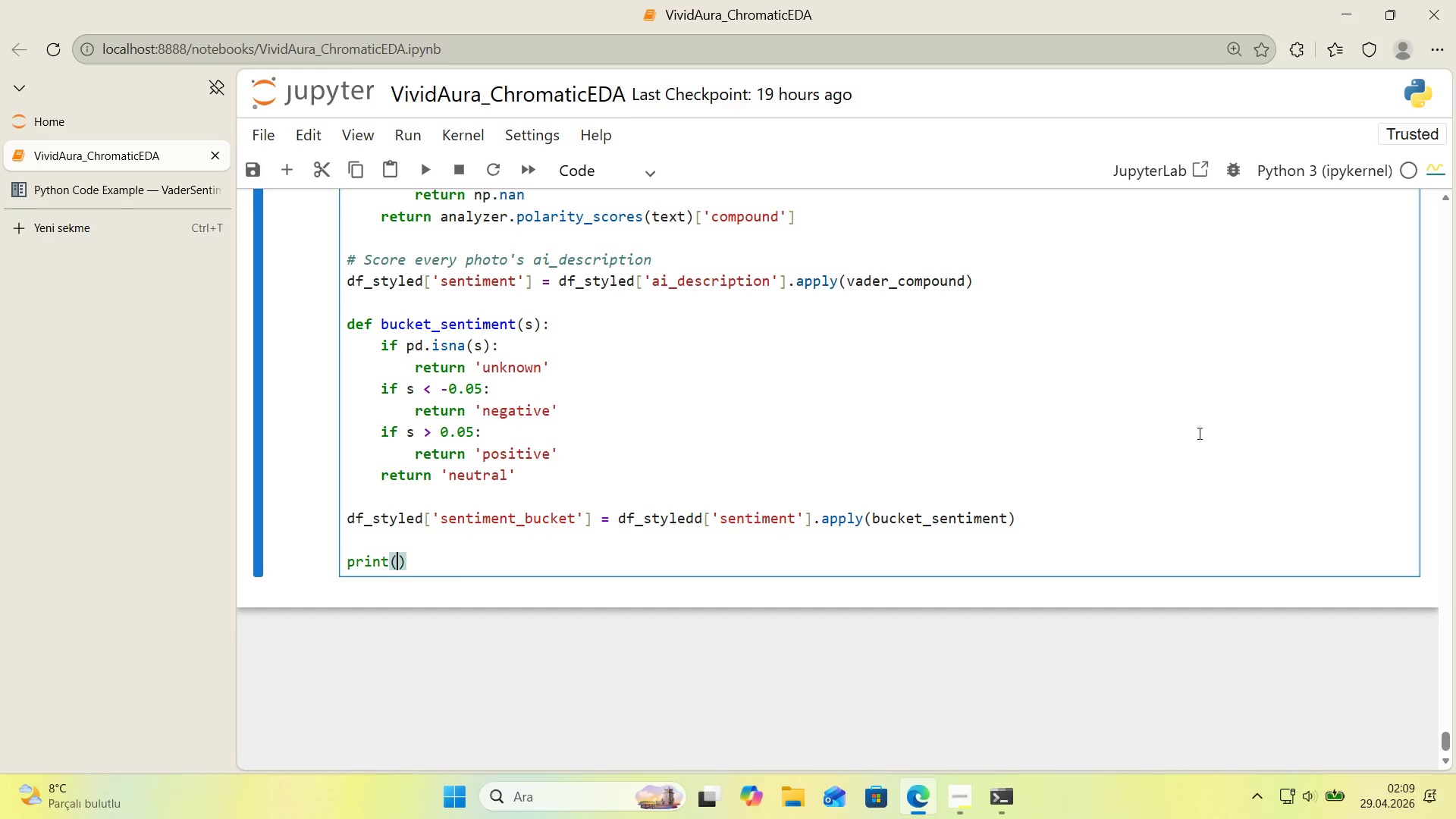 
type(@@)
 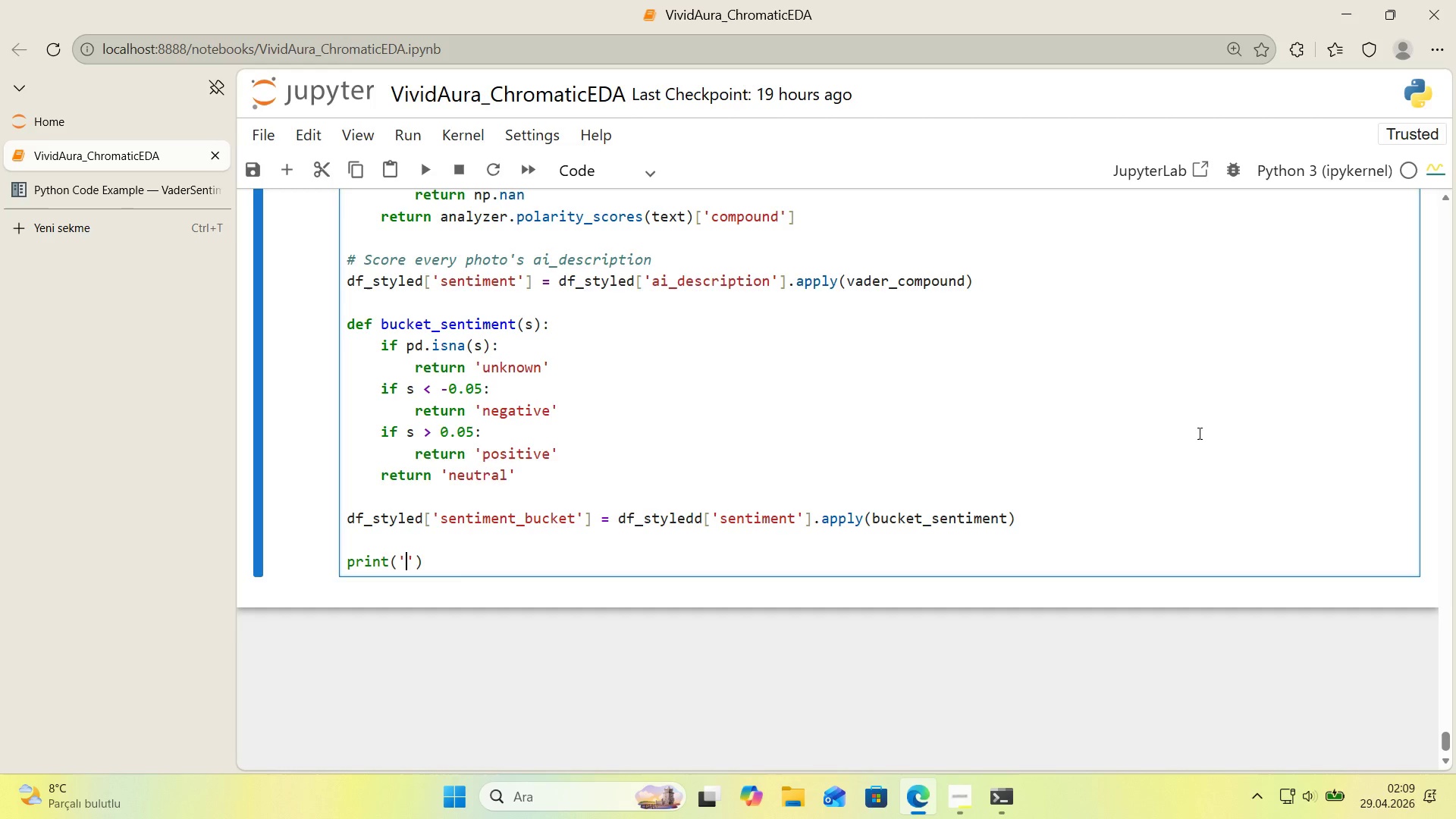 
key(ArrowLeft)
 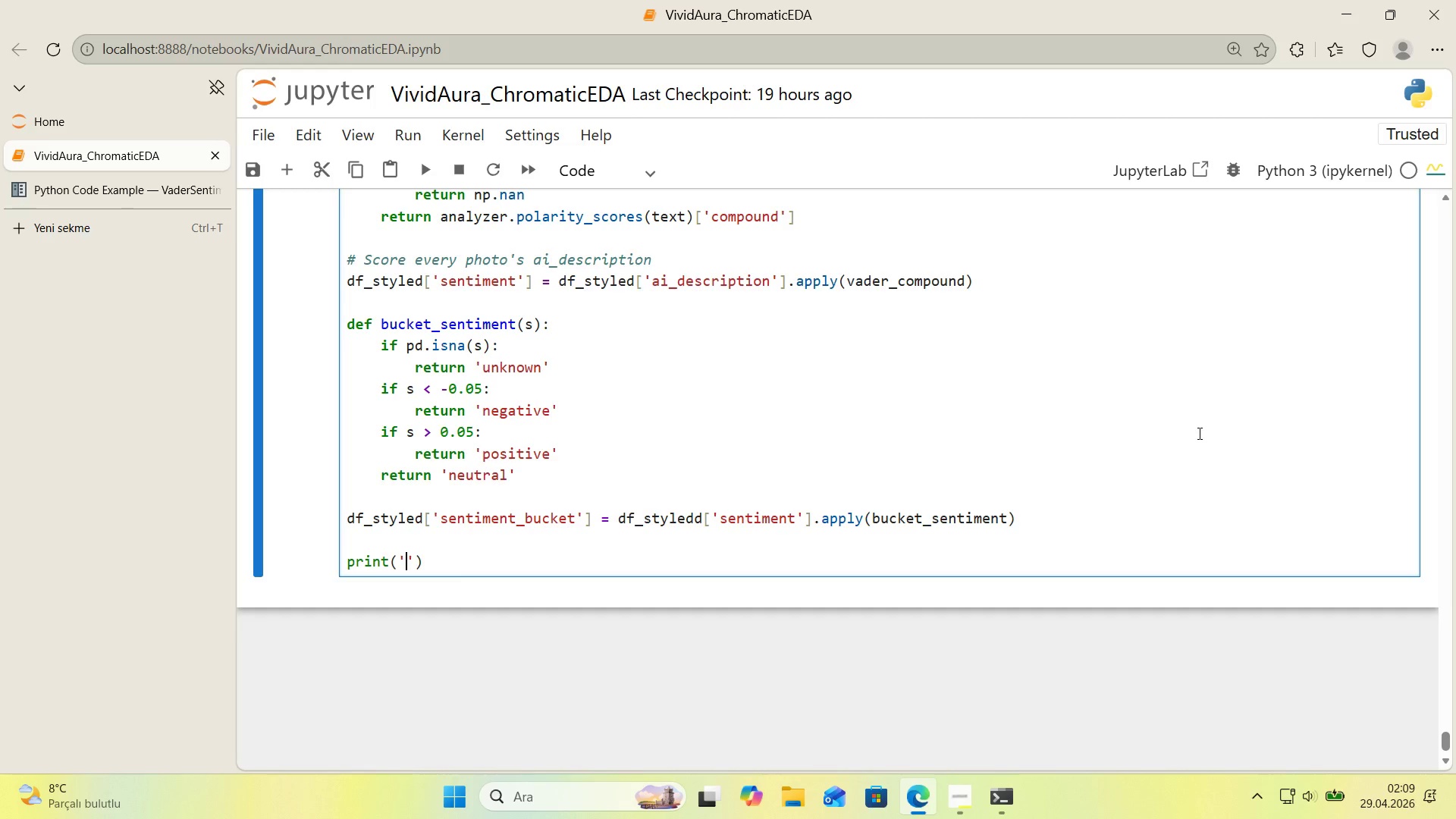 
type(Sent'ment coverage *()
 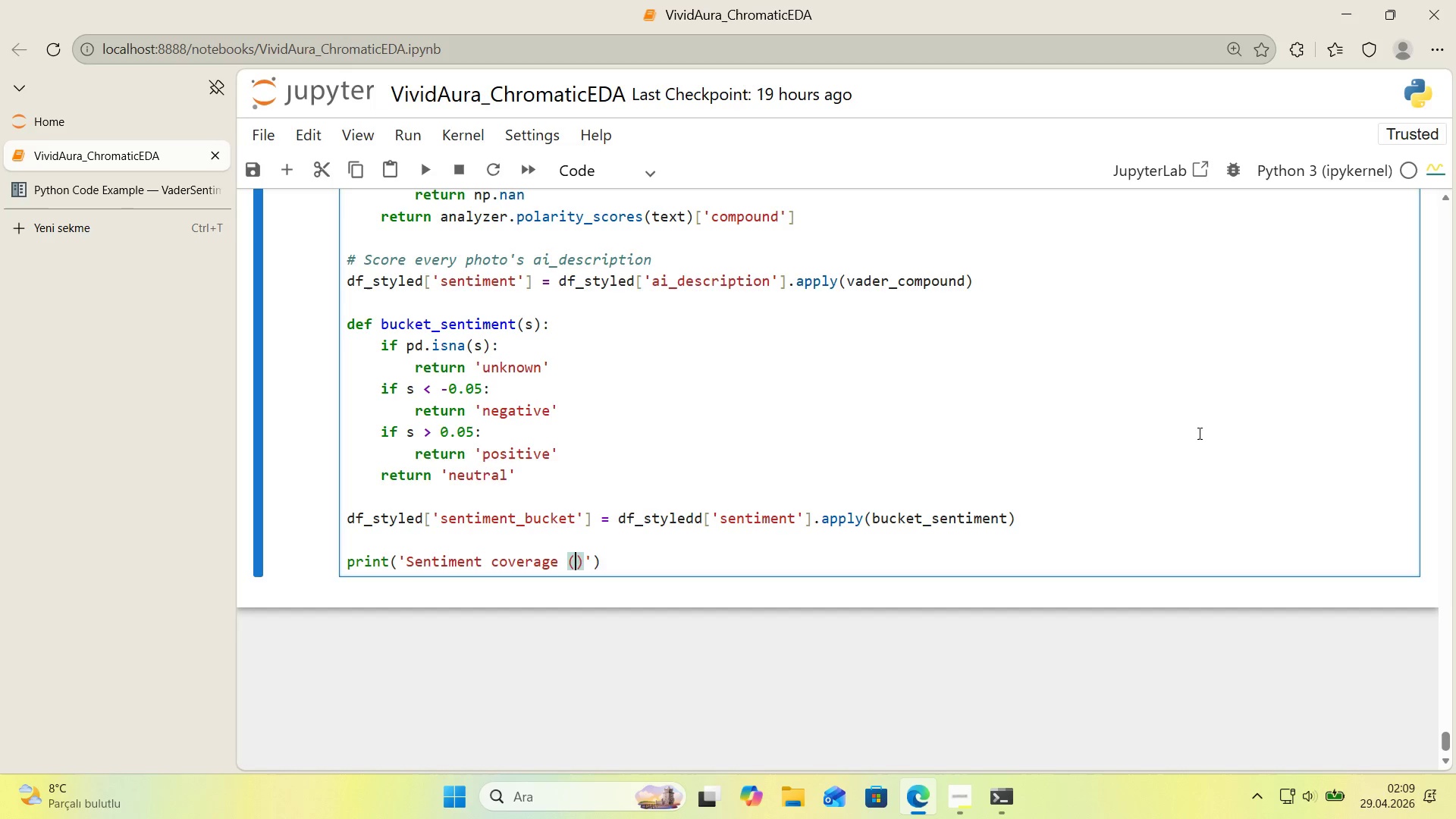 
 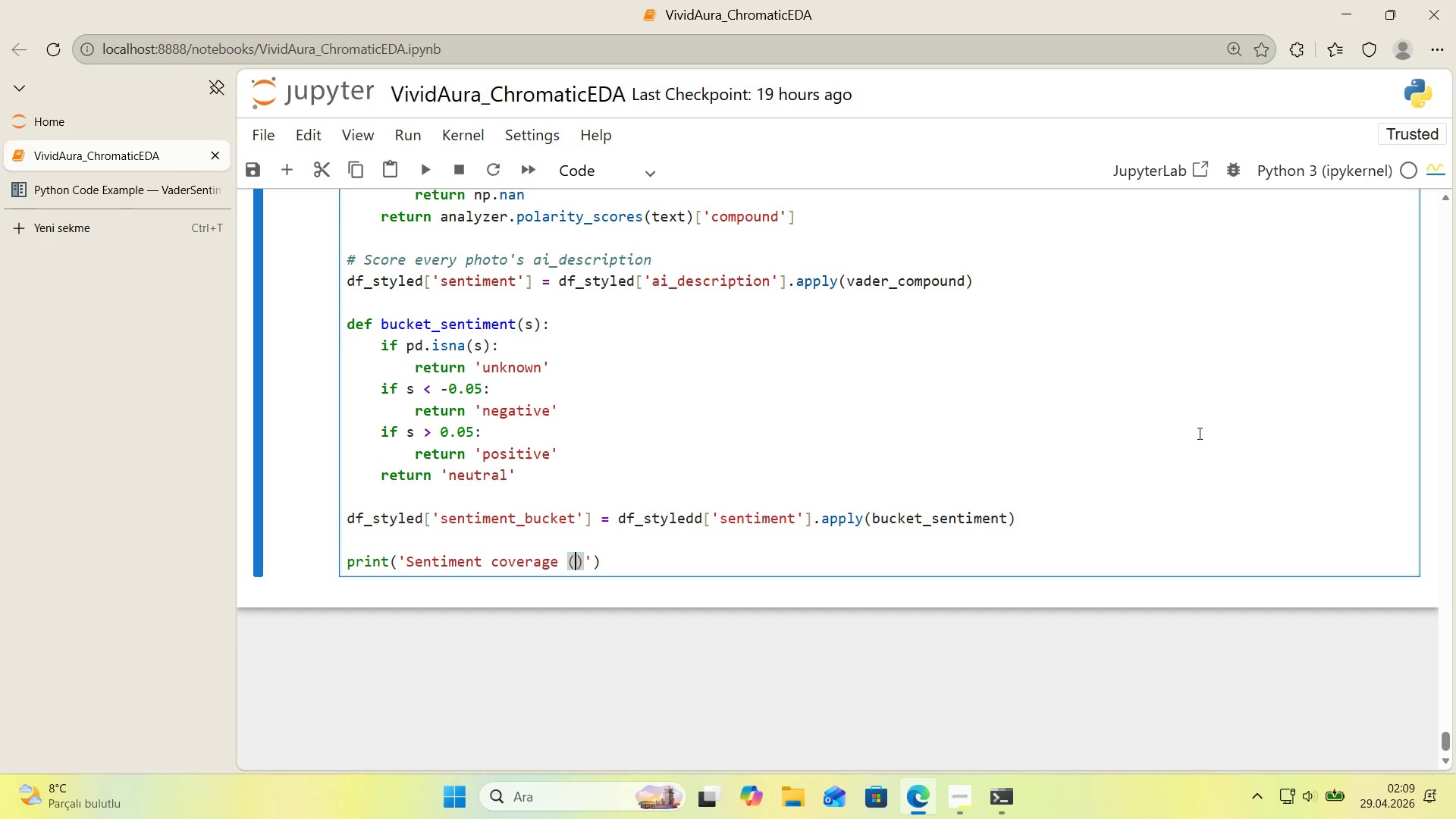 
key(ArrowLeft)
 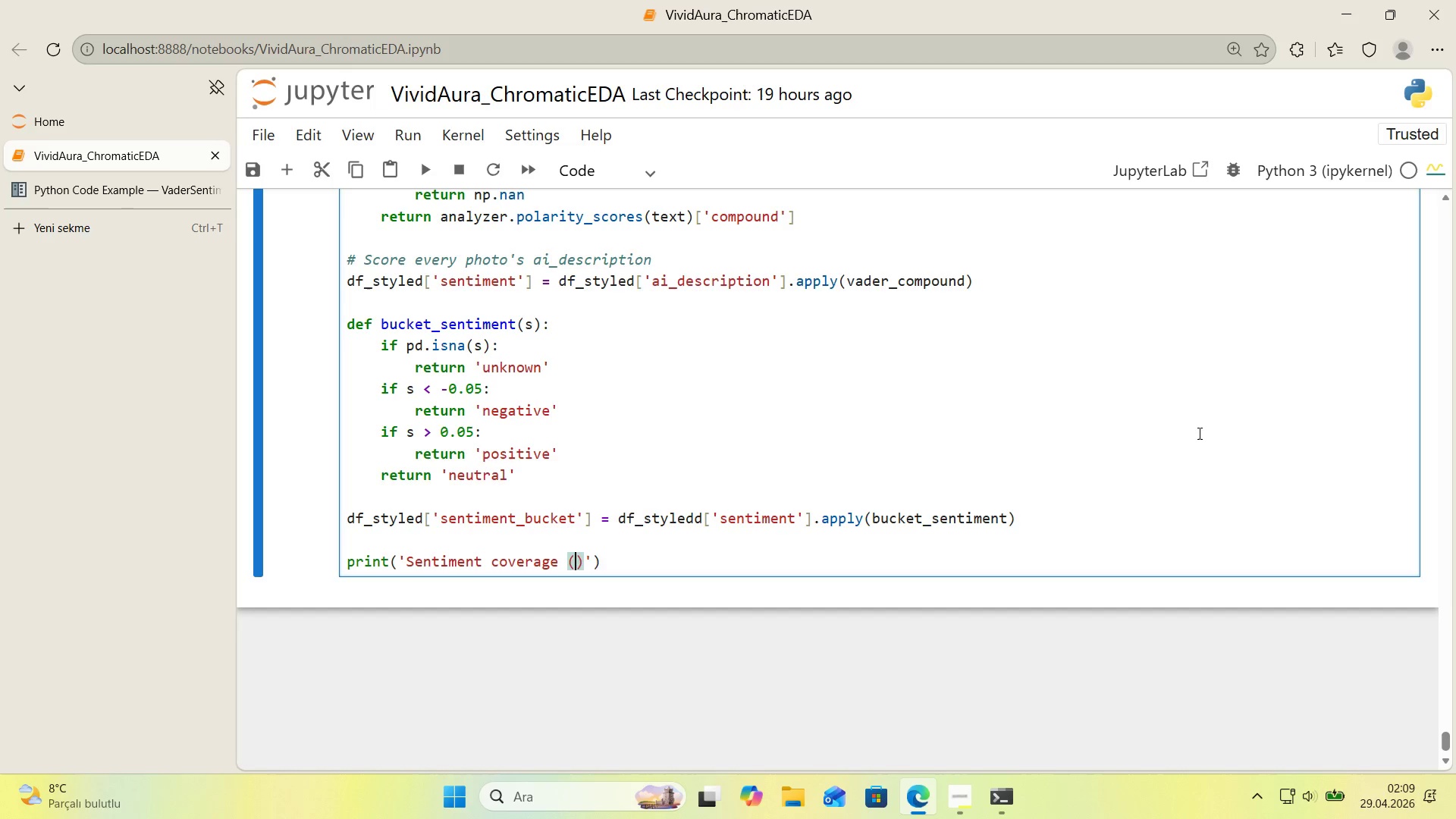 
type(share of photos 'n each bucket)
 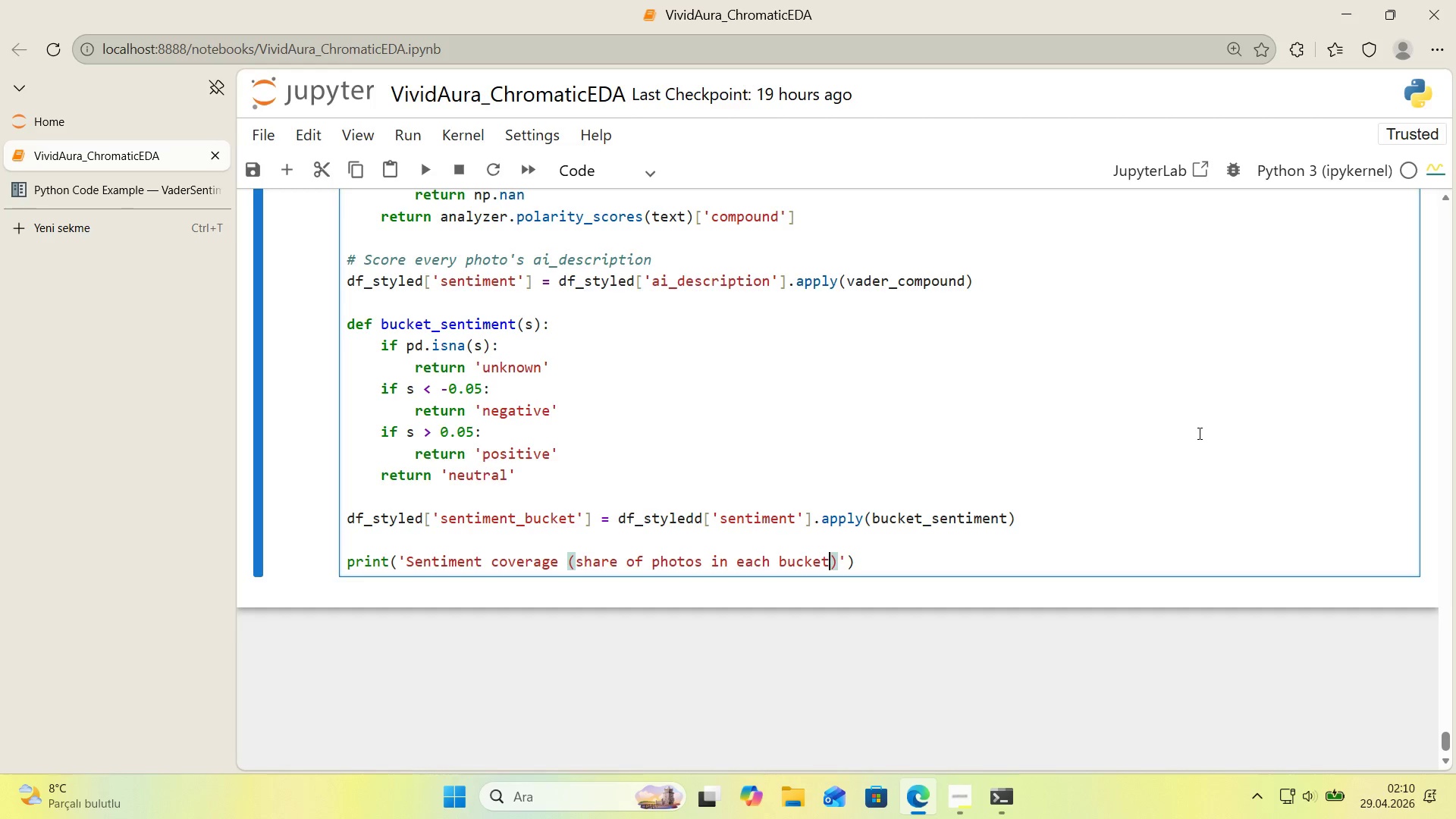 
key(ArrowRight)
 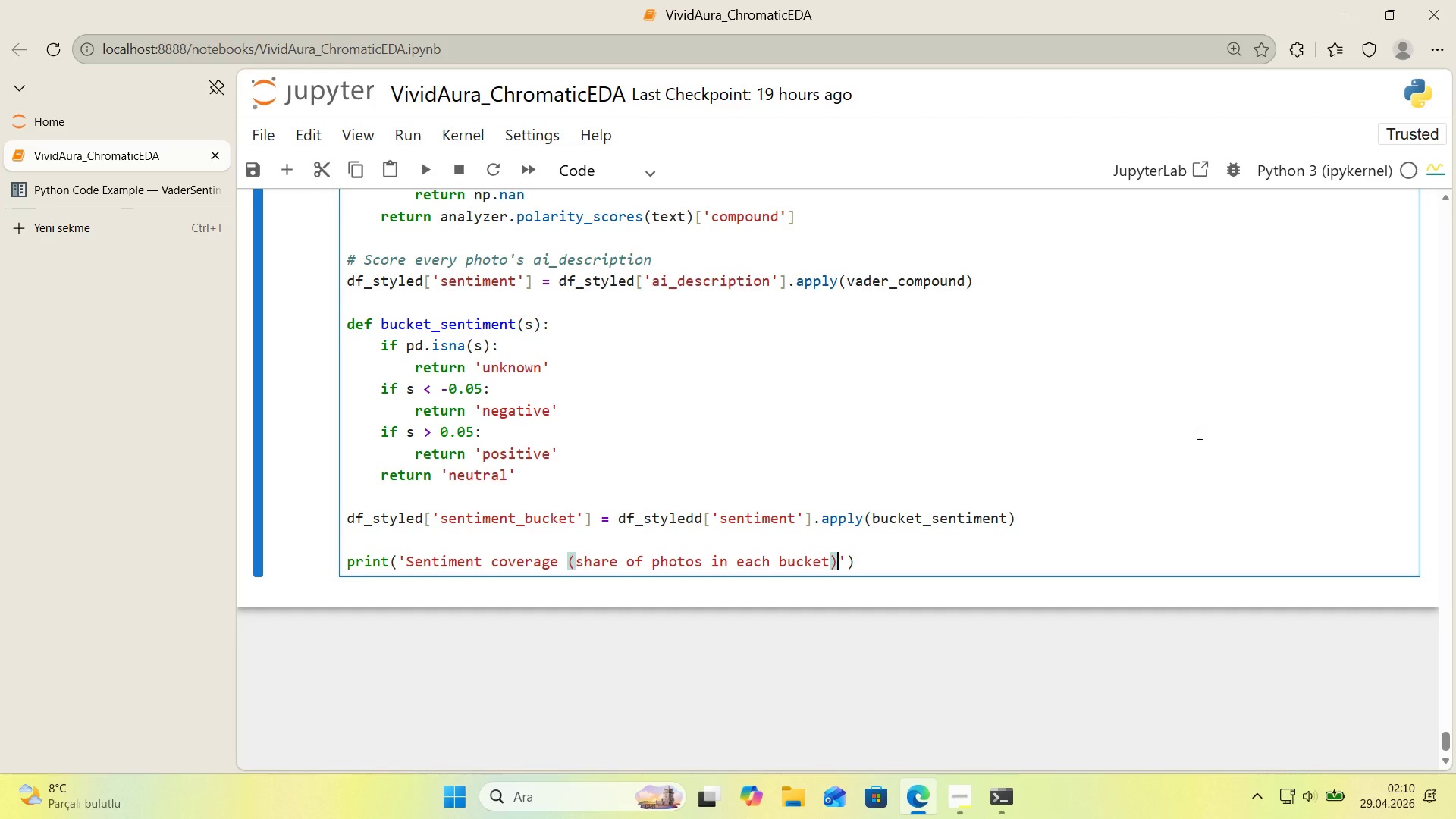 
key(Shift+Period)
 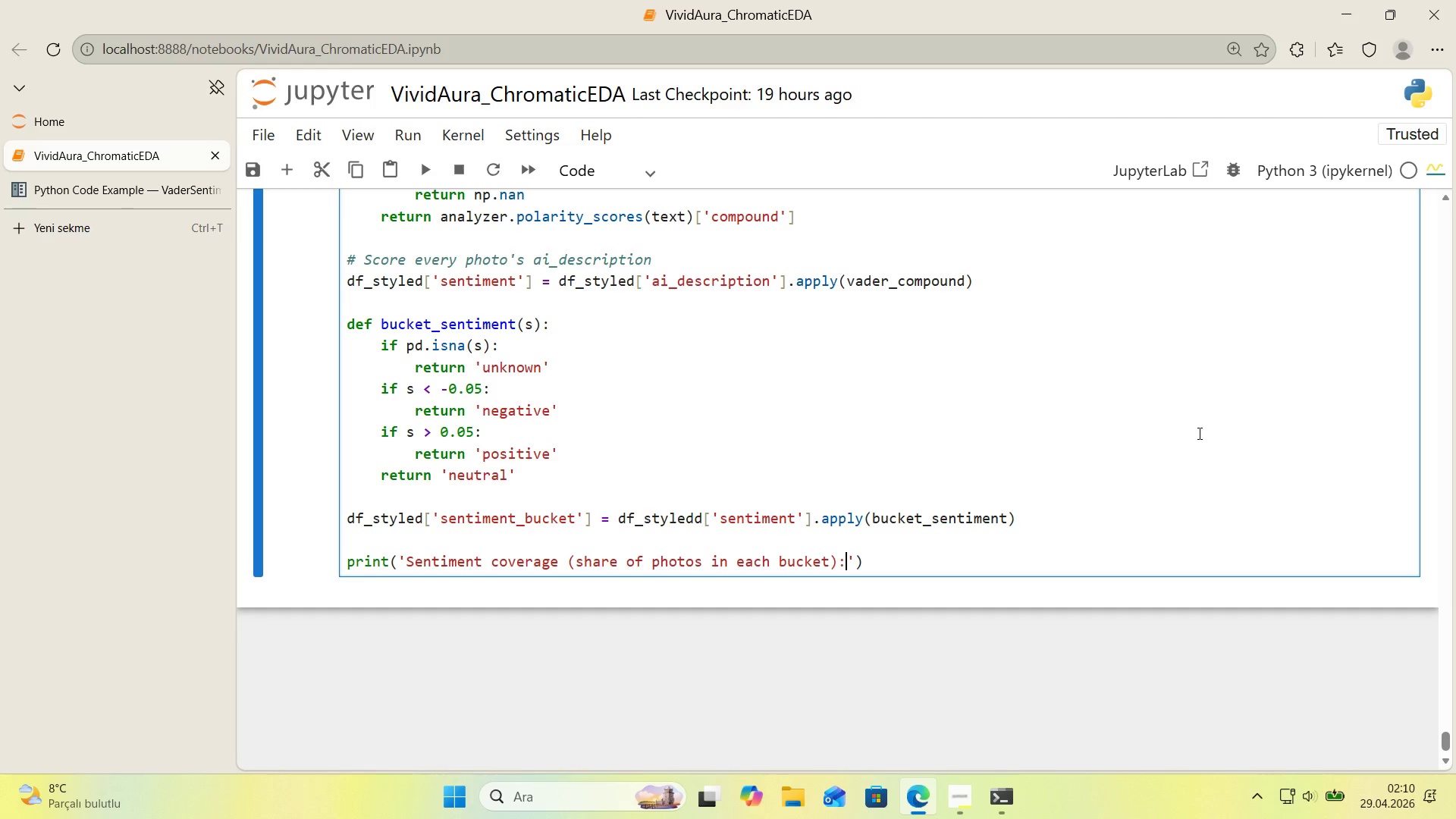 
key(ArrowRight)
 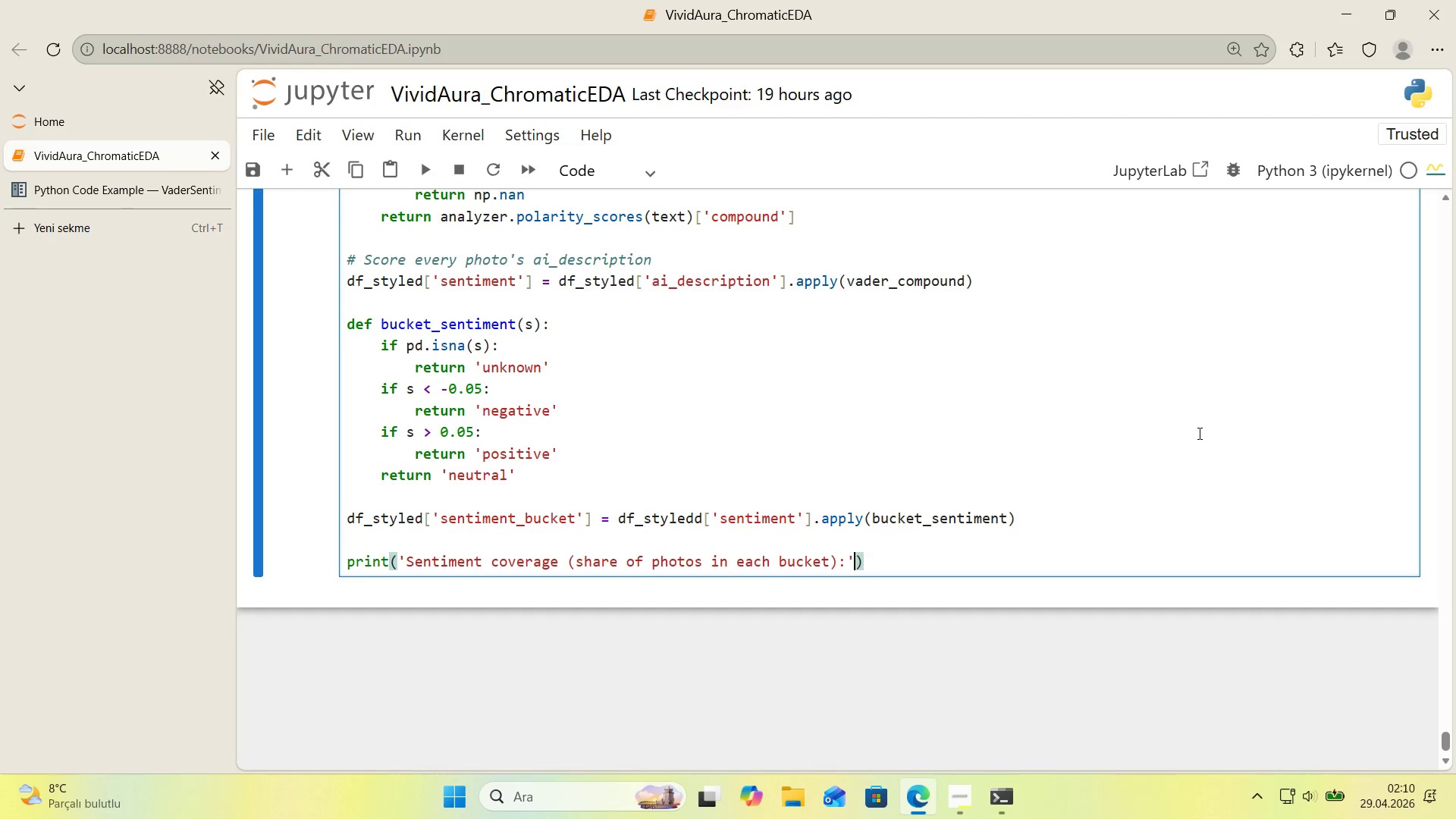 
key(ArrowRight)
 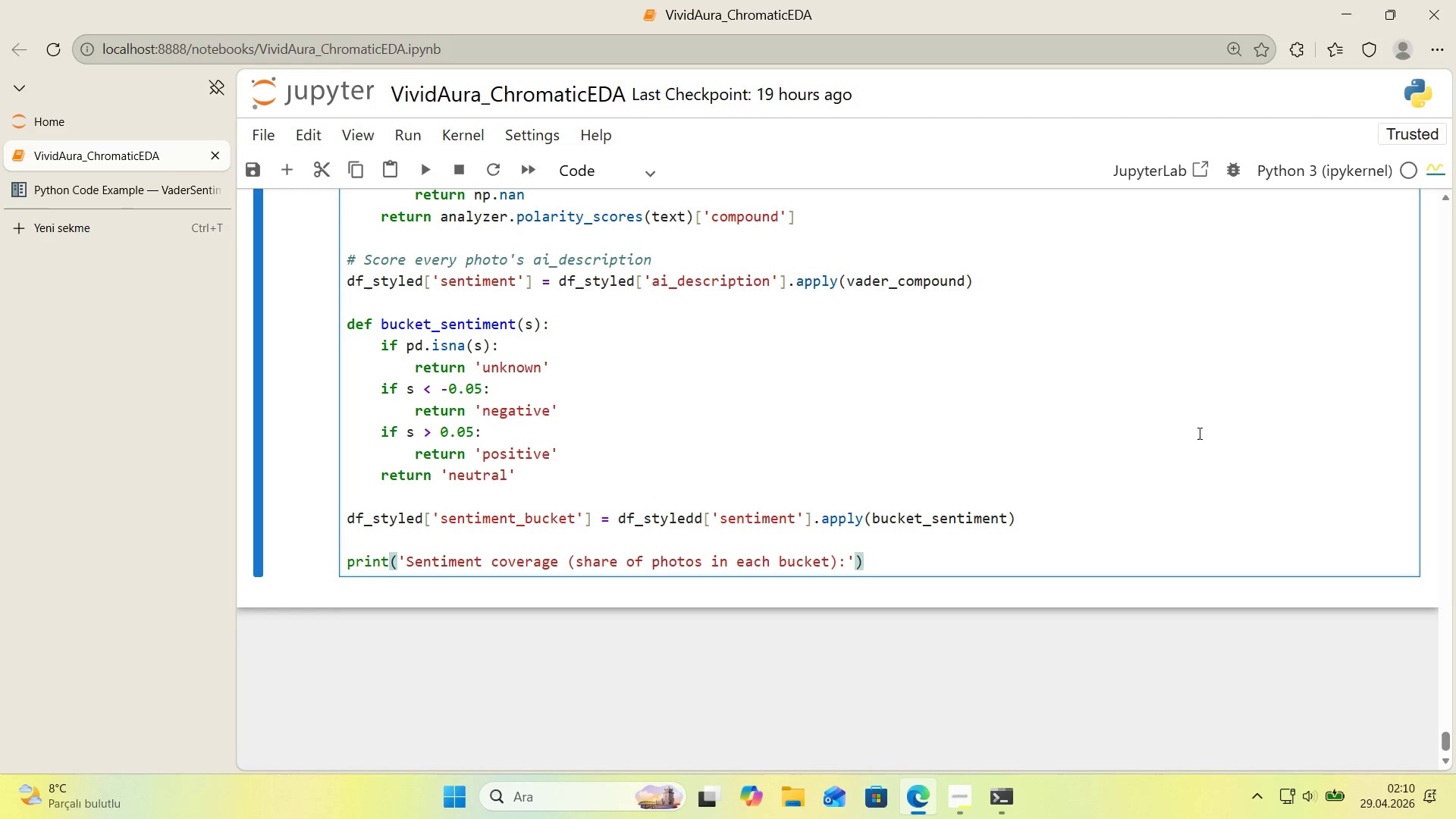 
key(Enter)
 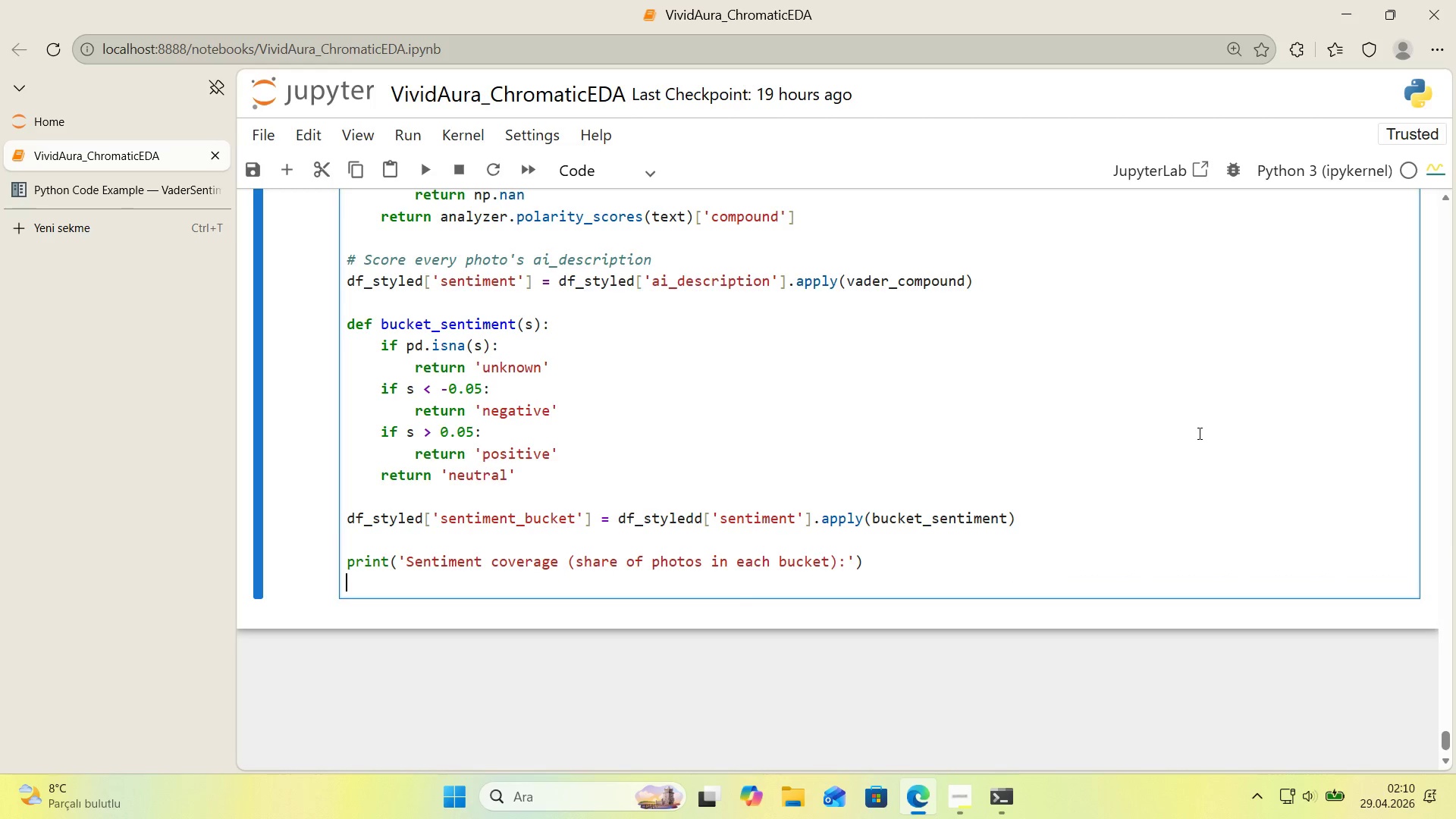 
type(pr'nt*()
 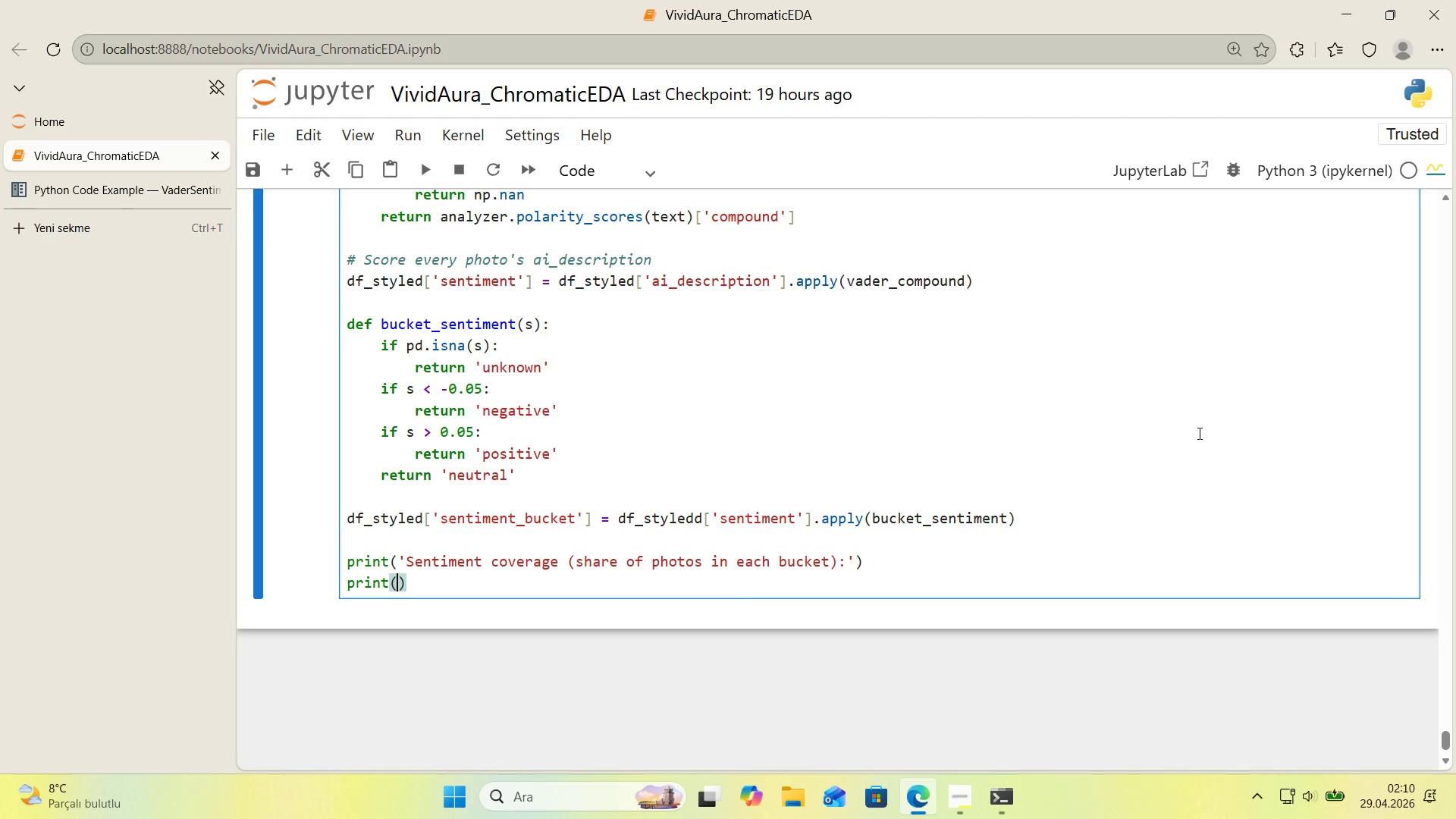 
 